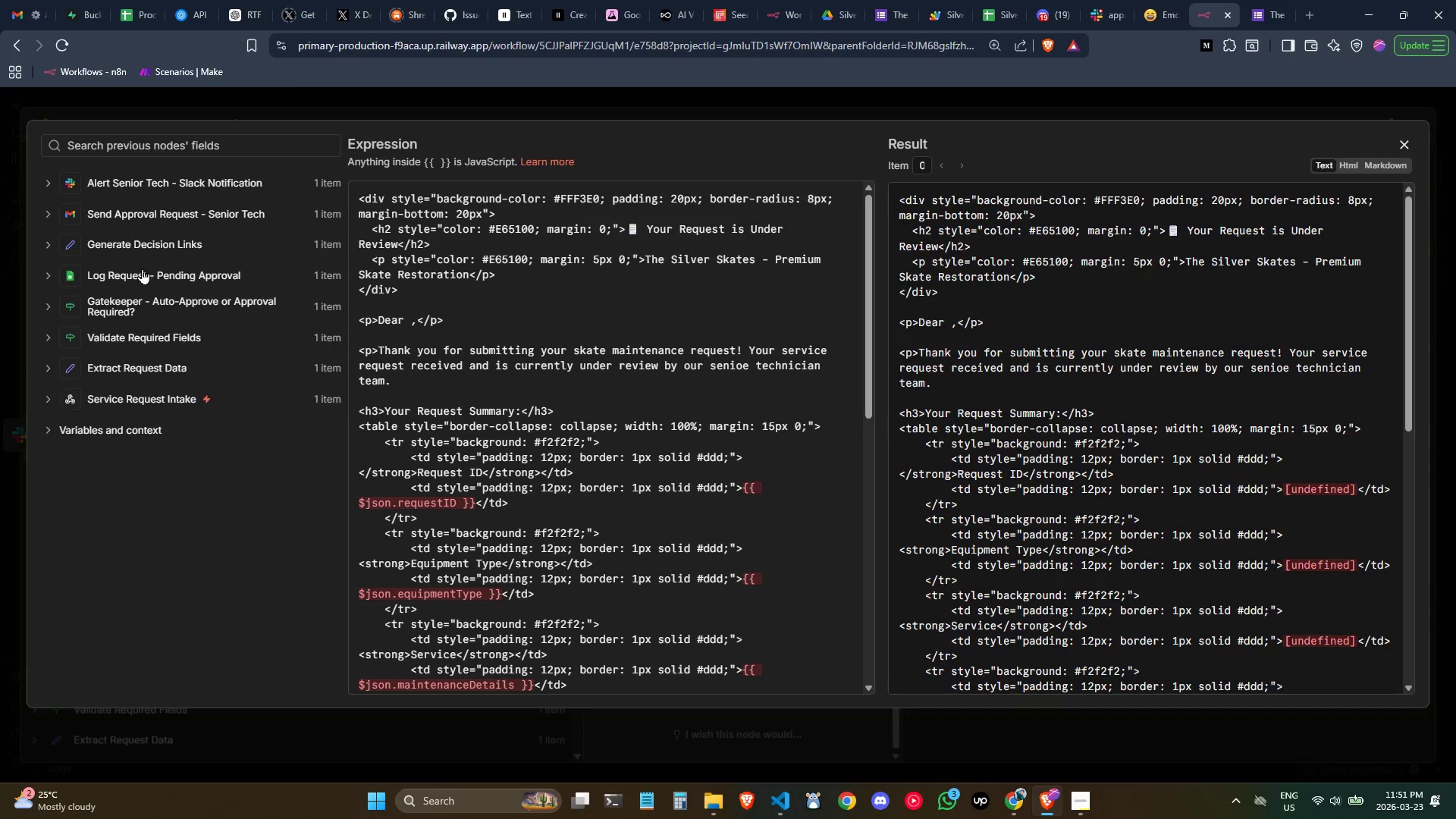 
left_click([142, 269])
 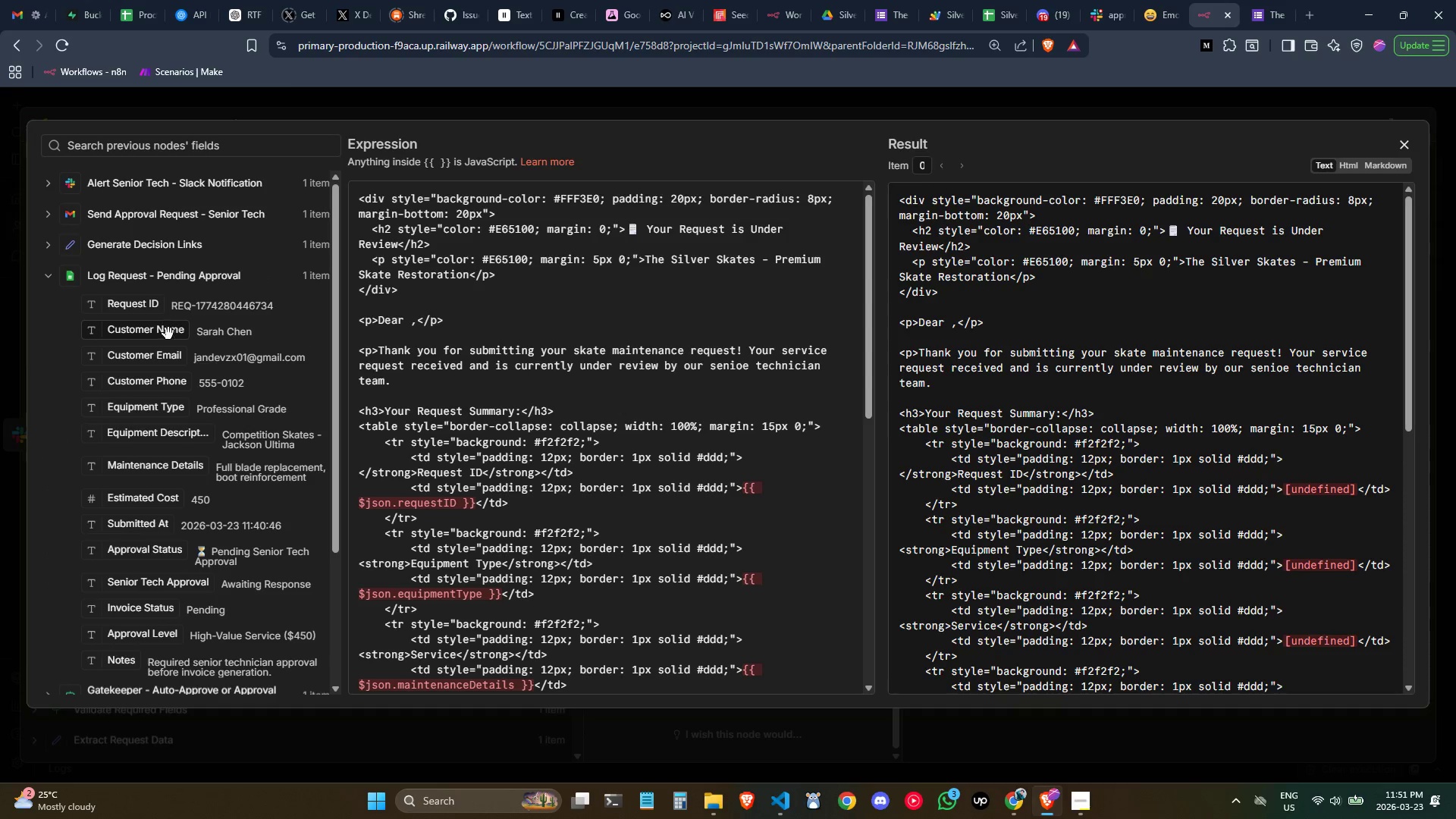 
left_click_drag(start_coordinate=[168, 334], to_coordinate=[412, 322])
 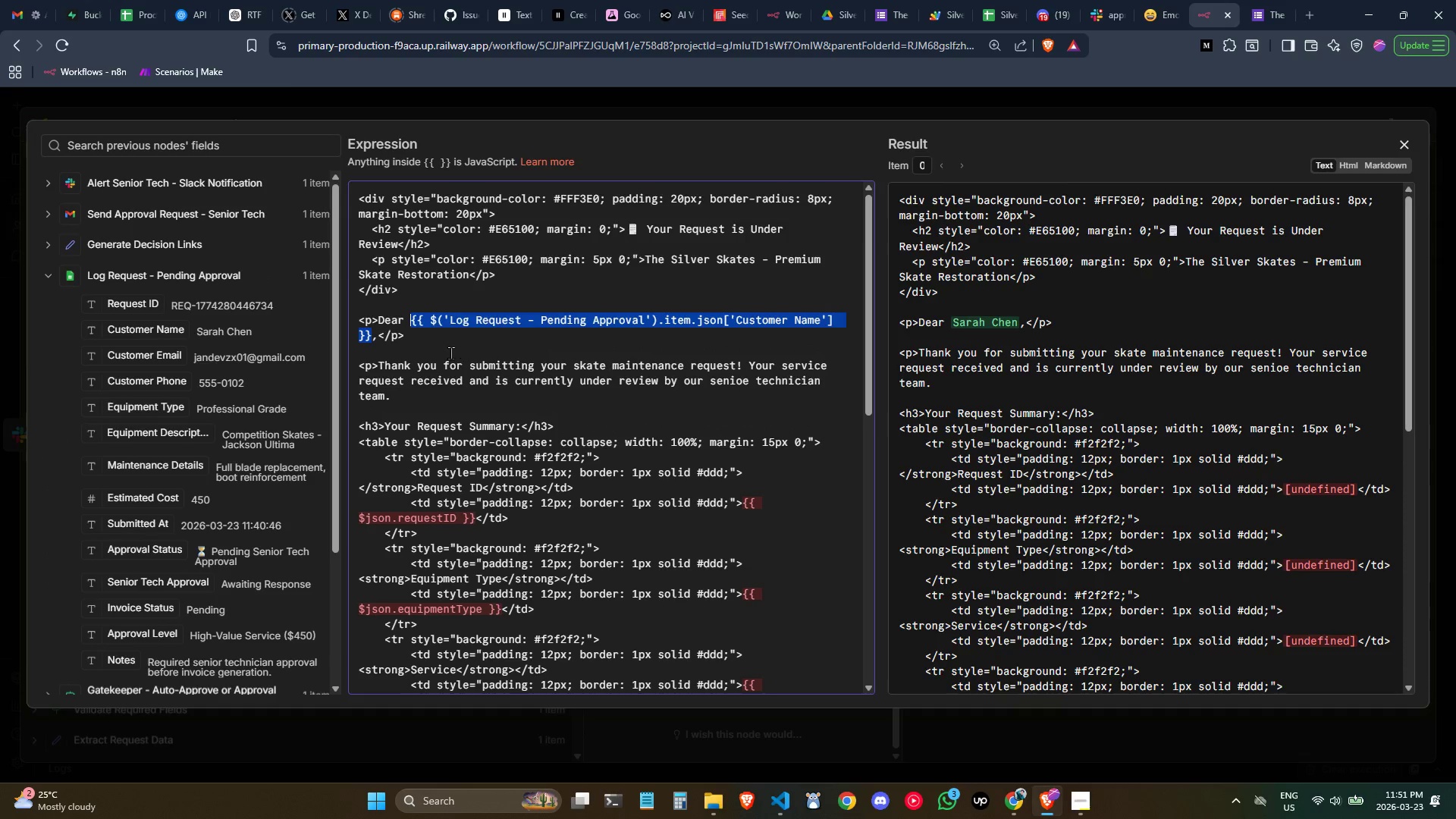 
scroll: coordinate [459, 354], scroll_direction: down, amount: 1.0
 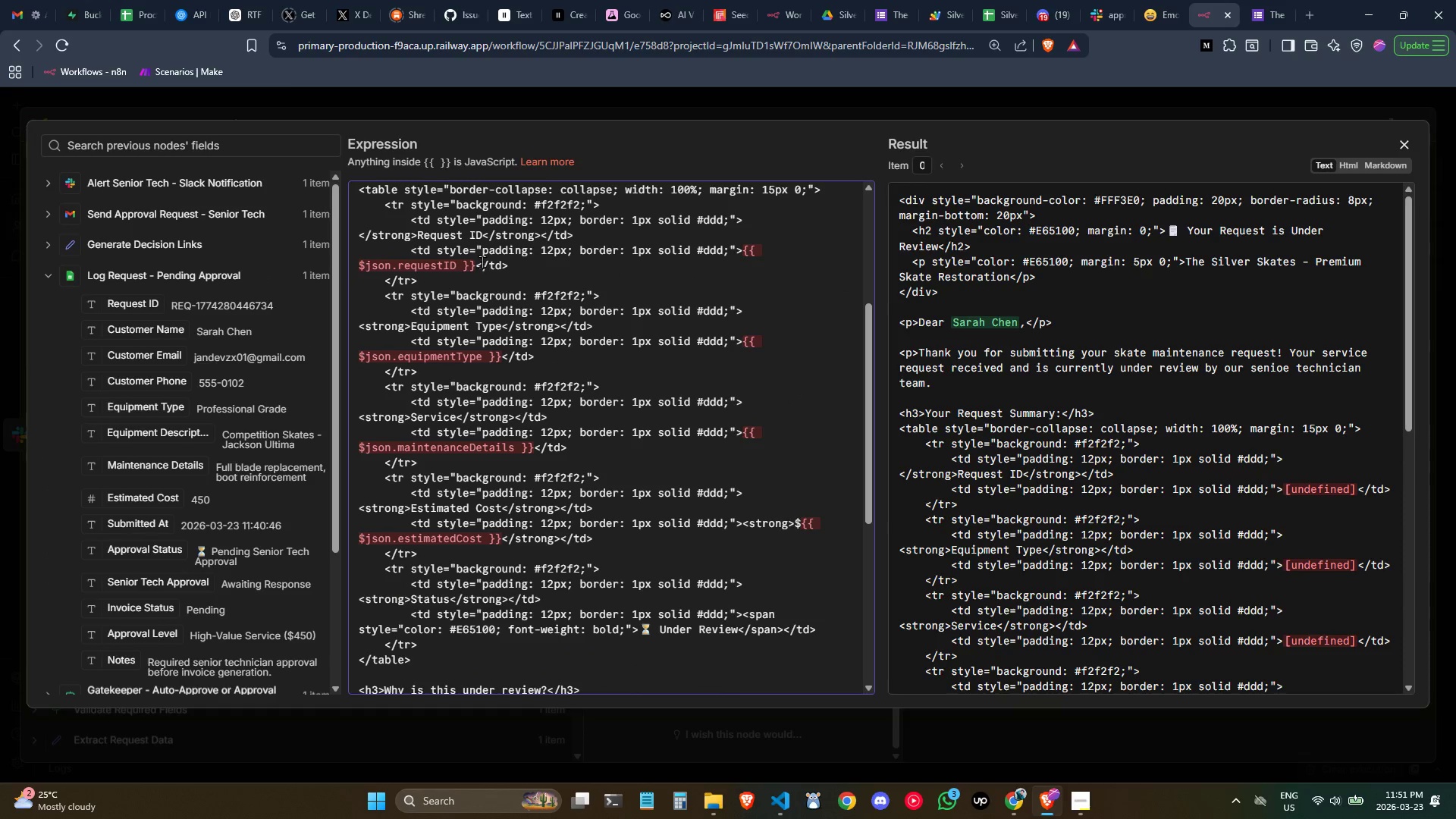 
left_click_drag(start_coordinate=[477, 260], to_coordinate=[745, 253])
 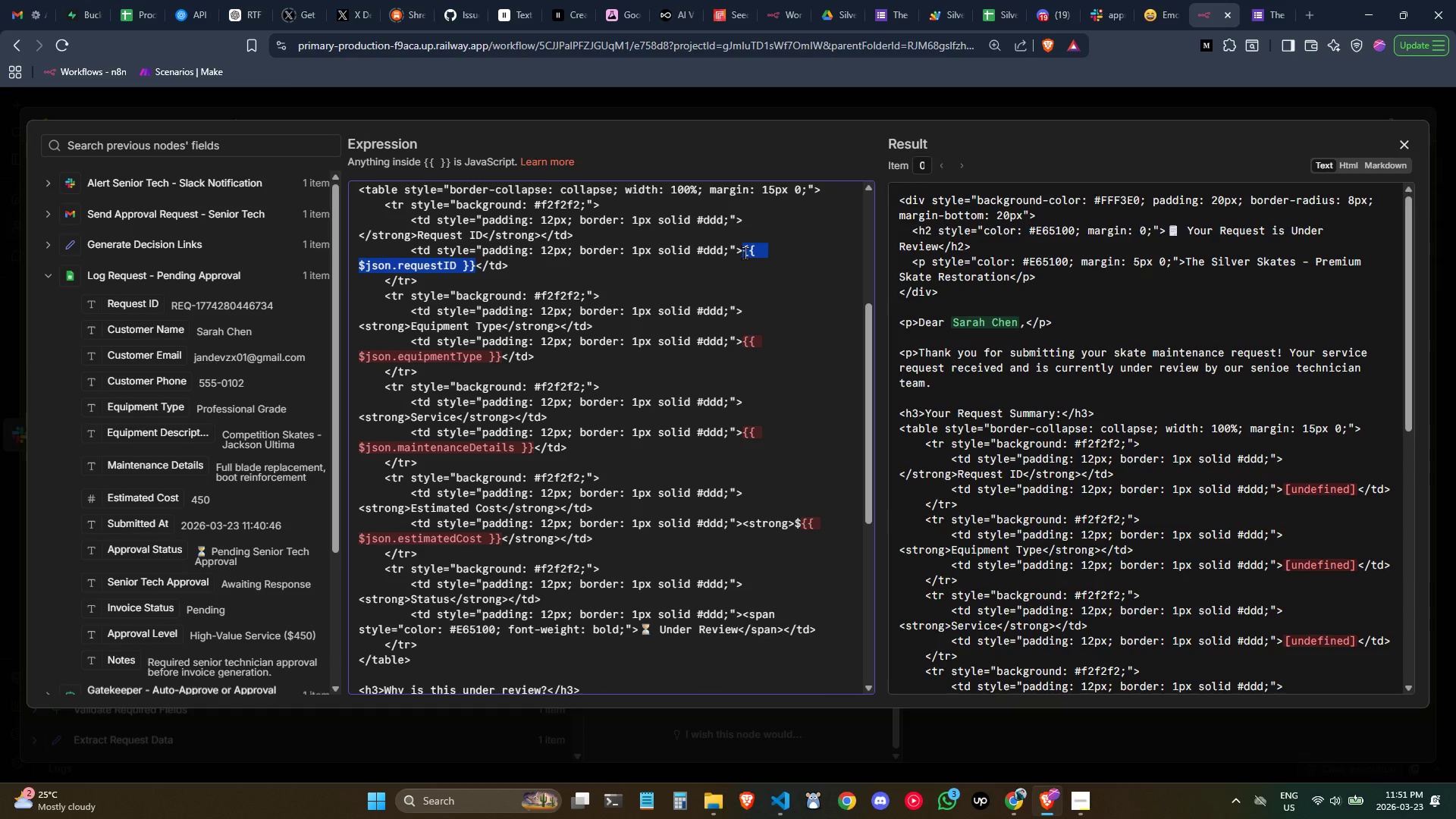 
key(Backspace)
 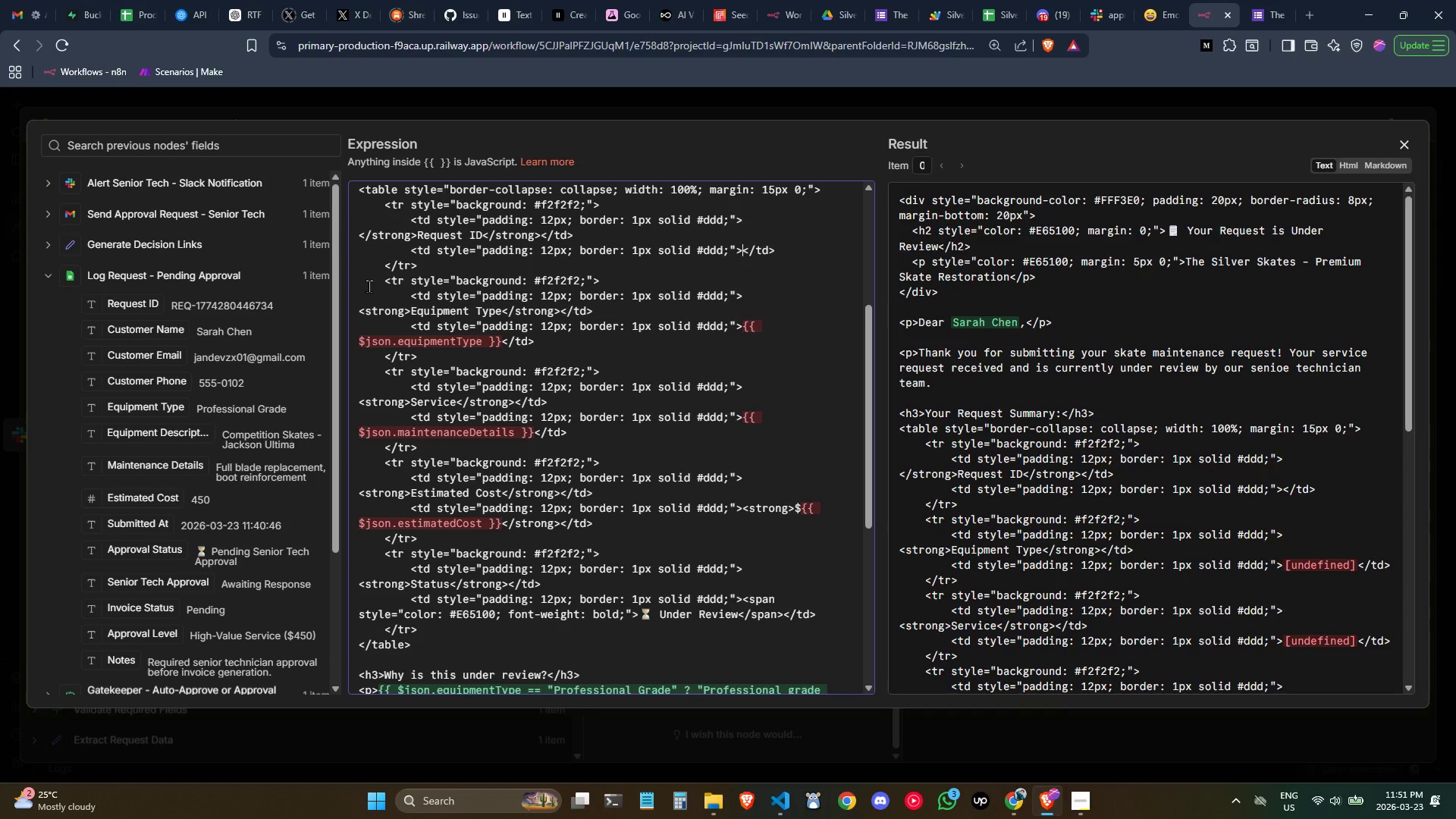 
left_click_drag(start_coordinate=[137, 302], to_coordinate=[743, 256])
 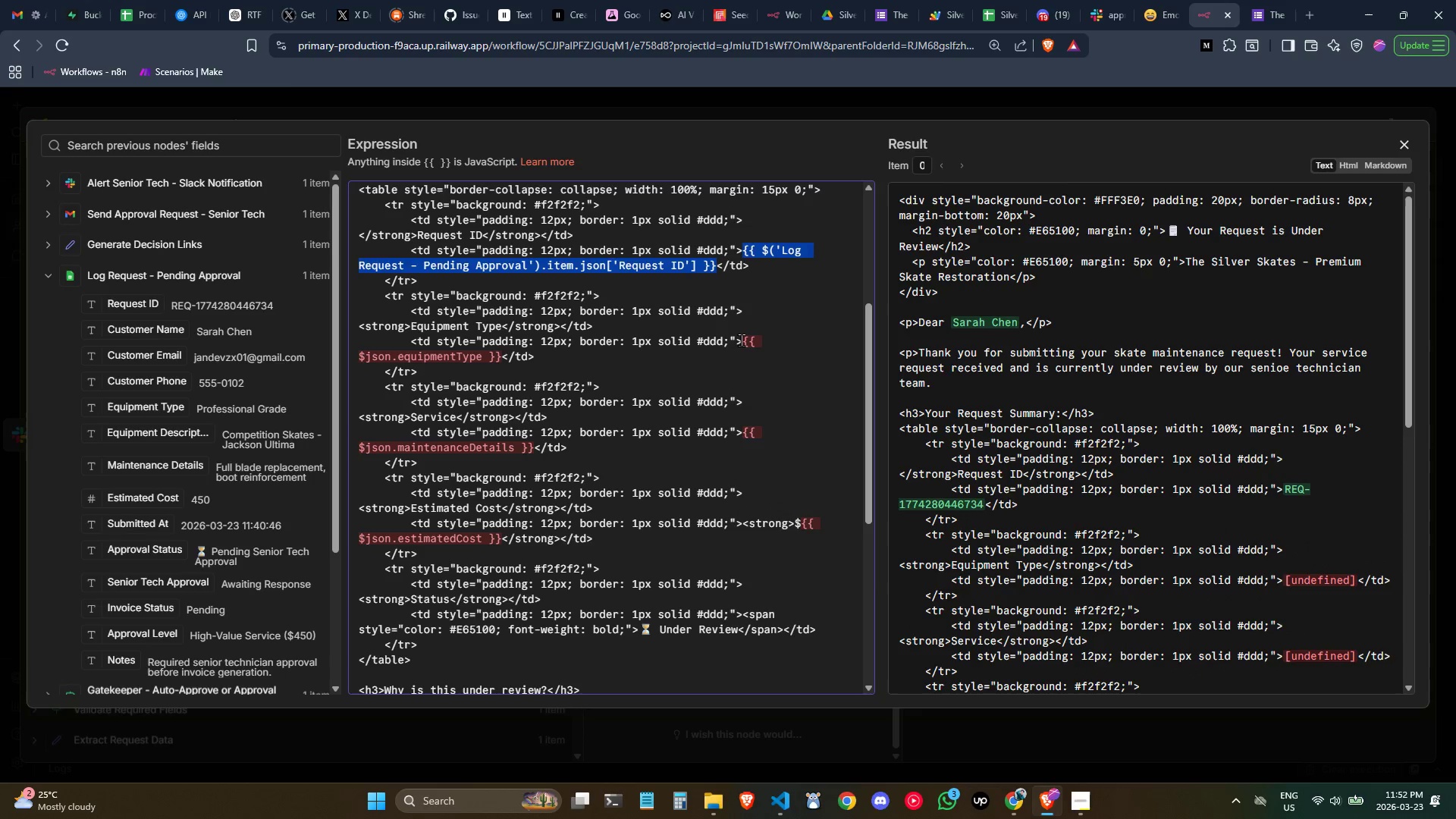 
left_click_drag(start_coordinate=[742, 340], to_coordinate=[504, 356])
 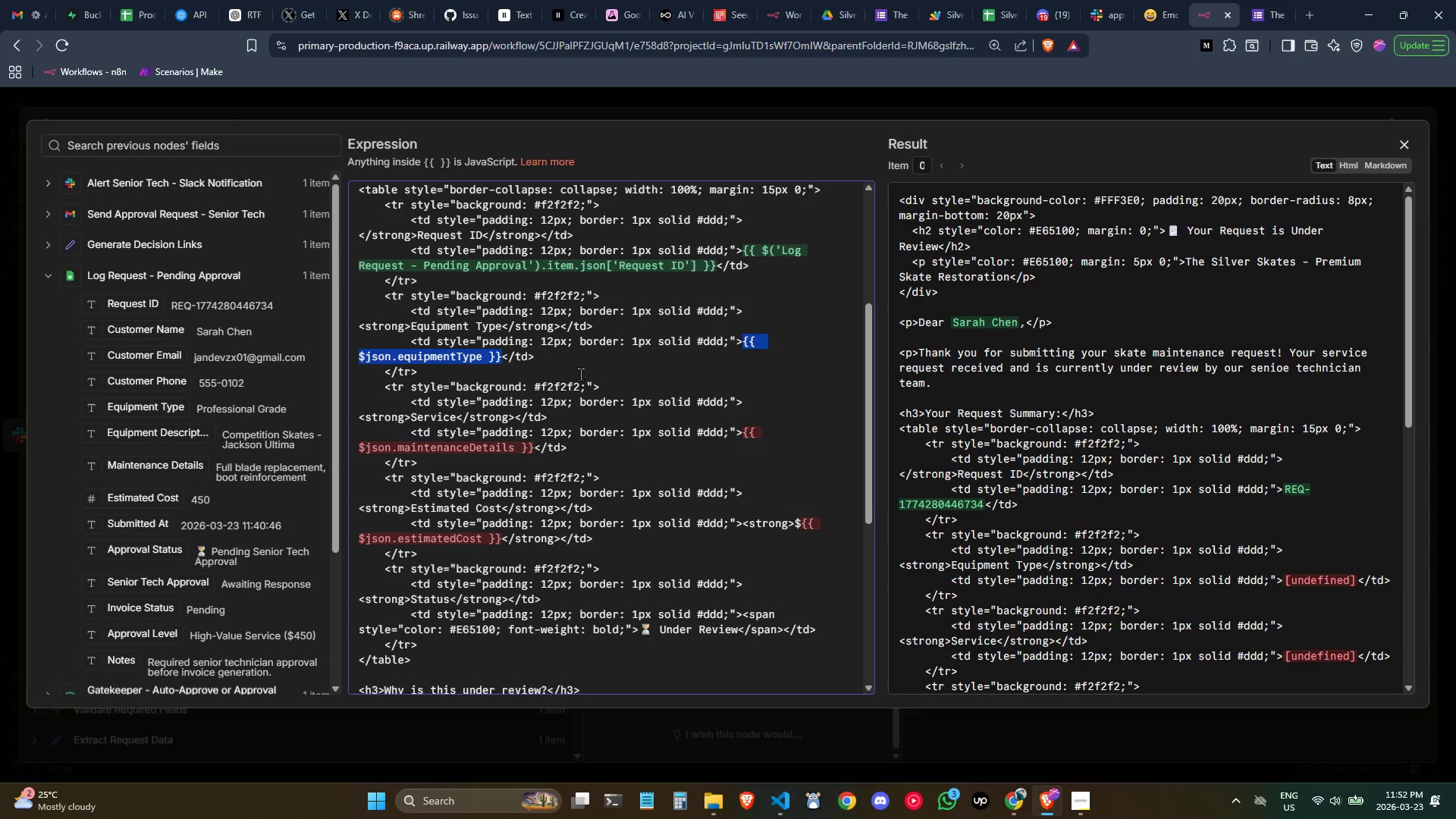 
key(Backspace)
 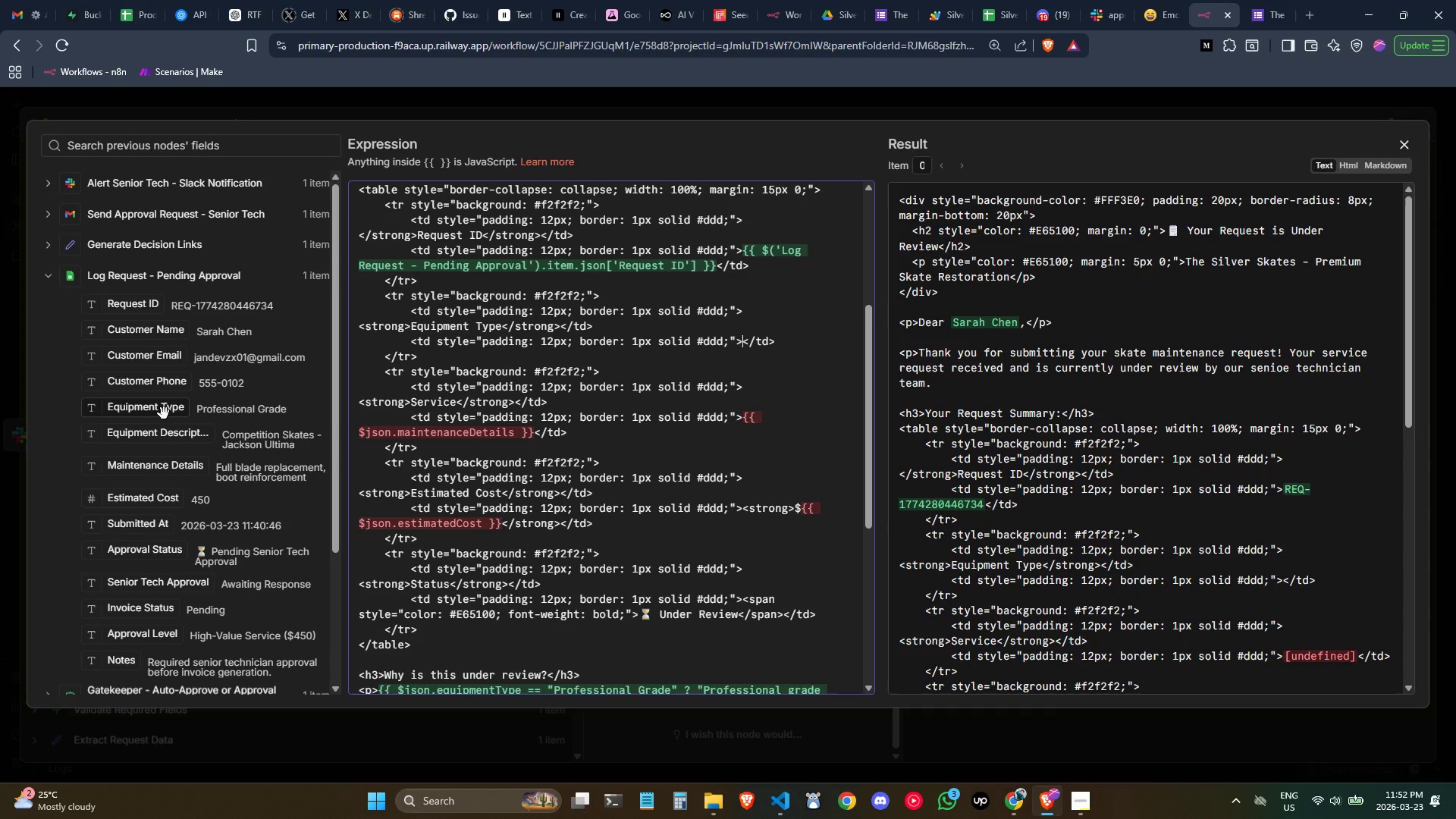 
left_click_drag(start_coordinate=[161, 413], to_coordinate=[743, 348])
 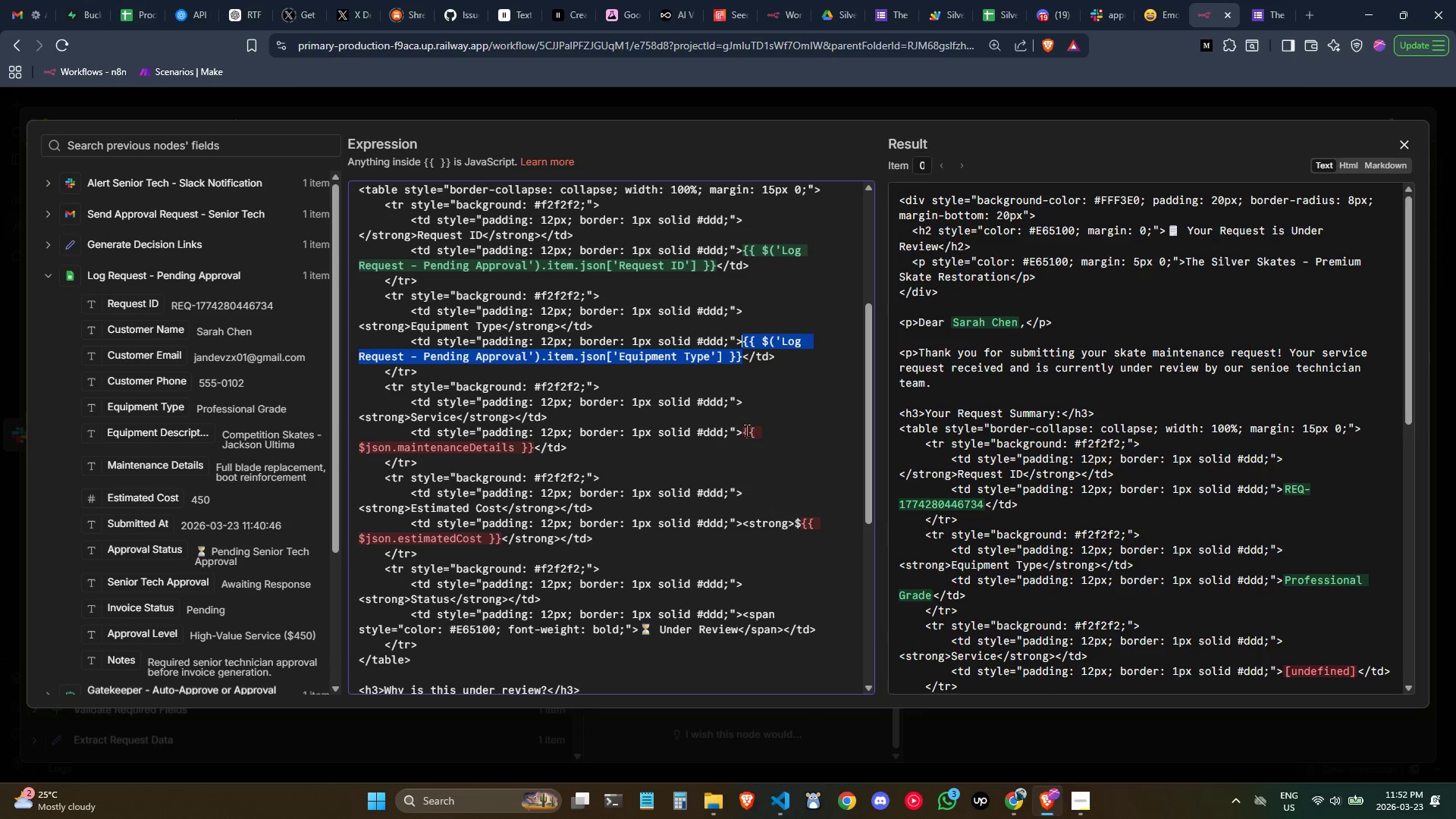 
left_click_drag(start_coordinate=[742, 430], to_coordinate=[532, 453])
 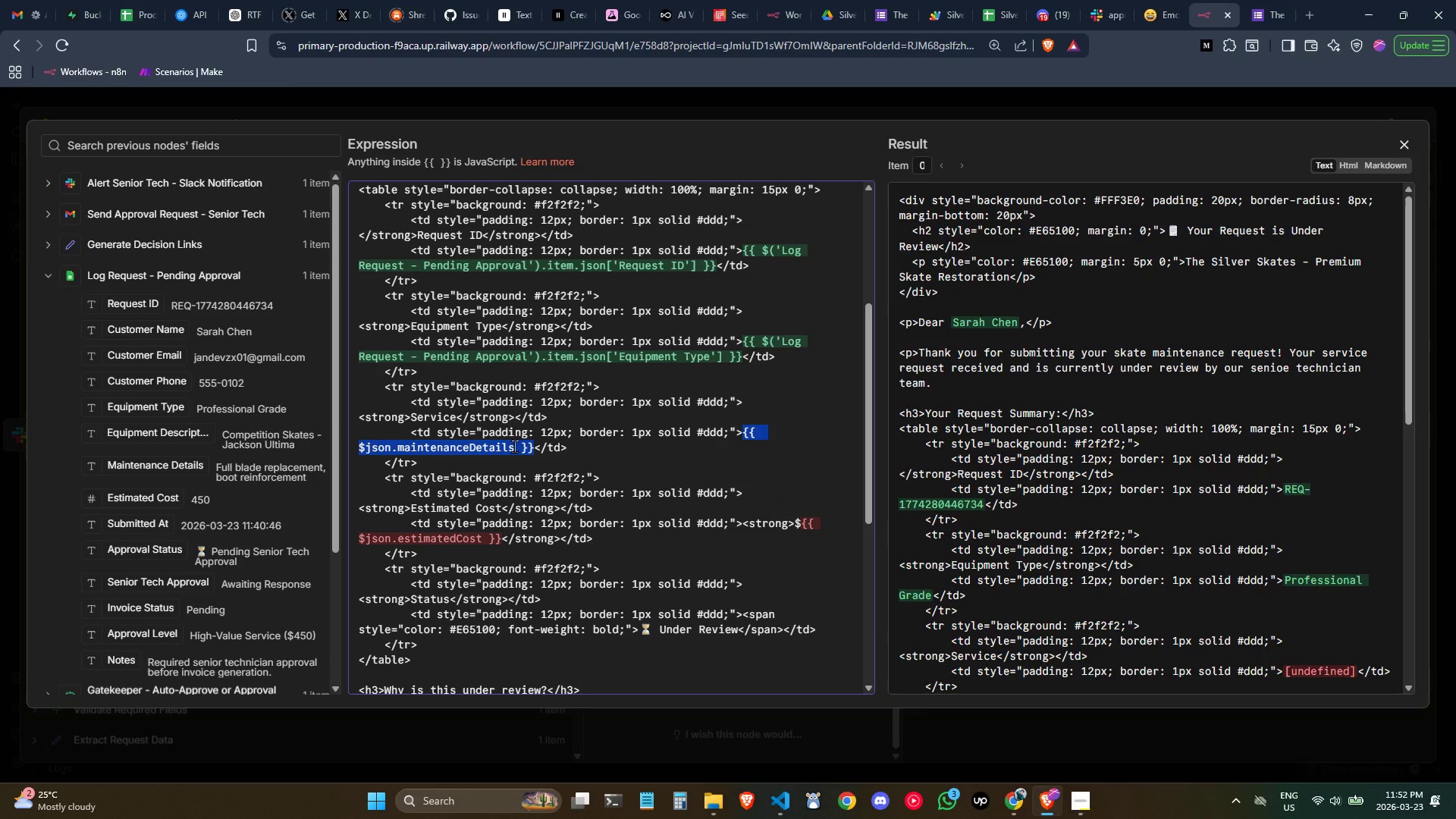 
key(Backspace)
 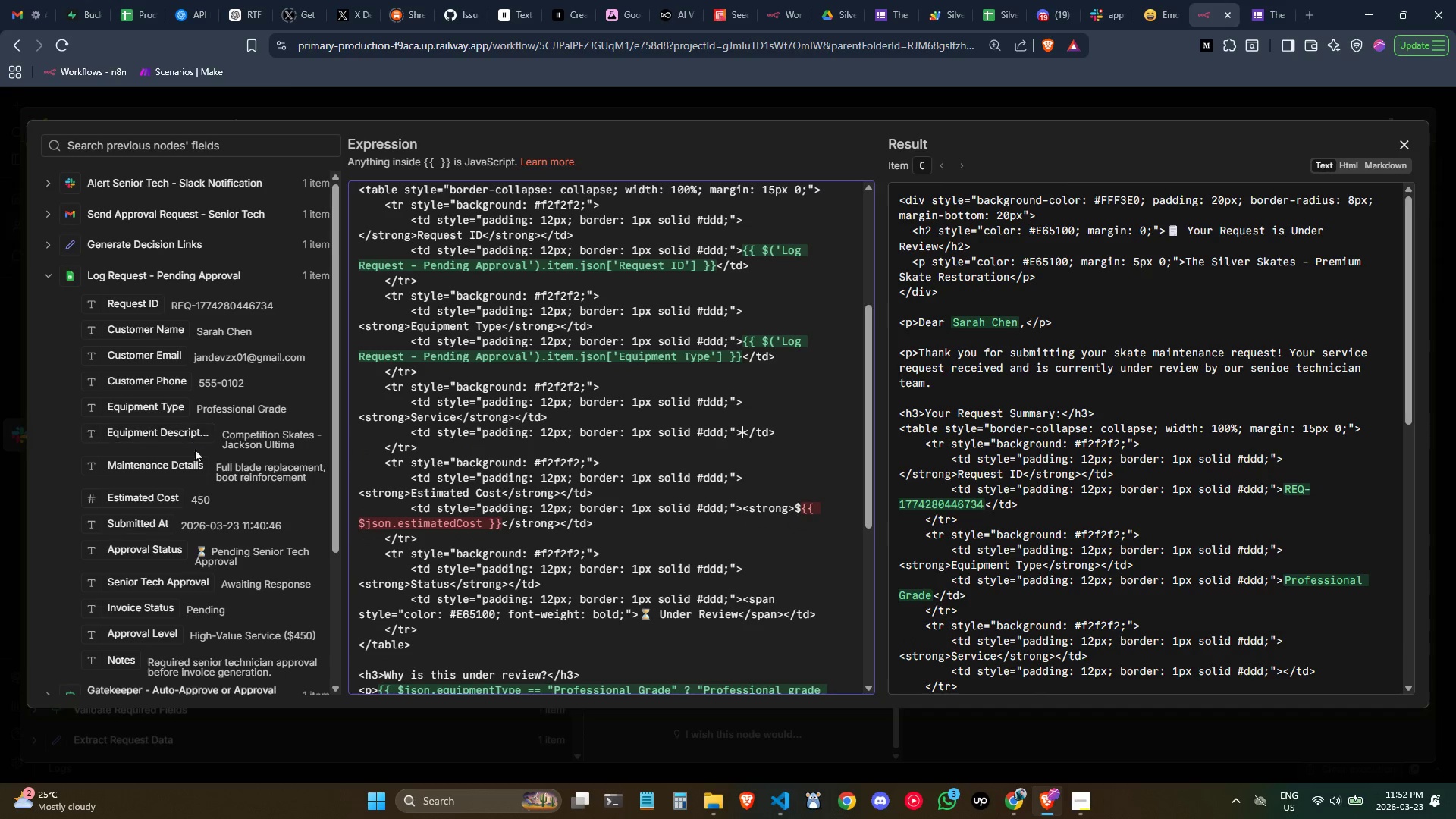 
left_click_drag(start_coordinate=[178, 466], to_coordinate=[742, 440])
 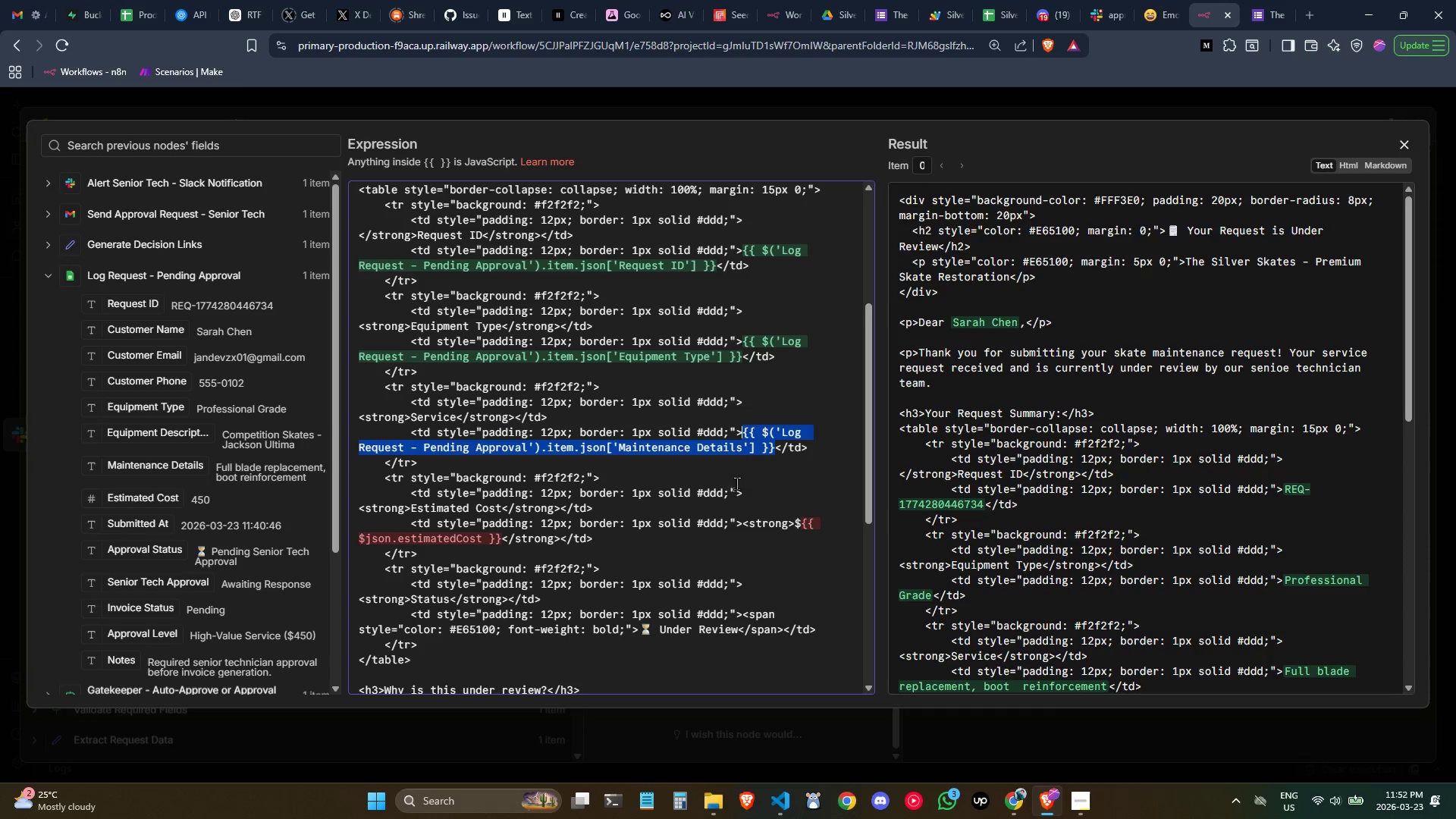 
left_click([736, 480])
 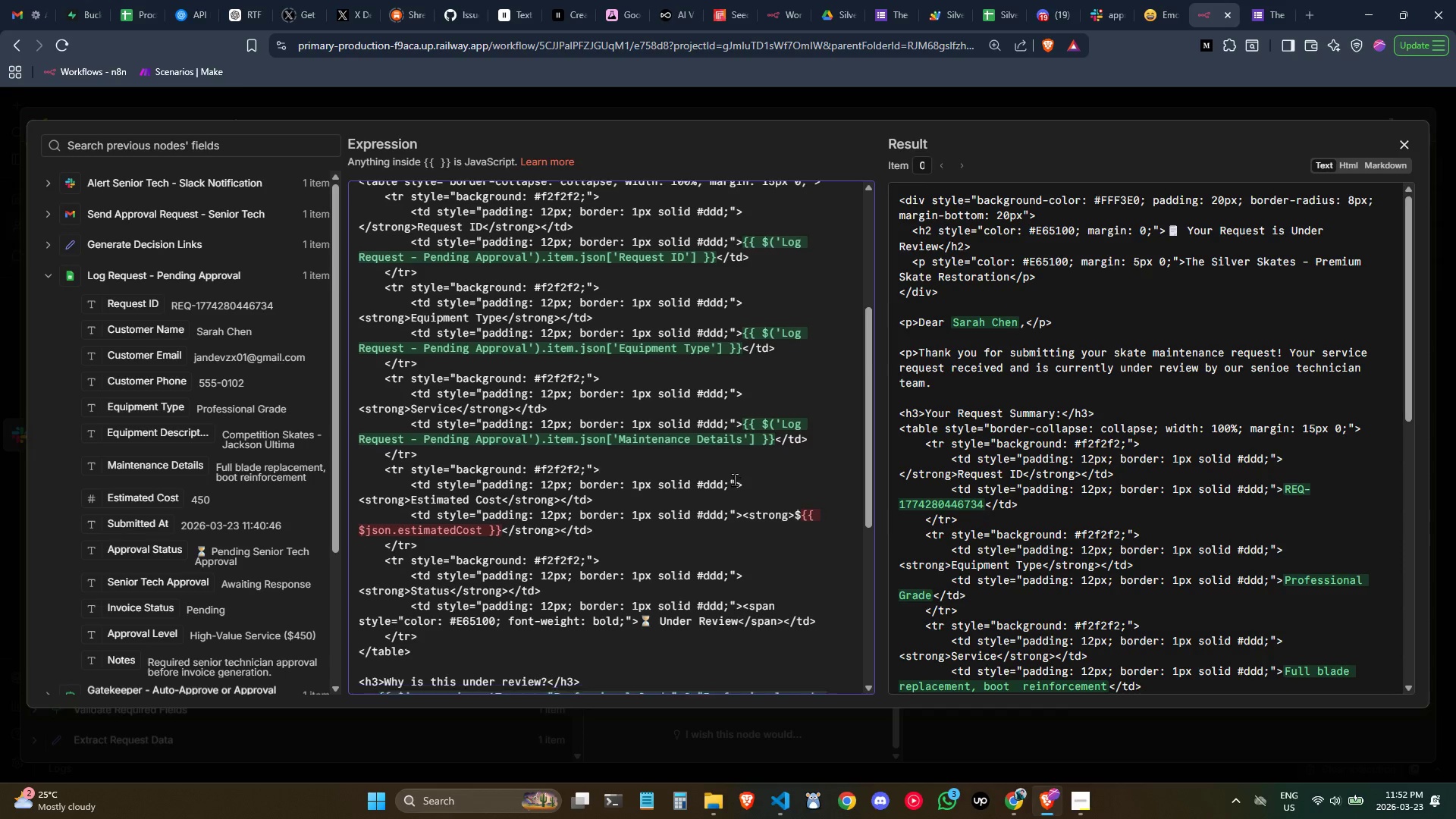 
scroll: coordinate [735, 479], scroll_direction: down, amount: 1.0
 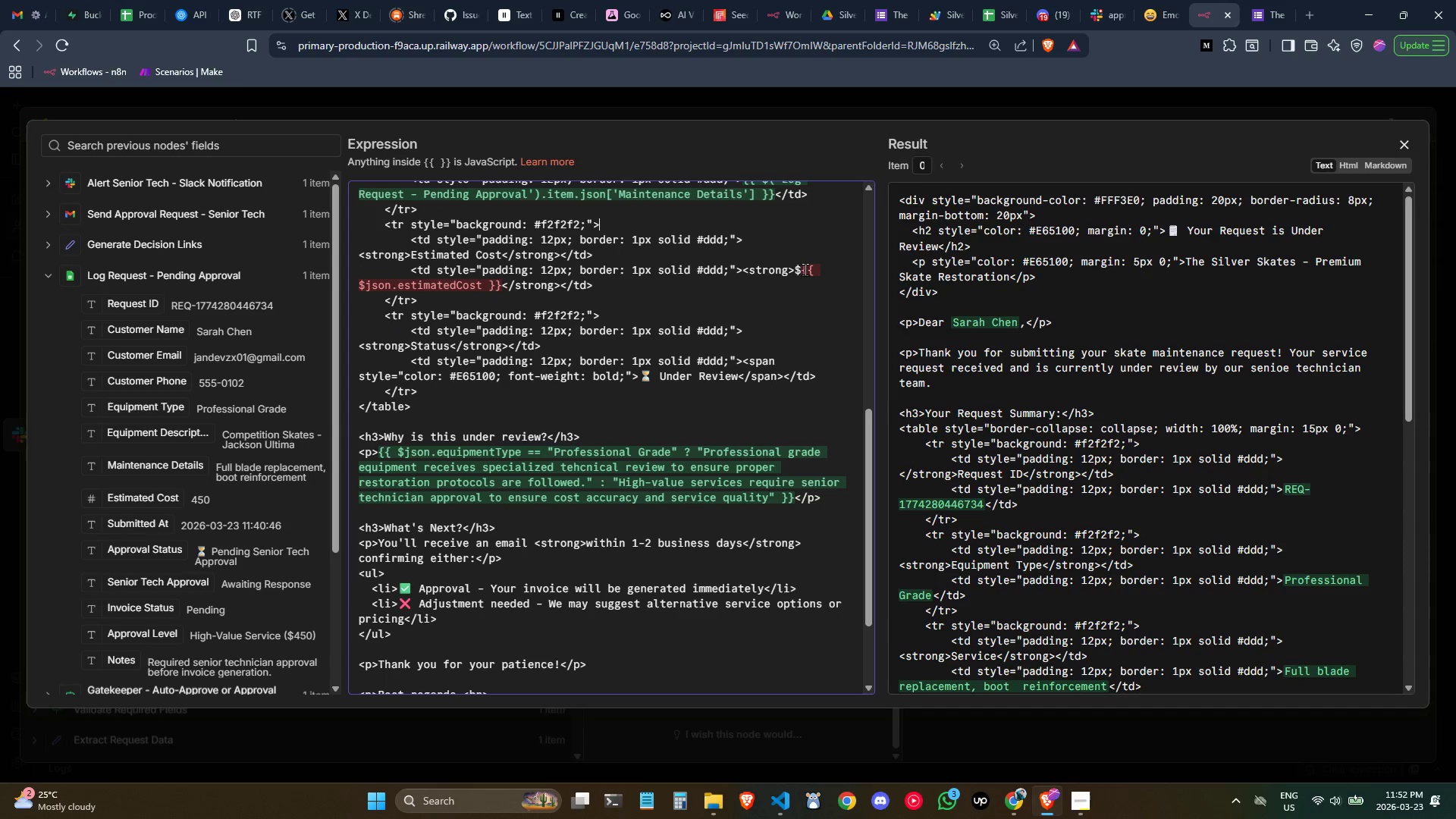 
left_click_drag(start_coordinate=[804, 269], to_coordinate=[503, 289])
 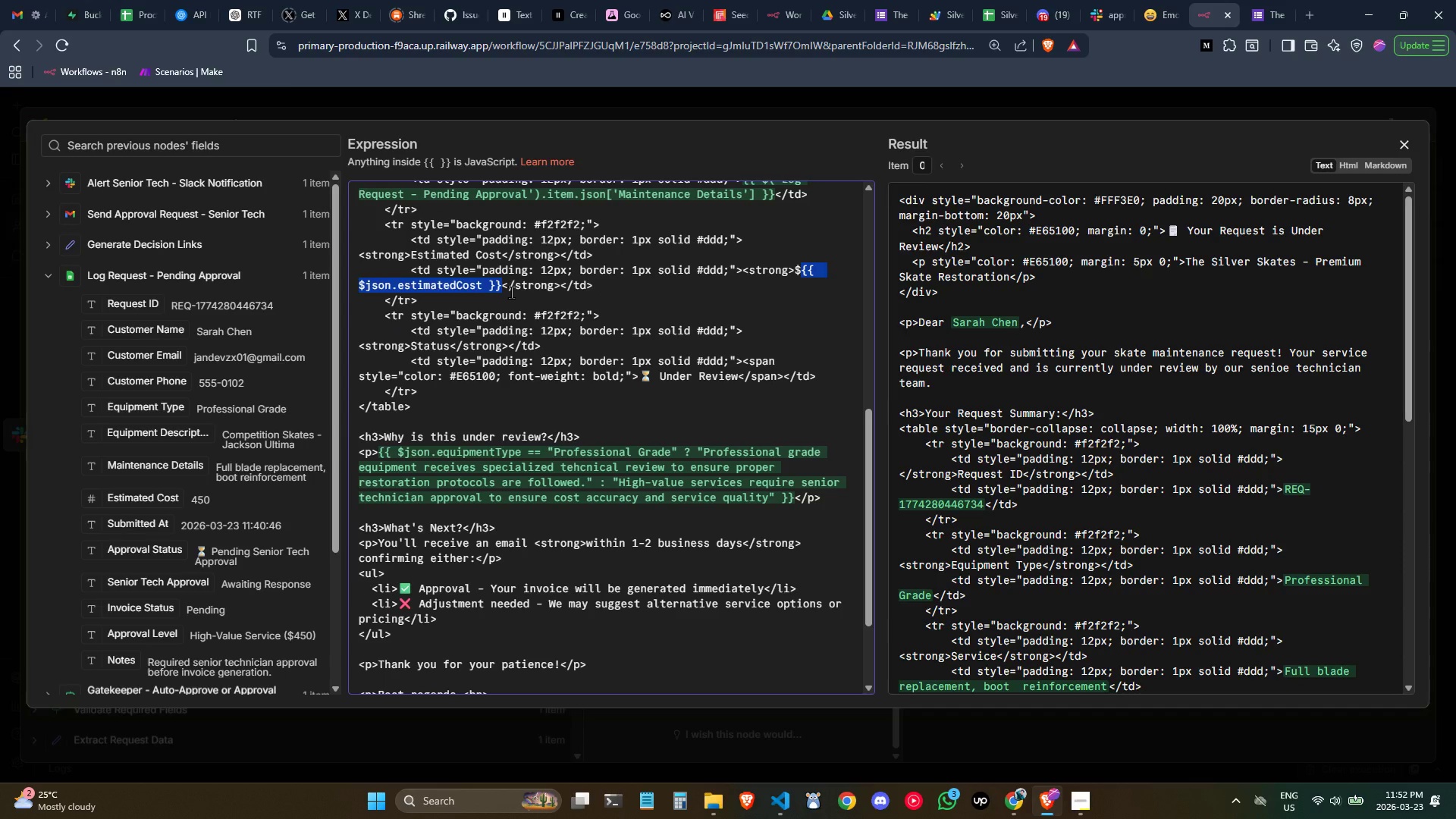 
key(Backspace)
 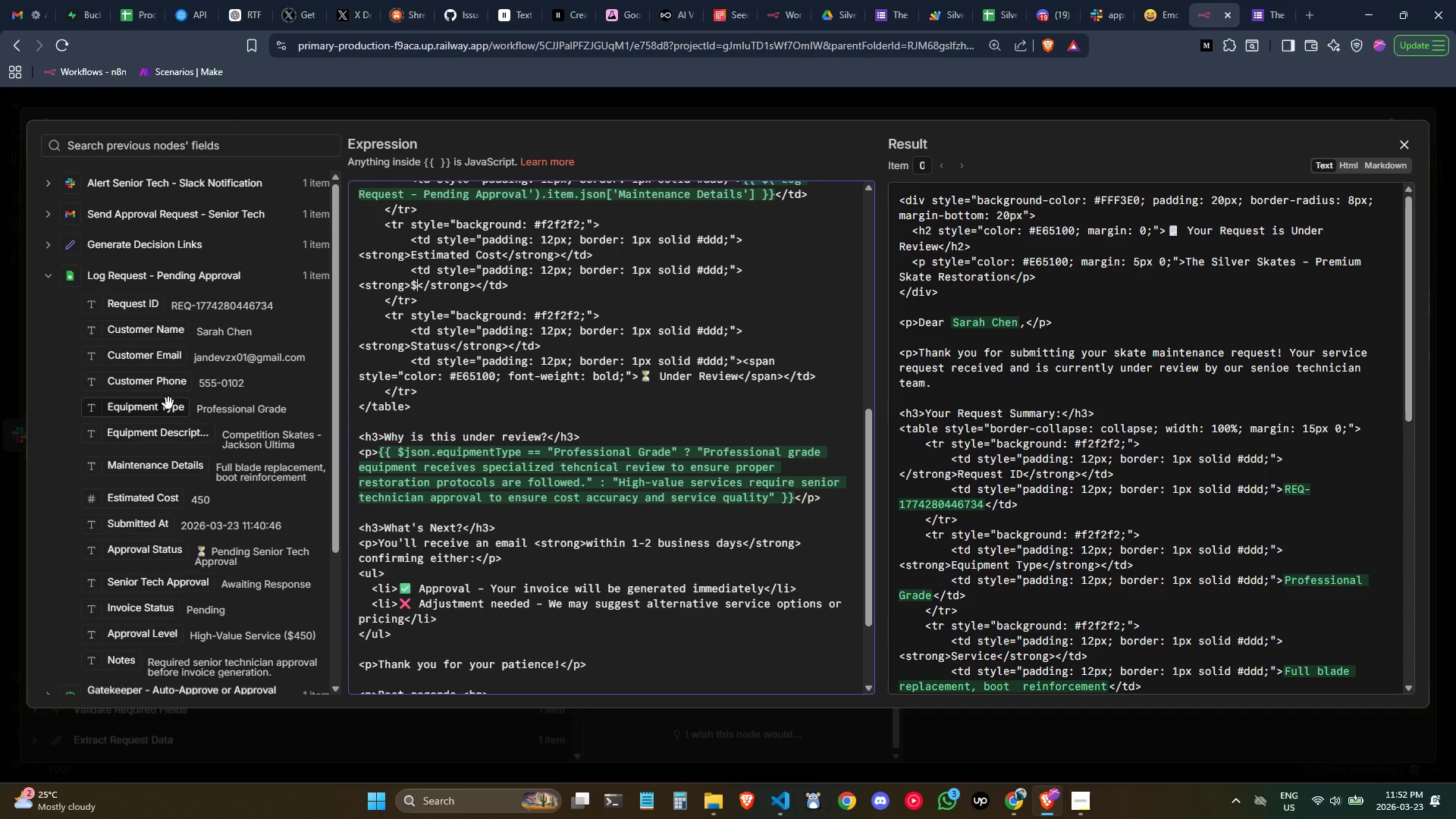 
left_click([165, 467])
 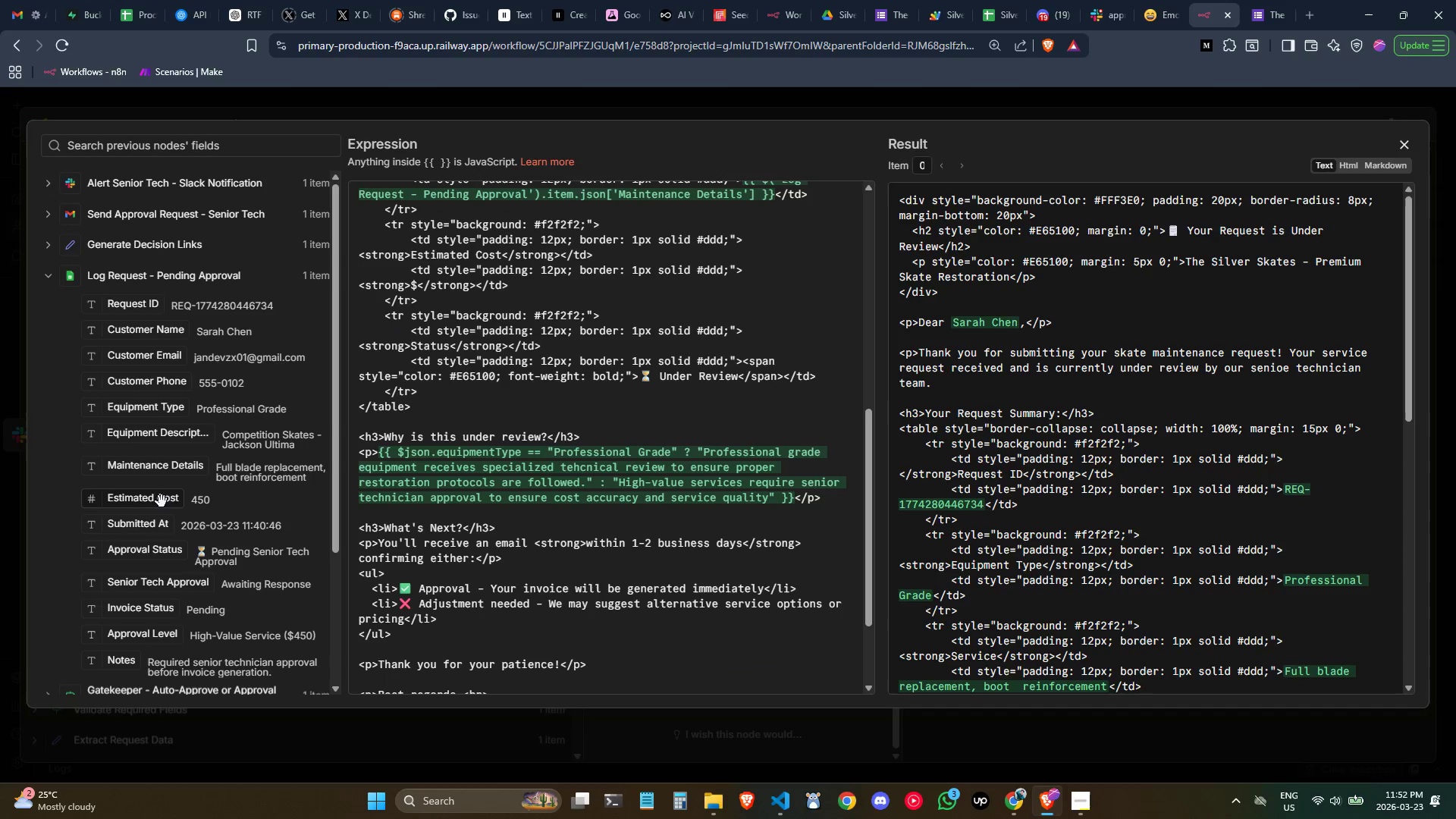 
left_click_drag(start_coordinate=[161, 502], to_coordinate=[419, 290])
 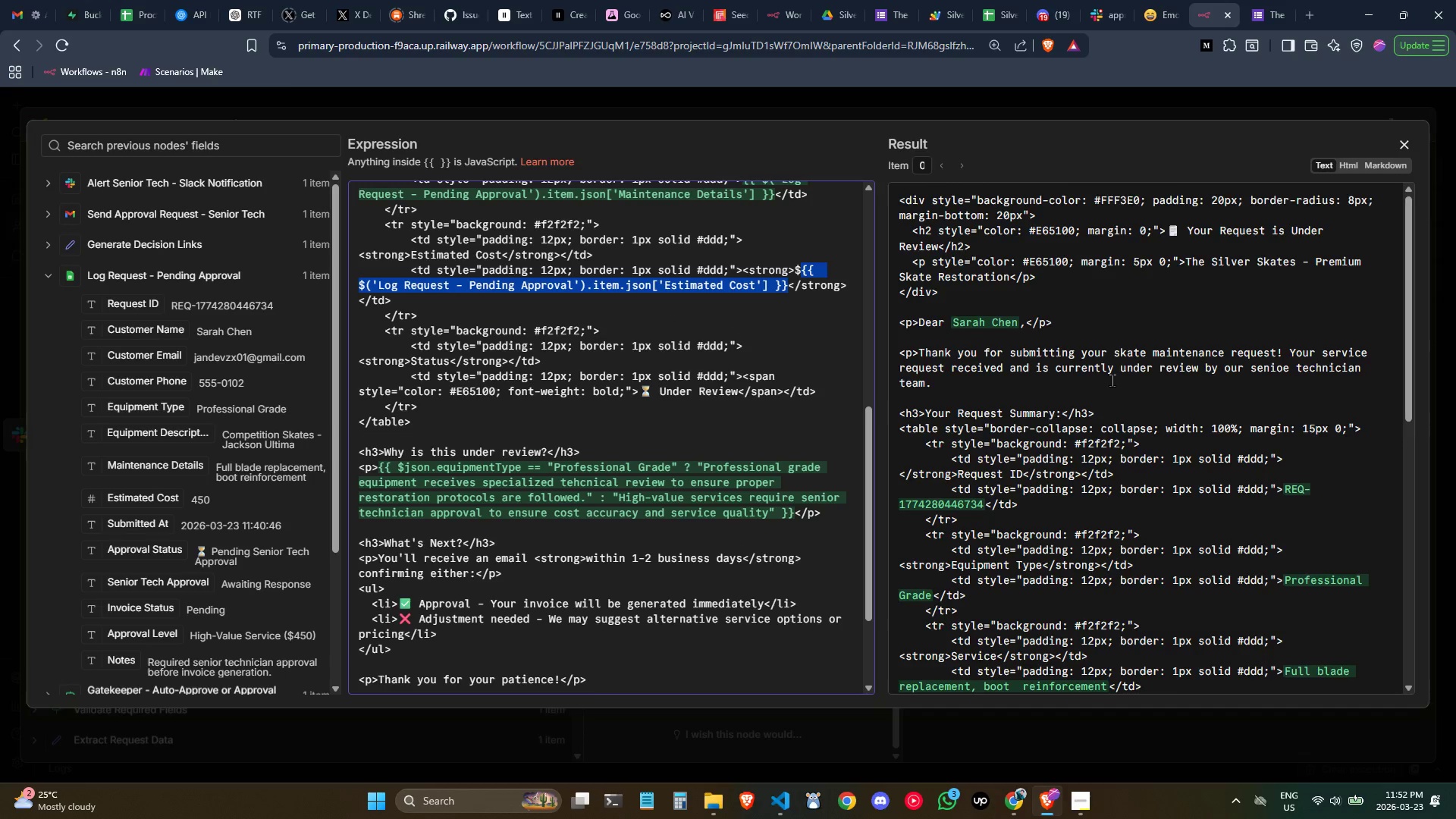 
scroll: coordinate [1123, 389], scroll_direction: down, amount: 2.0
 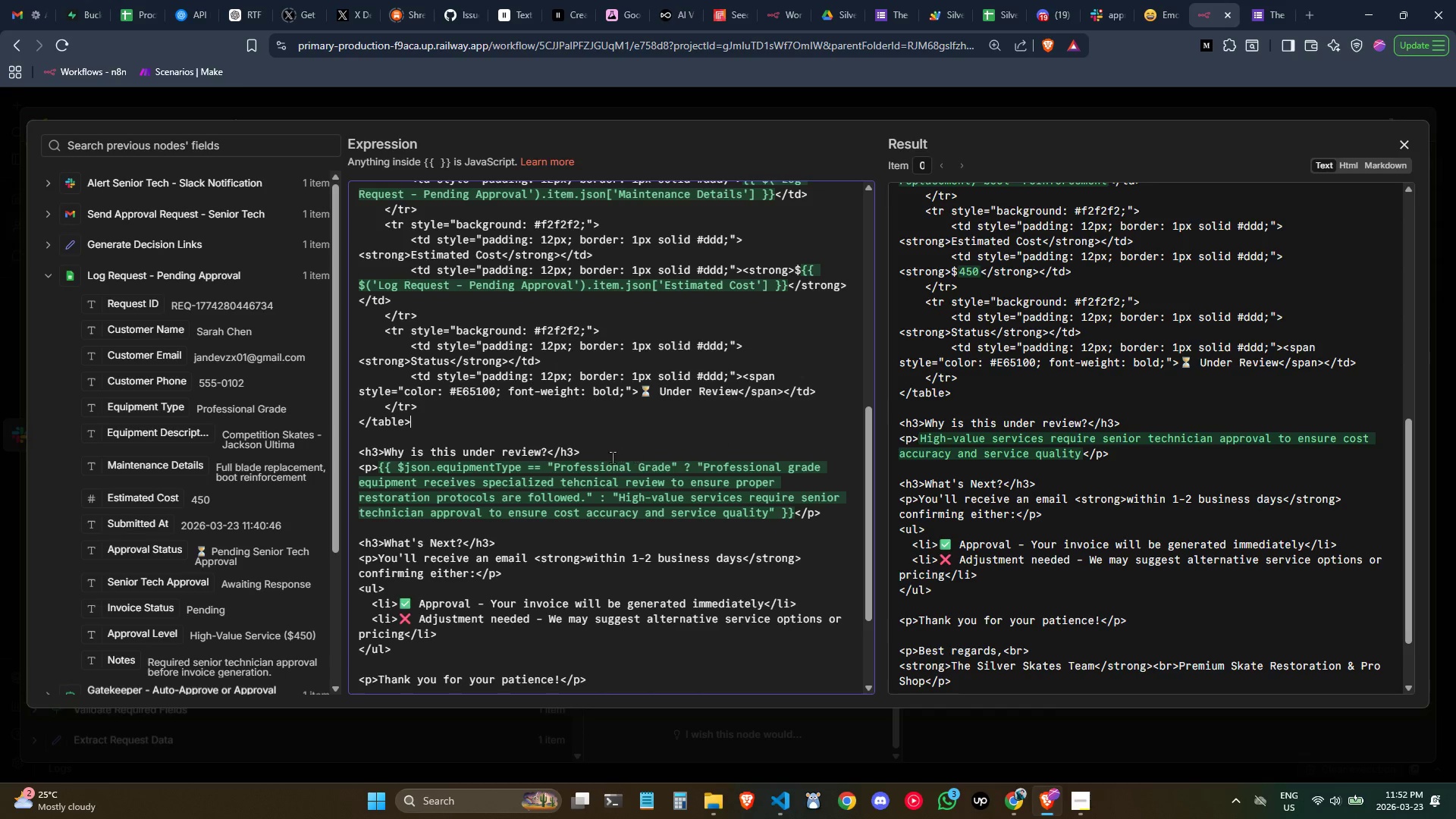 
scroll: coordinate [221, 381], scroll_direction: none, amount: 0.0
 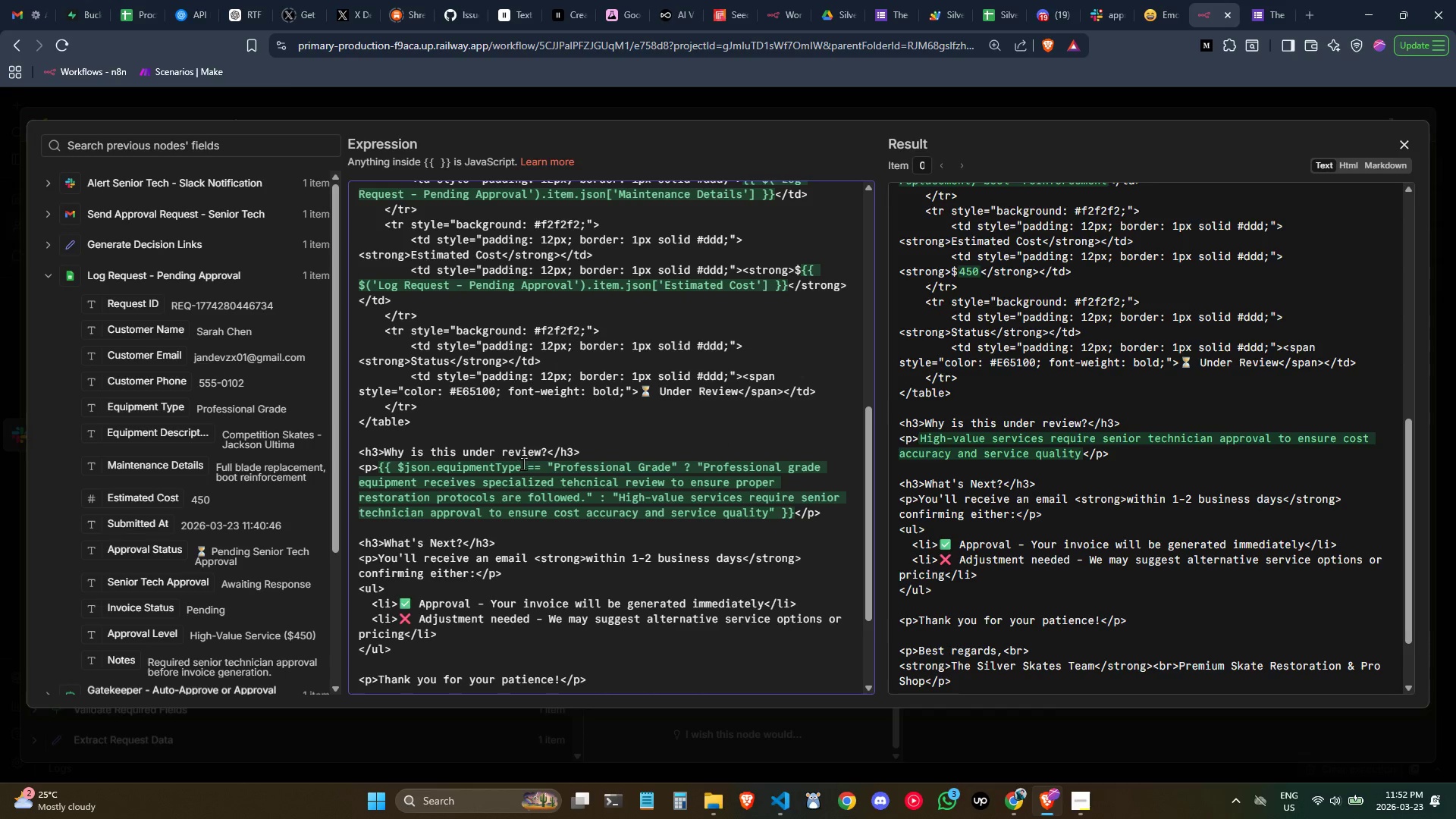 
left_click_drag(start_coordinate=[524, 464], to_coordinate=[400, 468])
 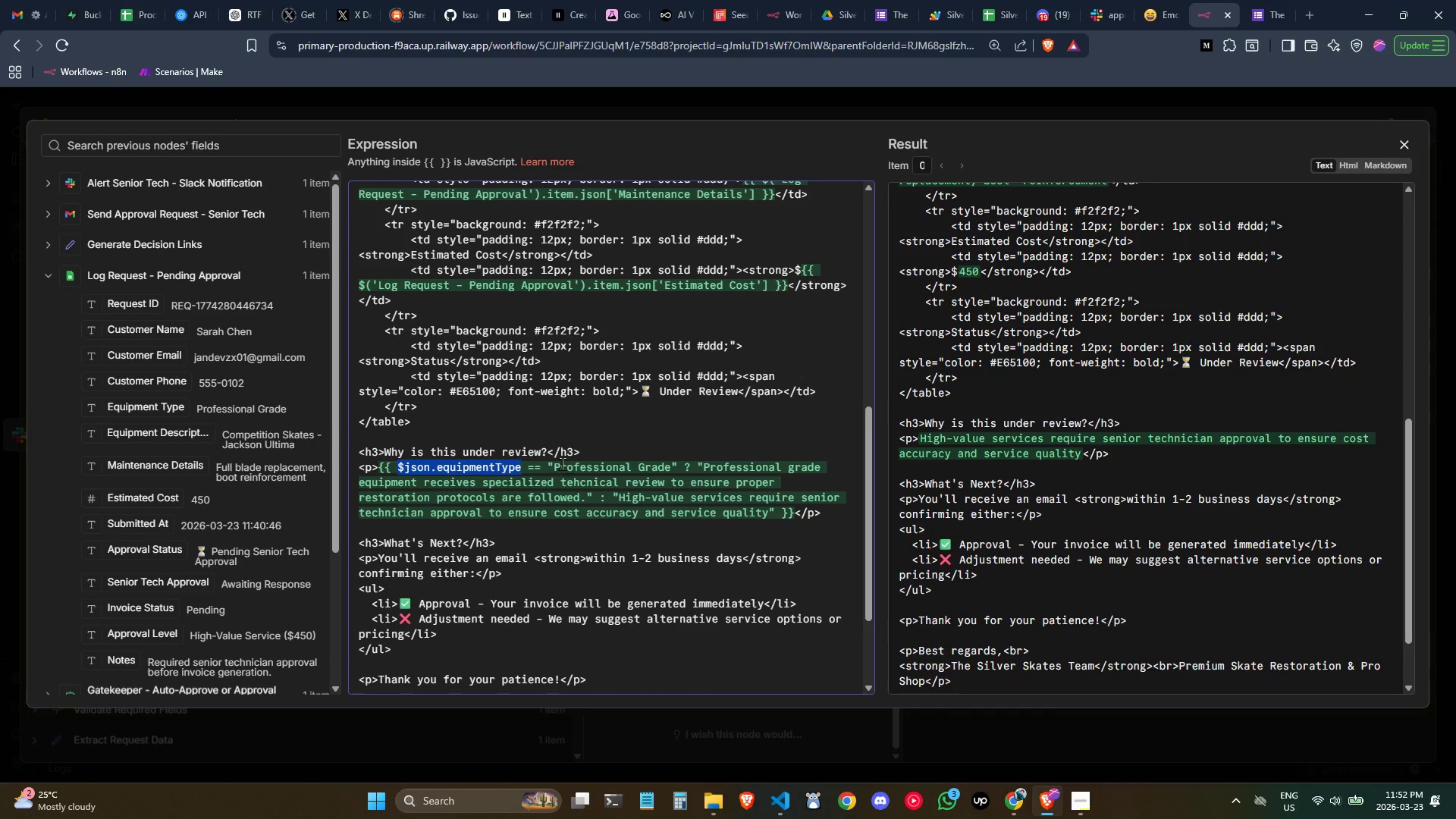 
key(Control+ControlLeft)
 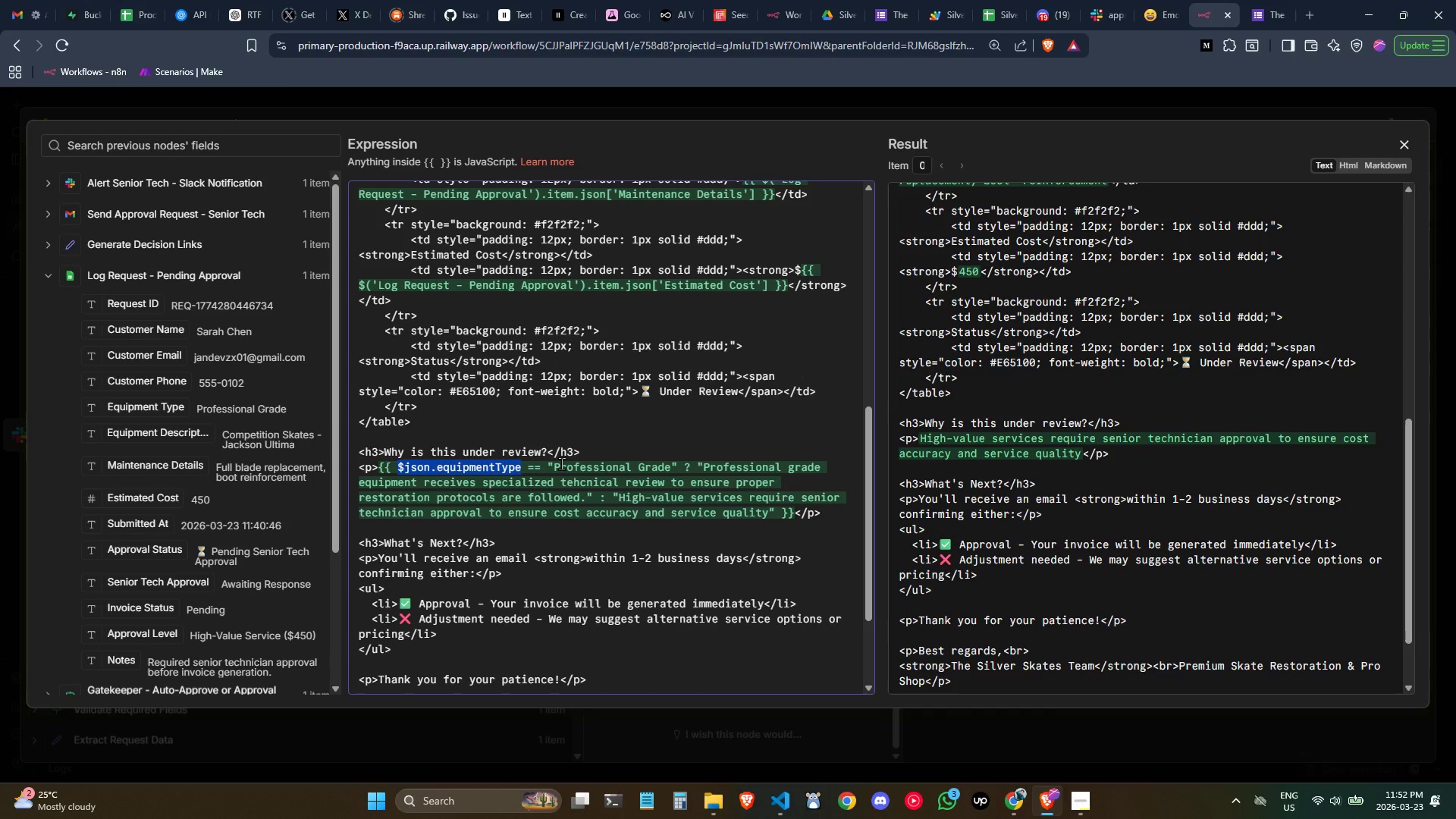 
key(Backspace)
 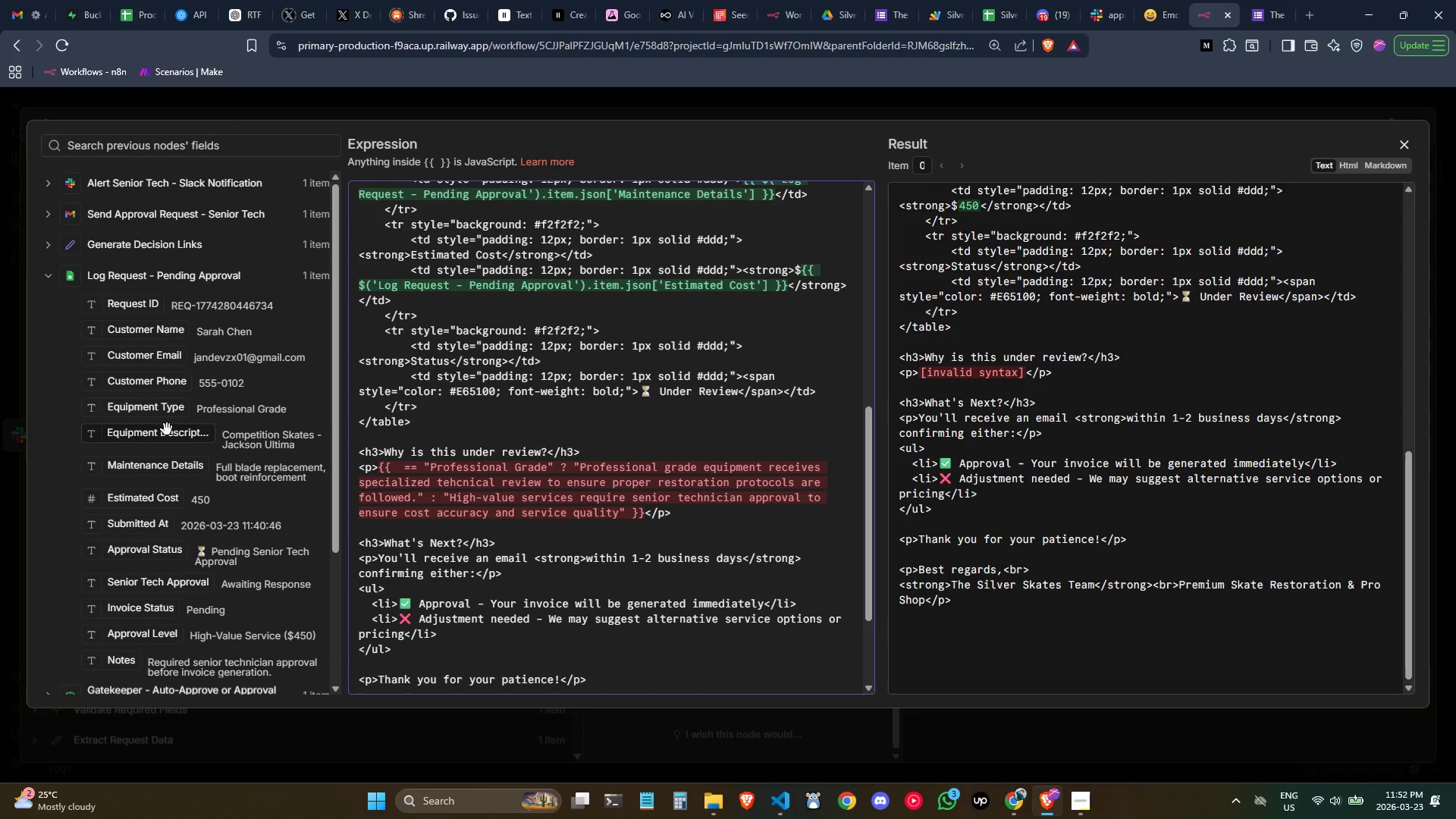 
left_click_drag(start_coordinate=[154, 406], to_coordinate=[457, 440])
 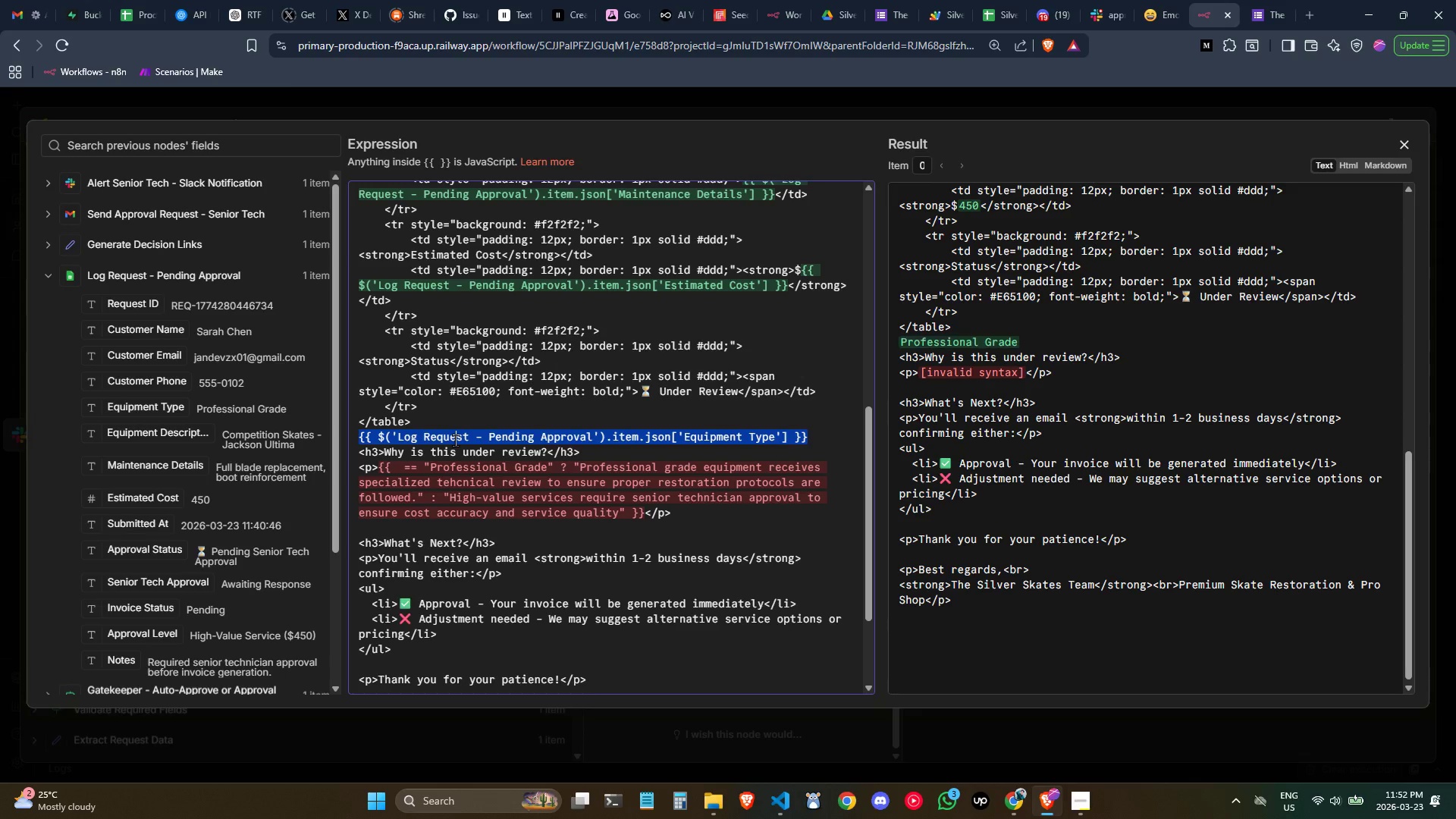 
key(Control+Z)
 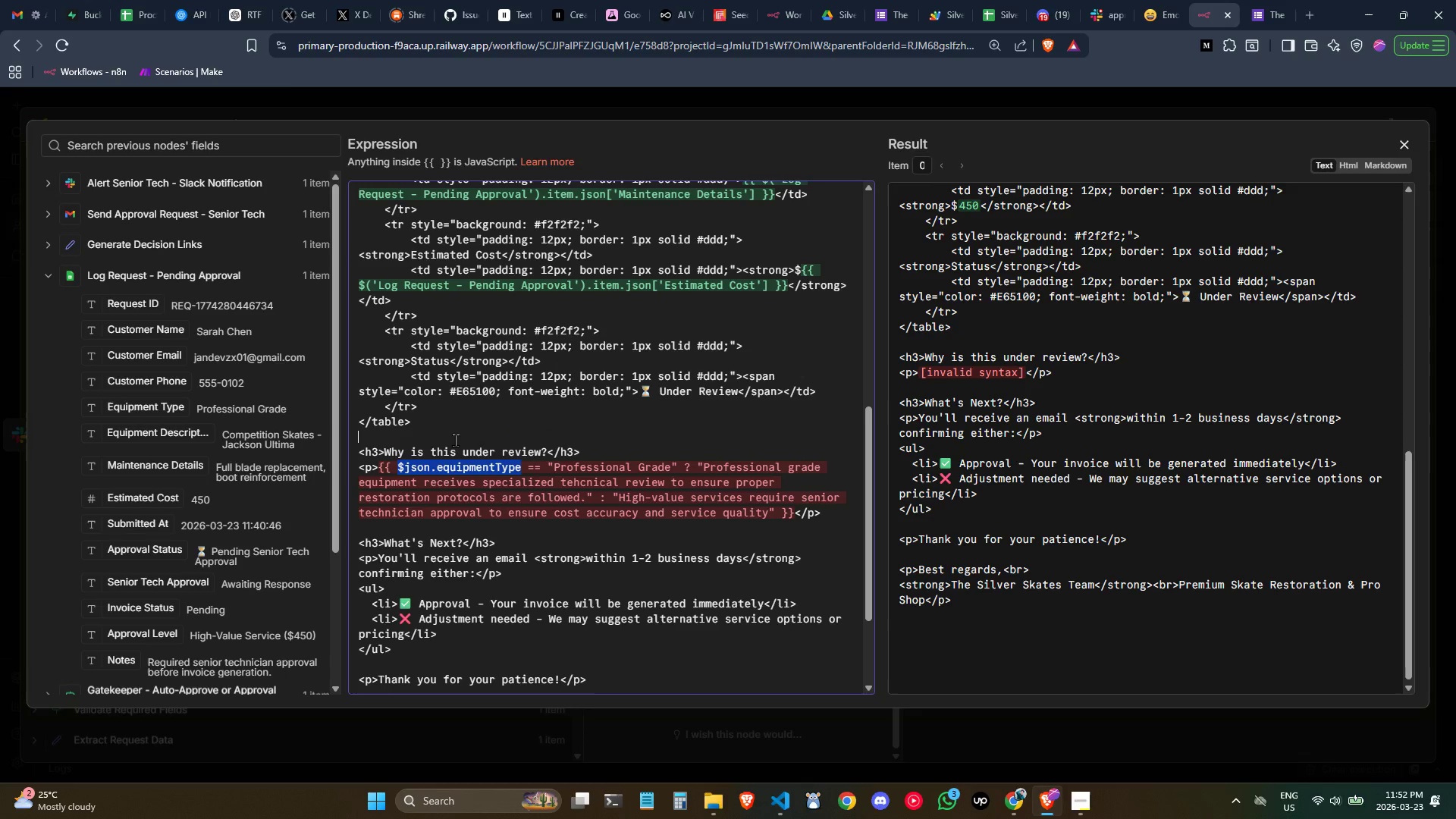 
key(Control+Z)
 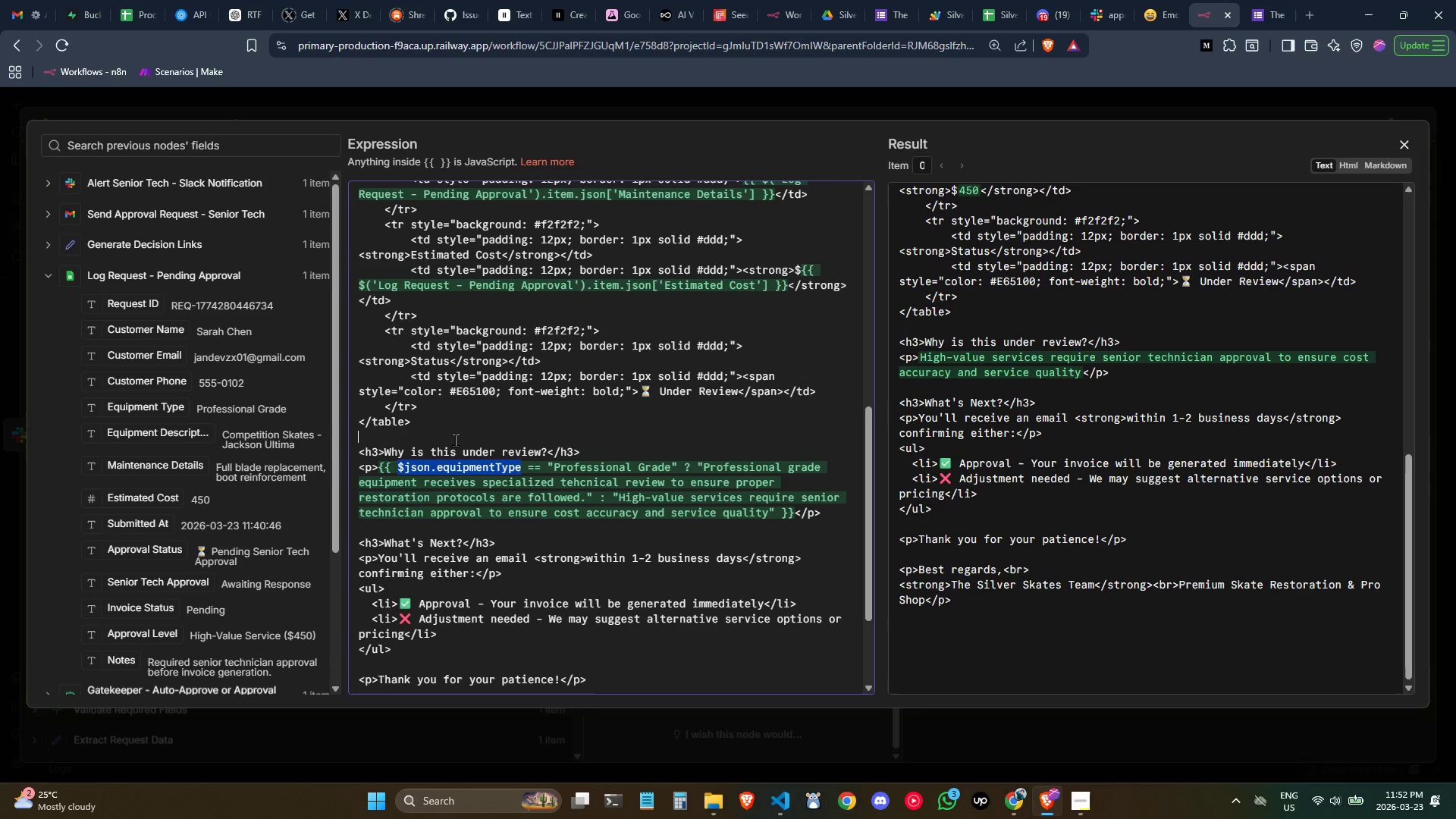 
key(Backspace)
 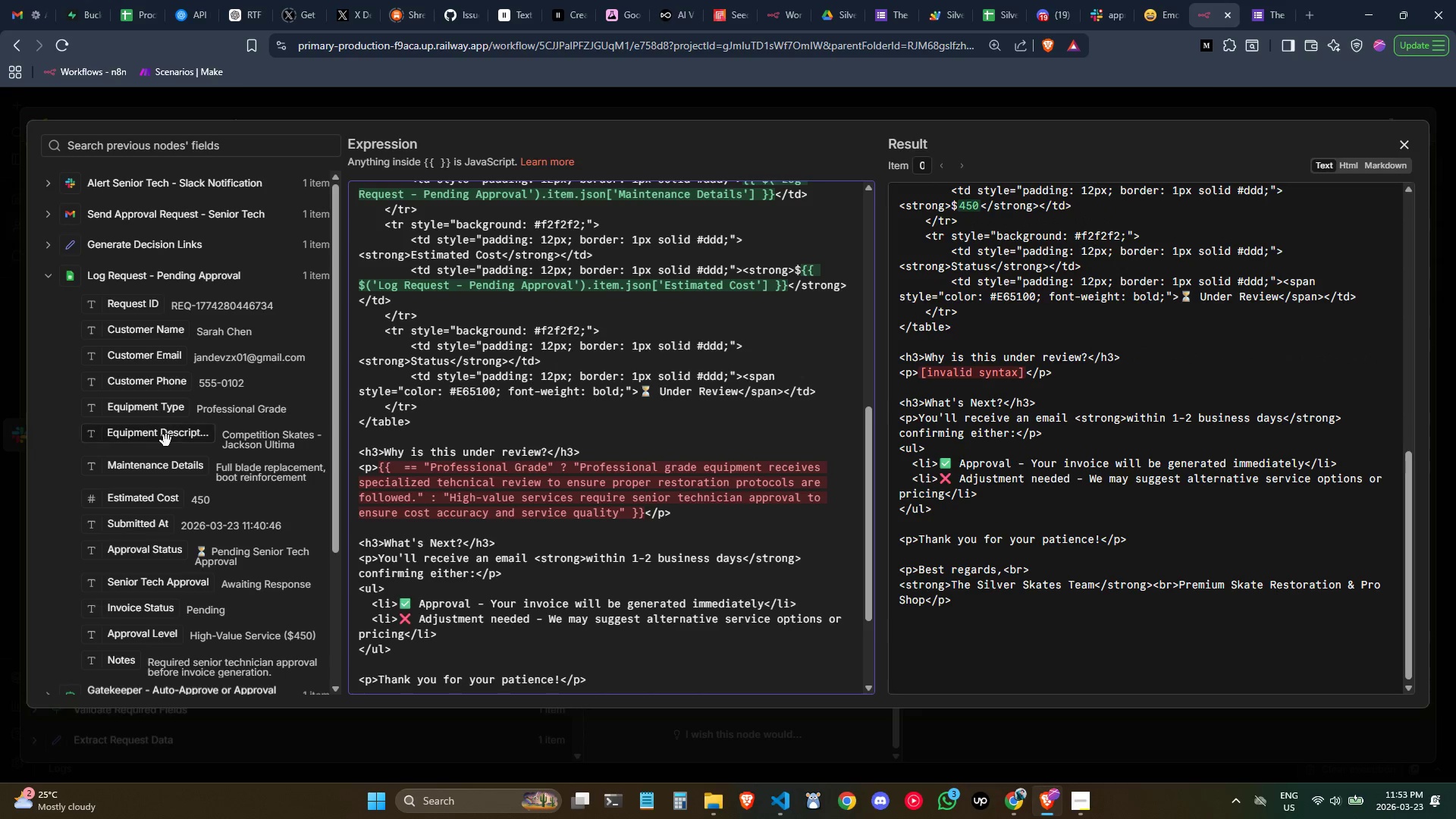 
left_click_drag(start_coordinate=[158, 414], to_coordinate=[398, 473])
 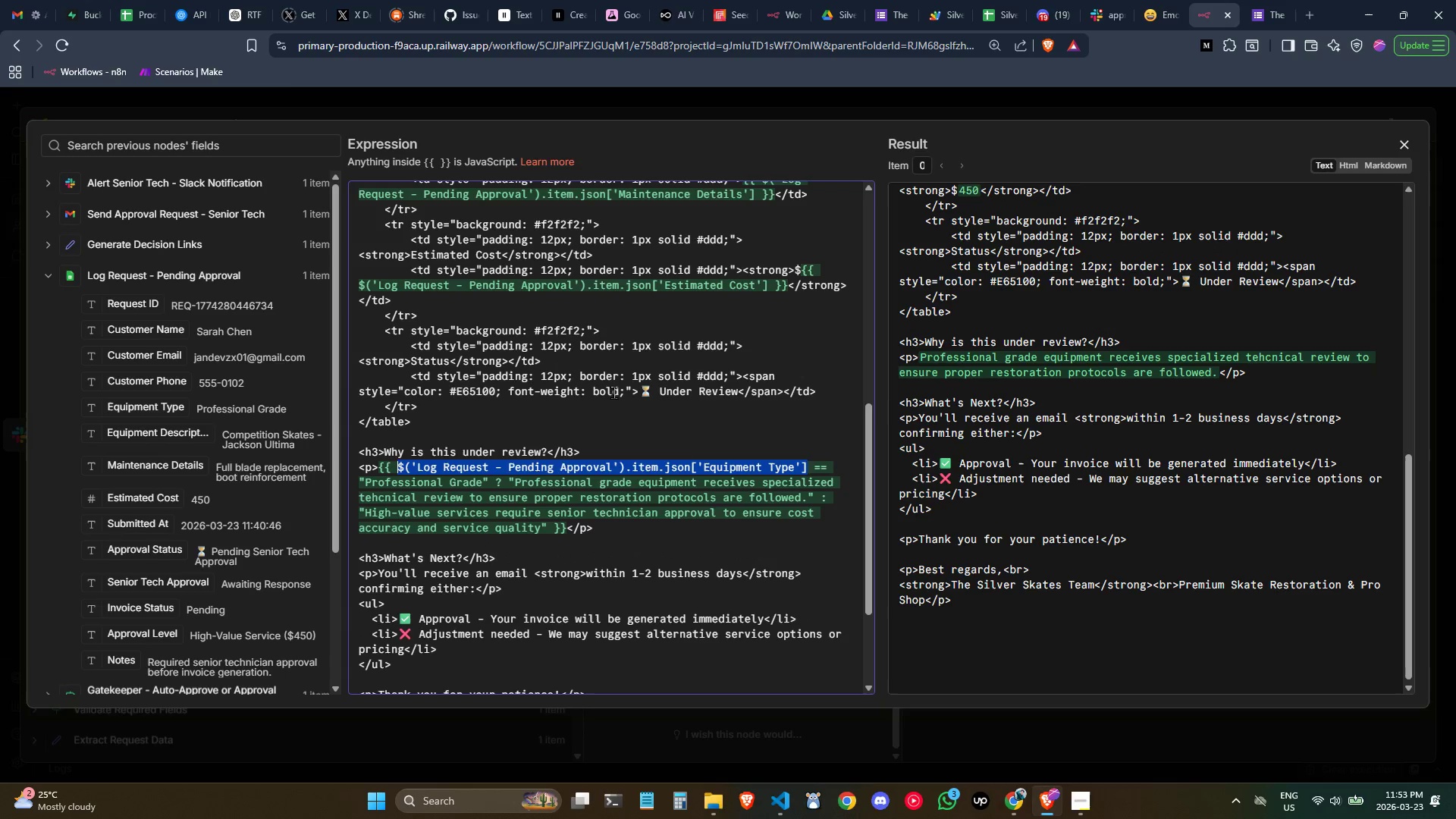 
left_click([614, 392])
 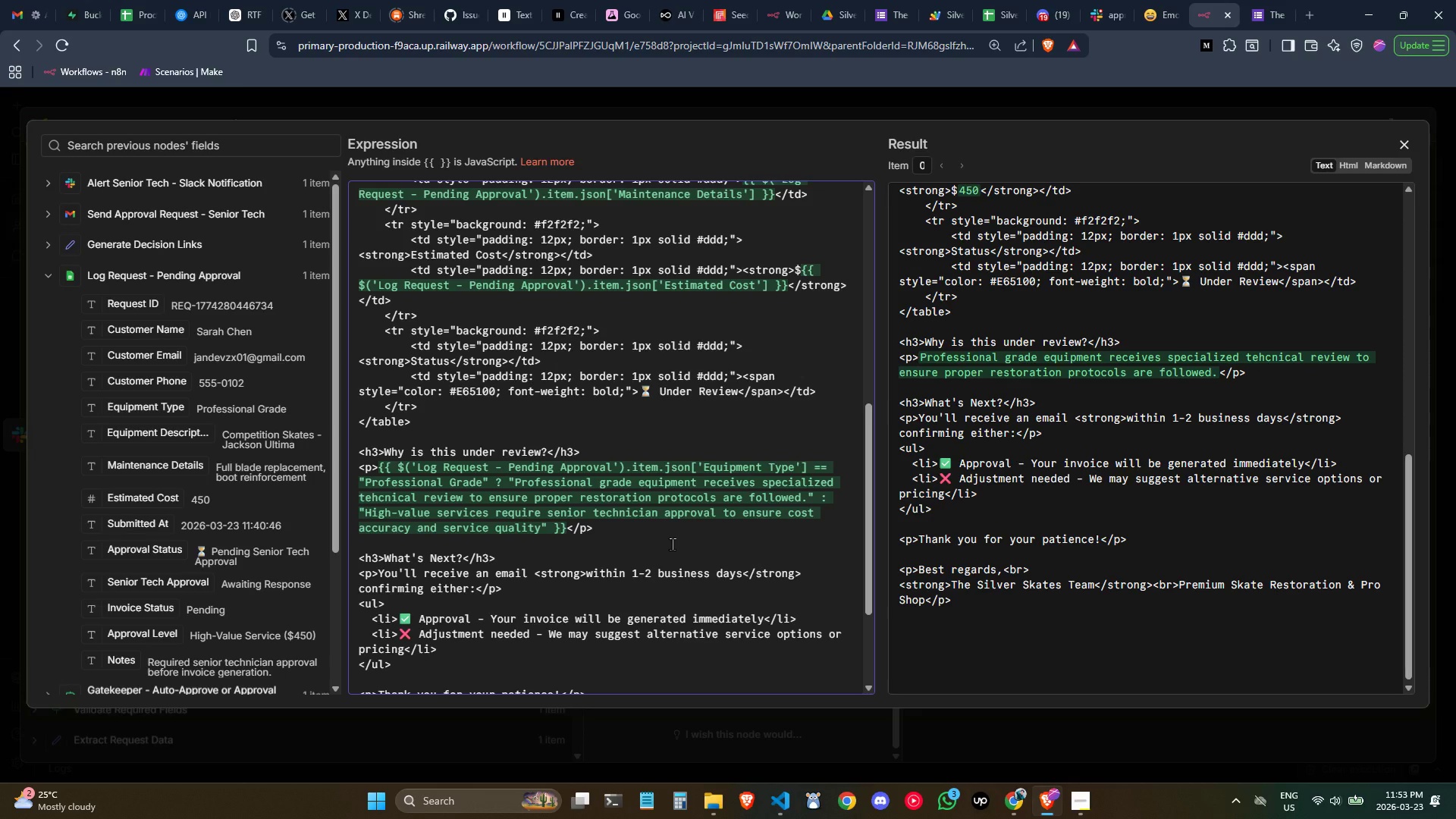 
wait(15.33)
 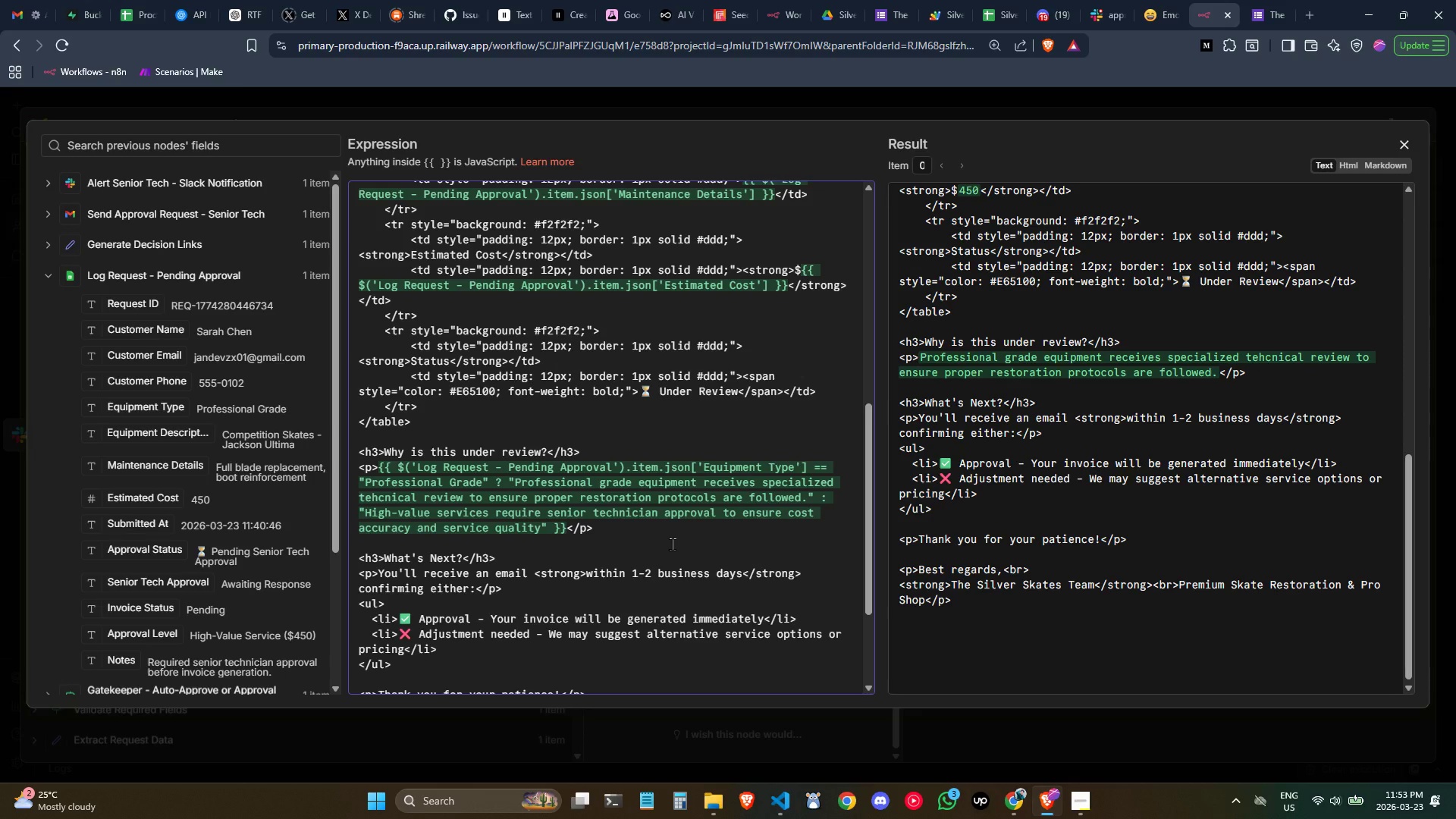 
scroll: coordinate [681, 540], scroll_direction: none, amount: 0.0
 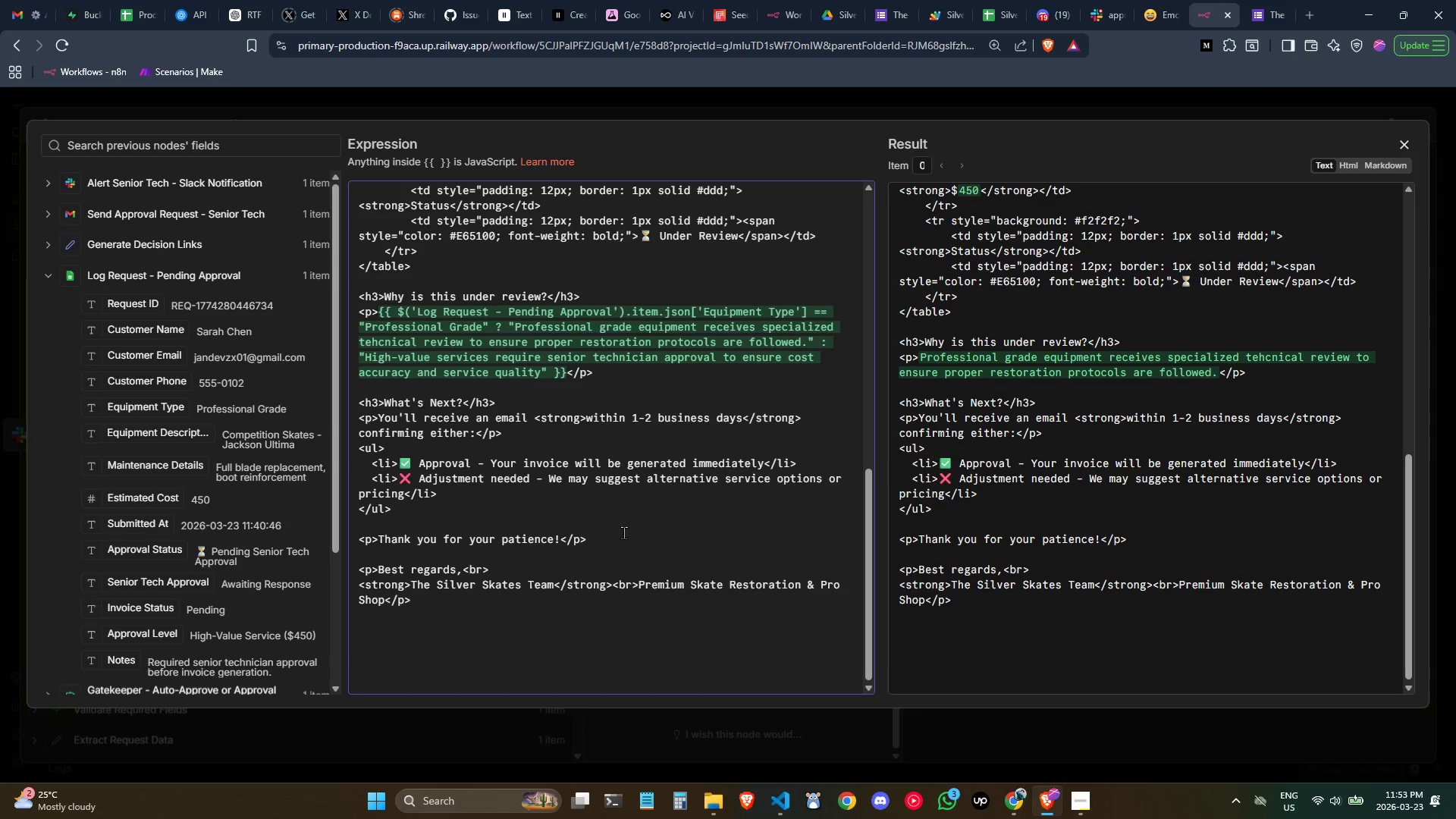 
left_click([622, 521])
 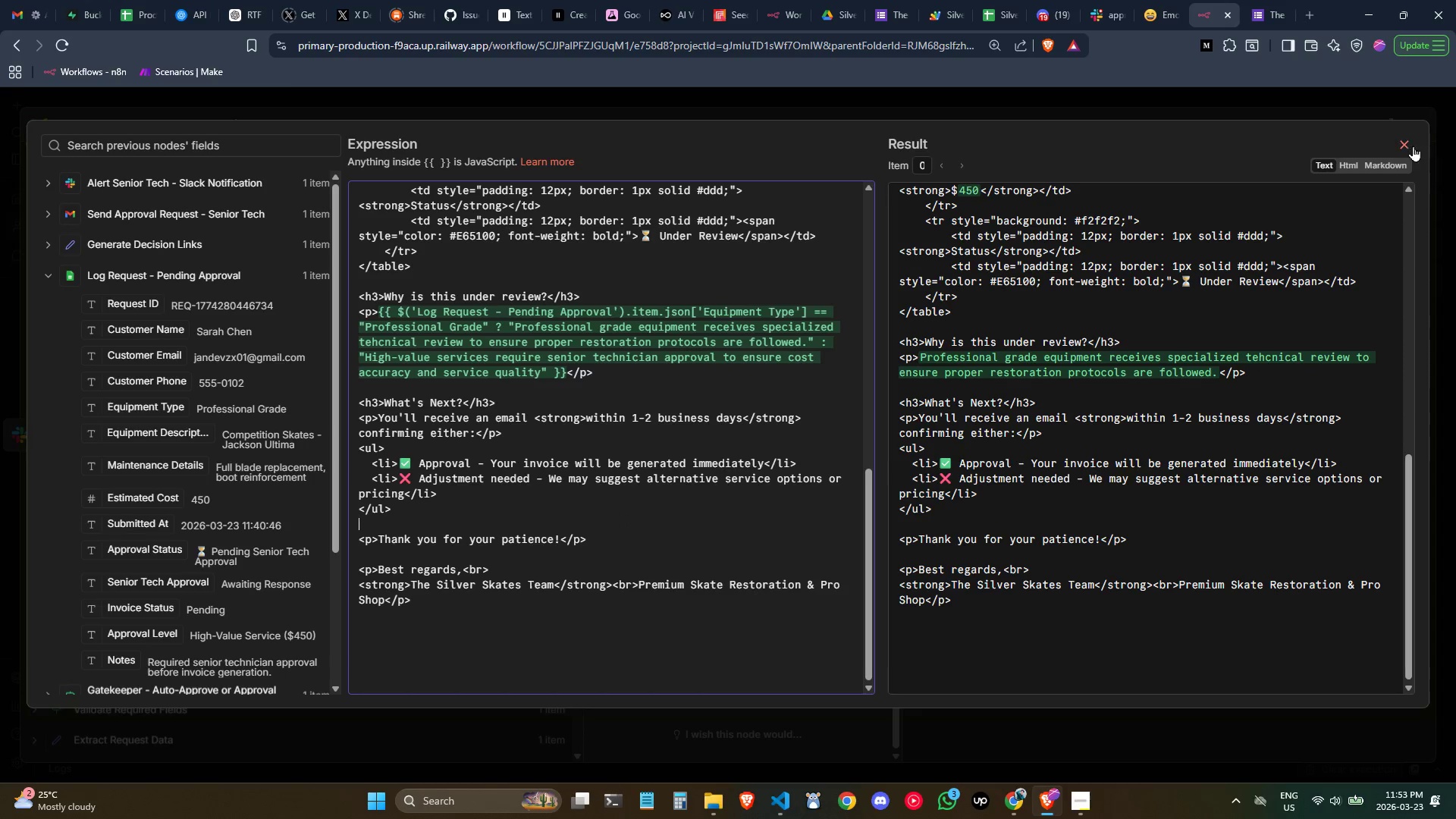 
wait(5.8)
 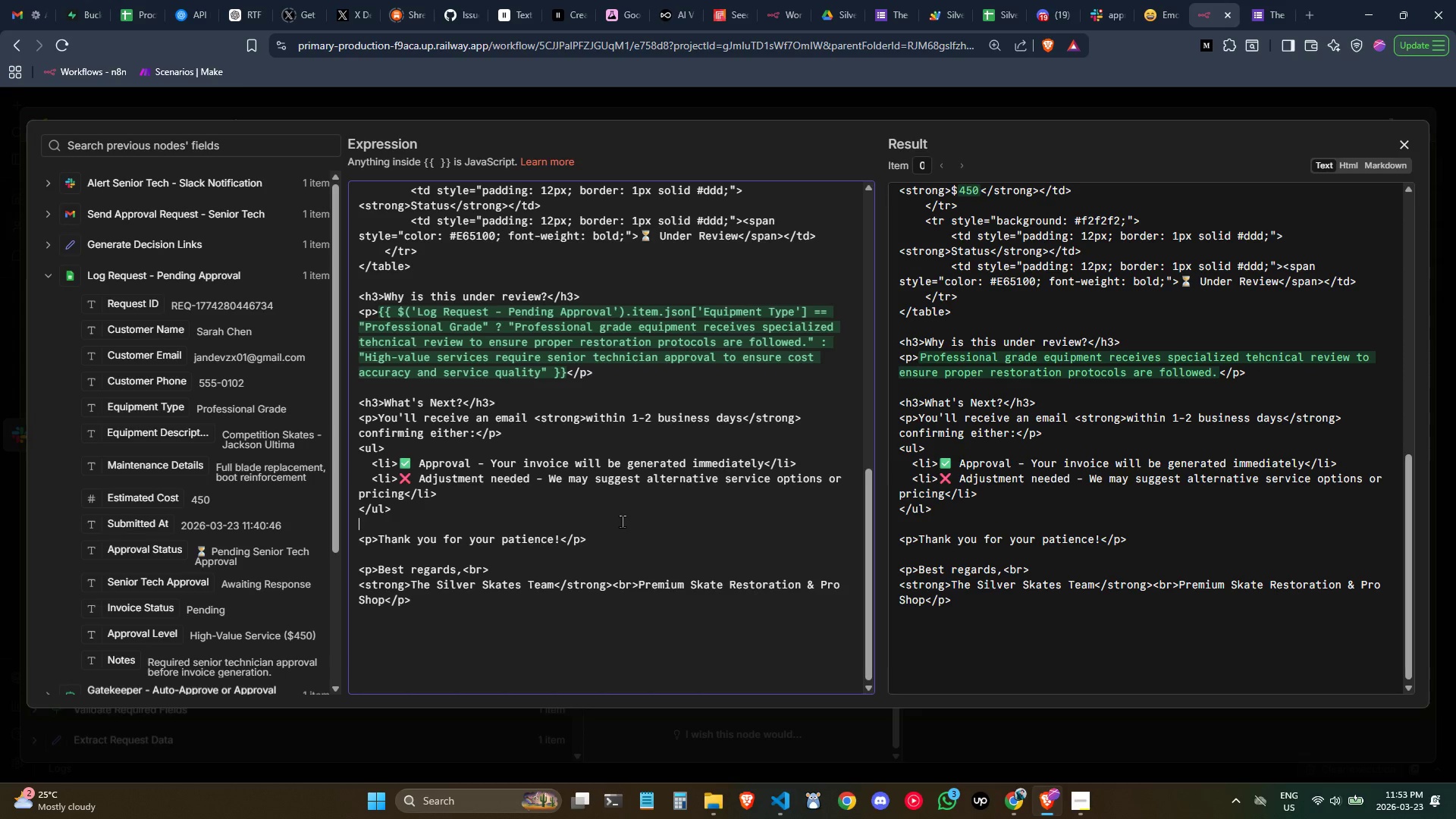 
left_click([1409, 143])
 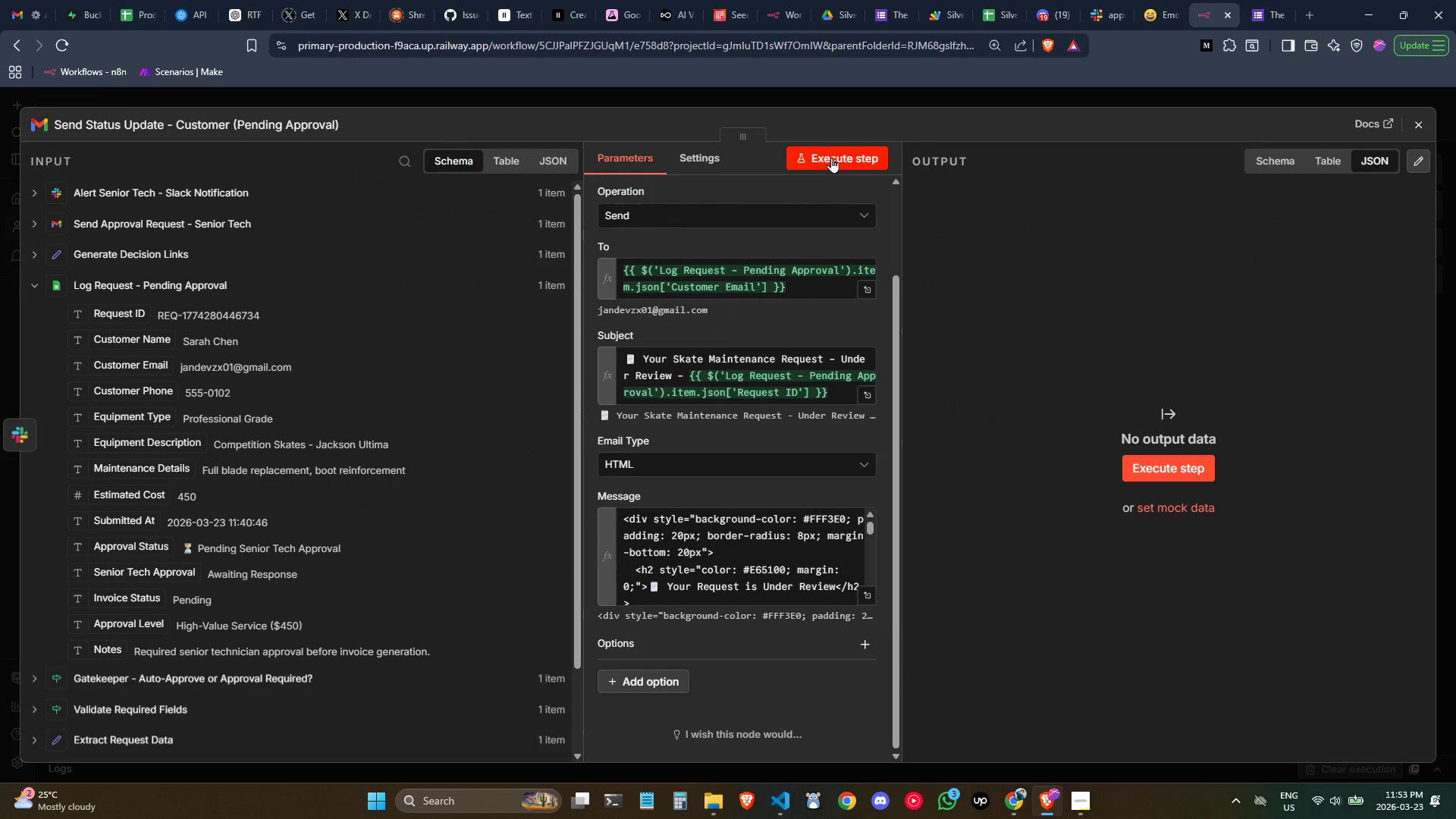 
left_click([831, 157])
 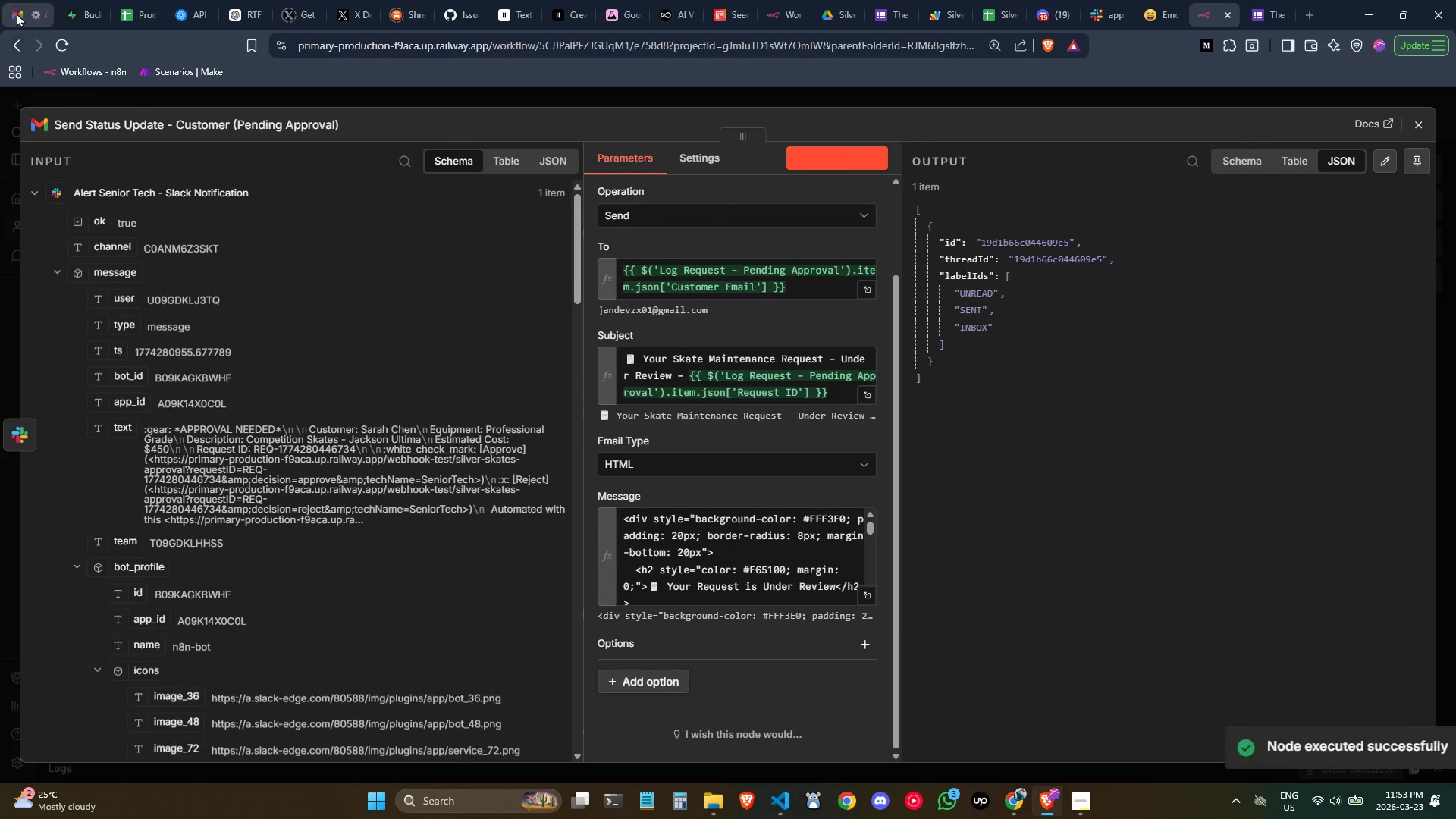 
left_click([18, 11])
 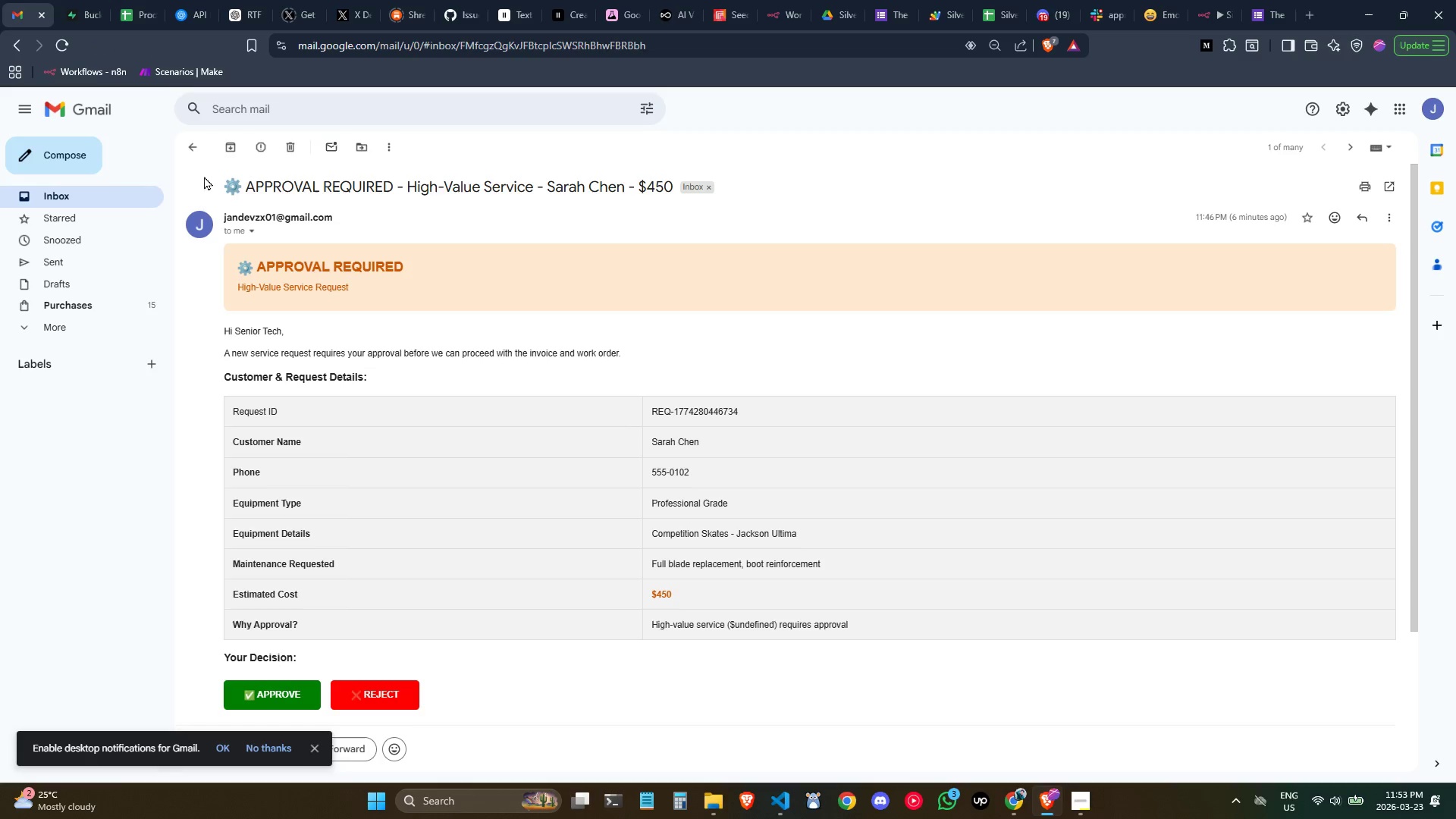 
left_click([191, 146])
 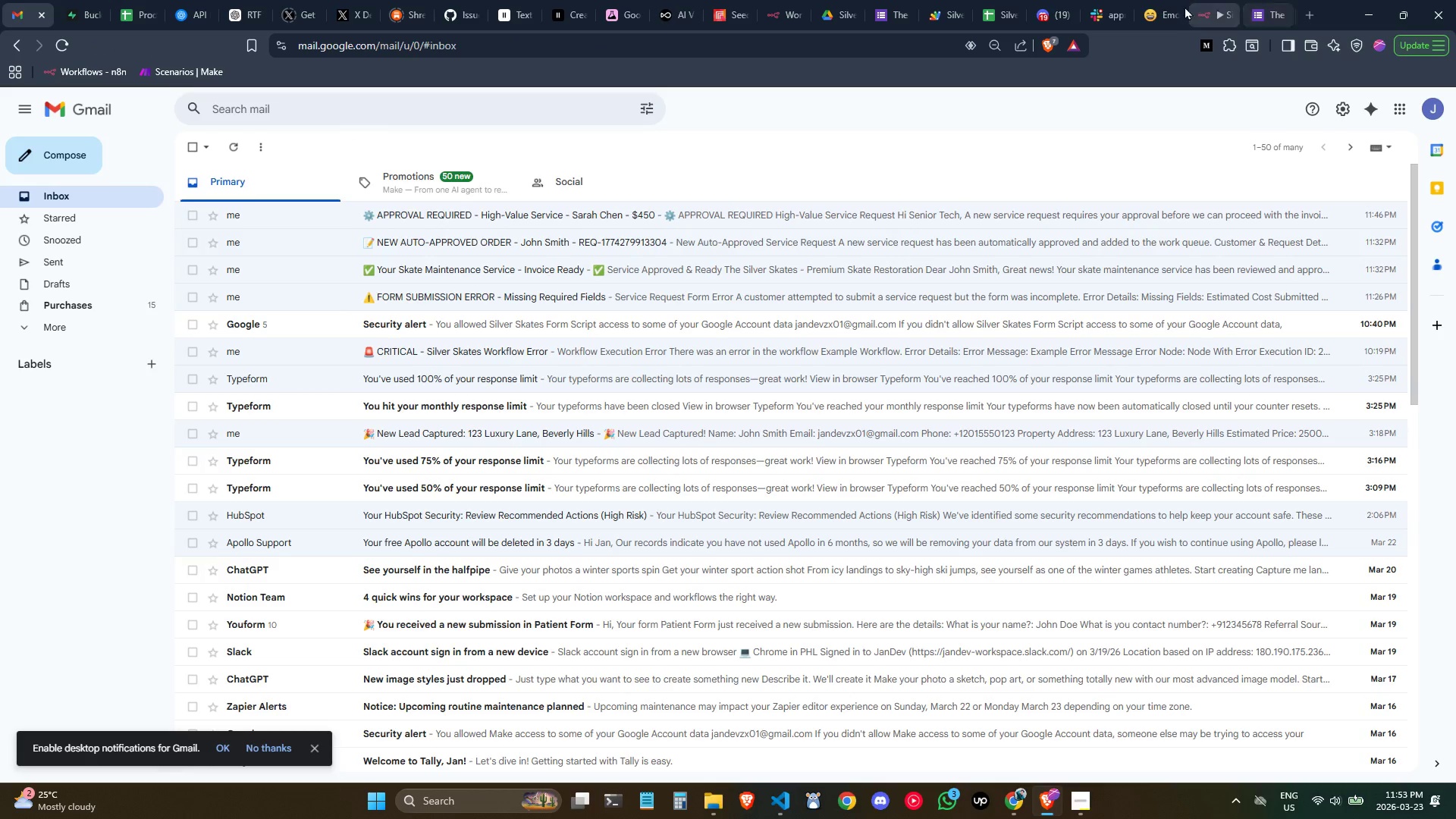 
left_click([1200, 6])
 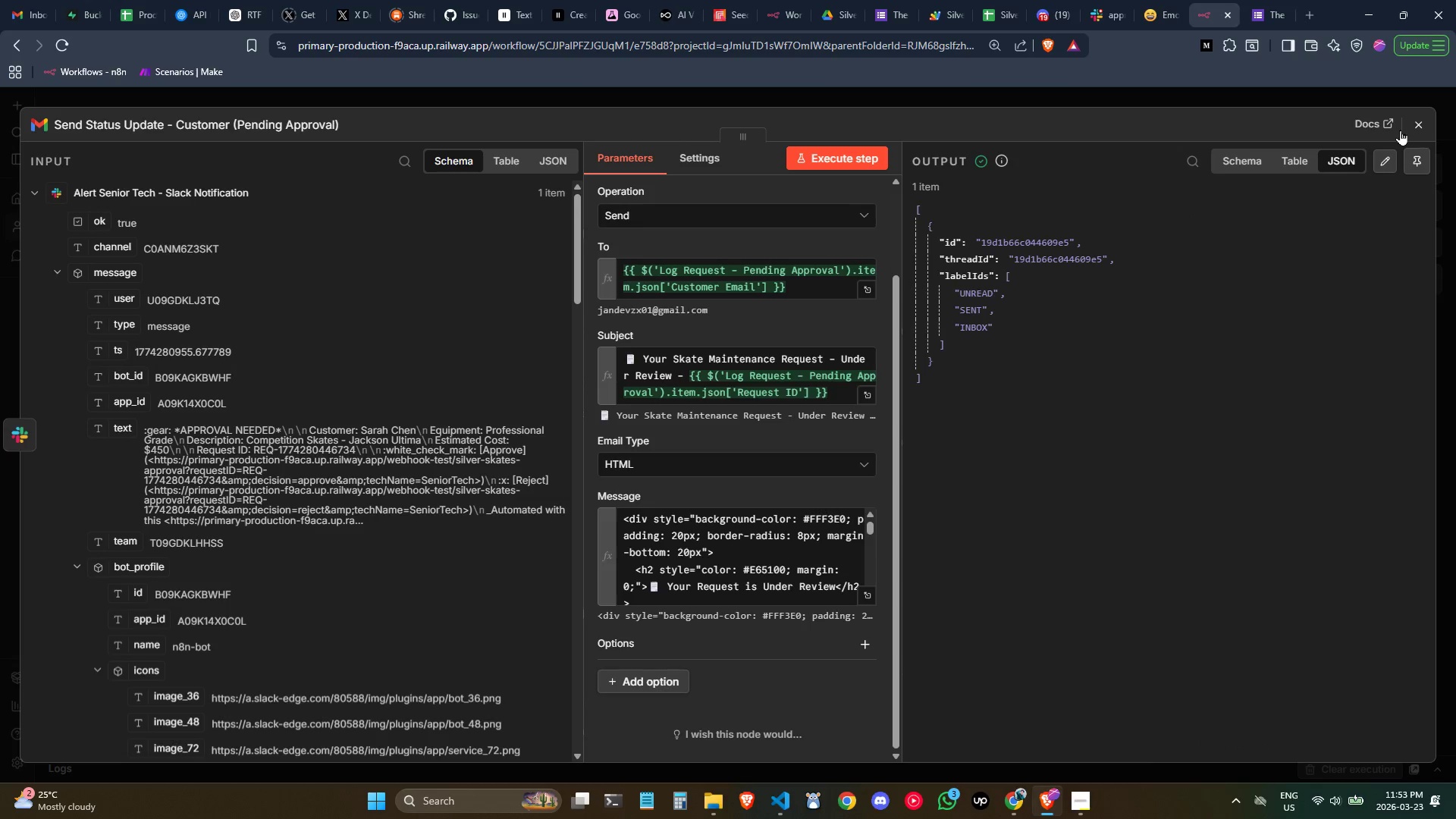 
left_click([1414, 128])
 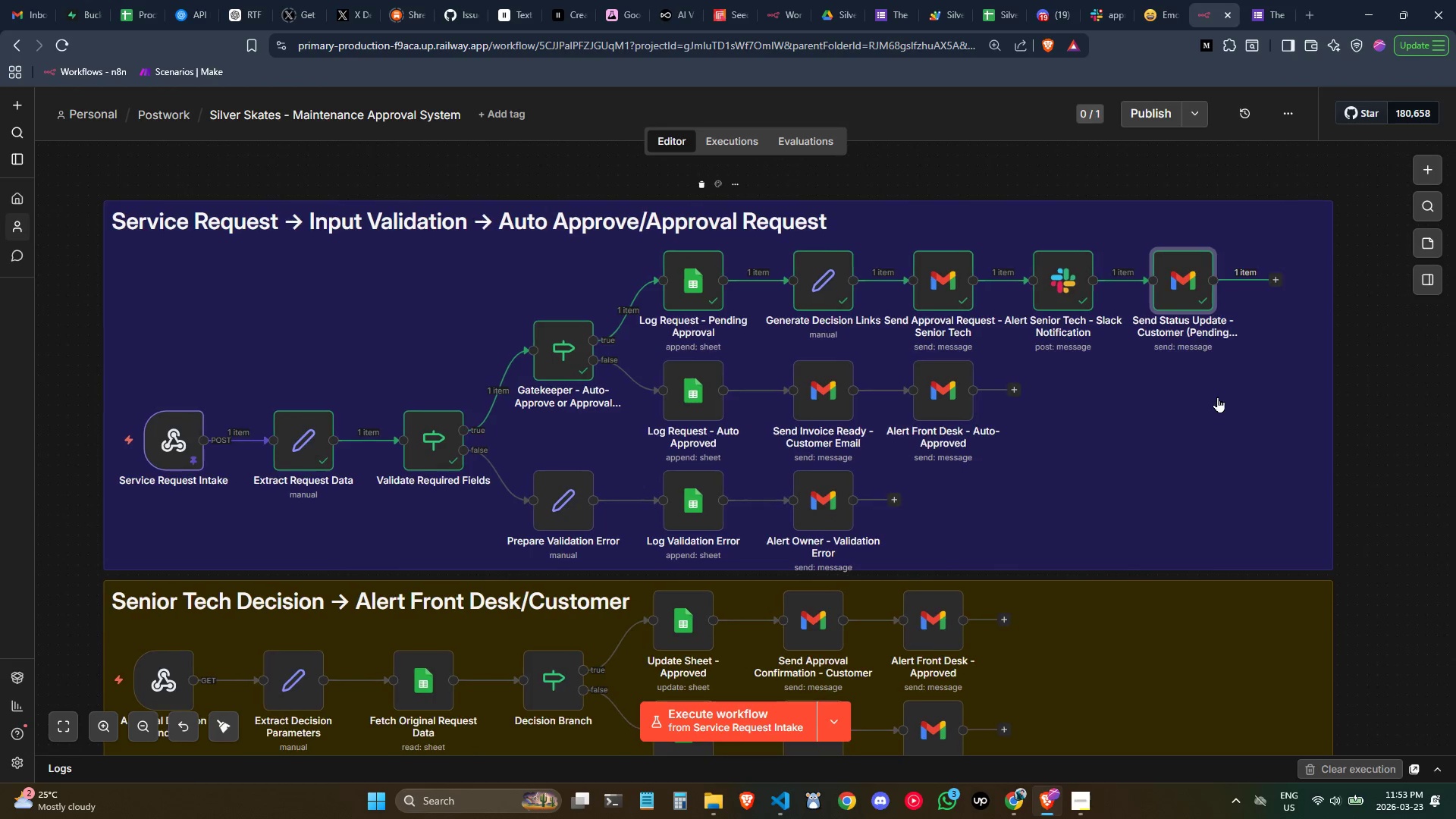 
wait(5.62)
 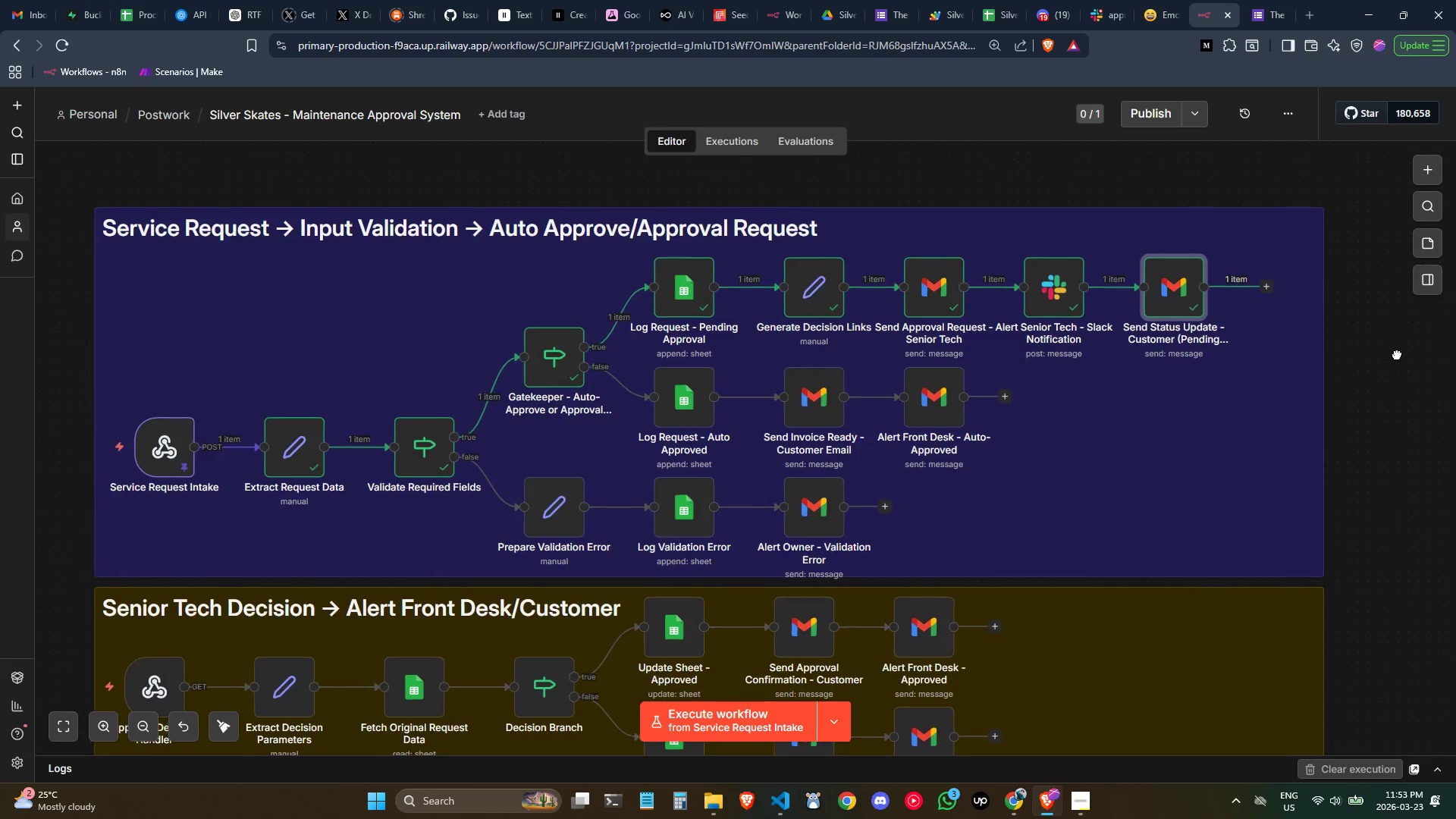 
left_click([34, 0])
 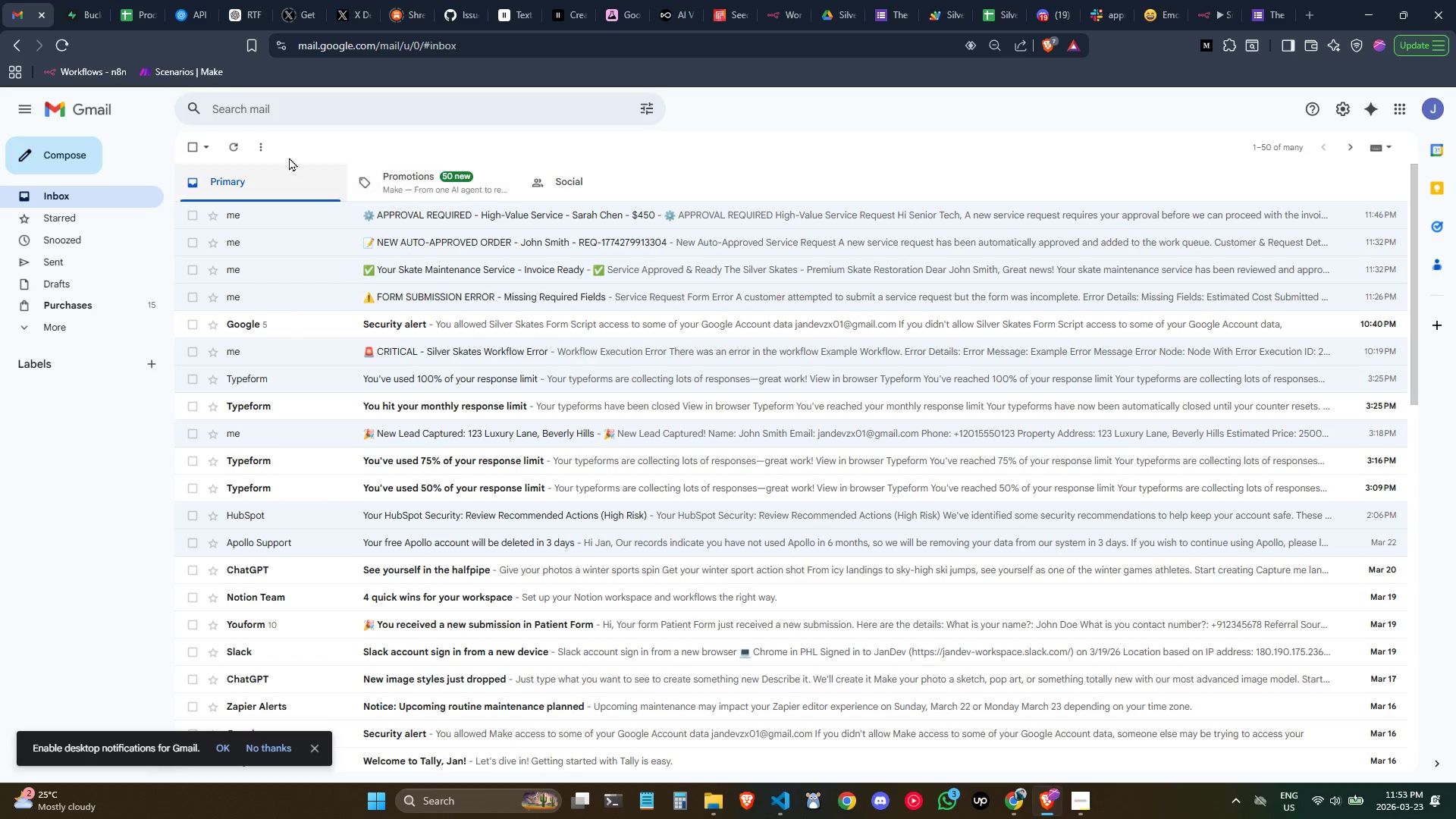 
left_click([240, 143])
 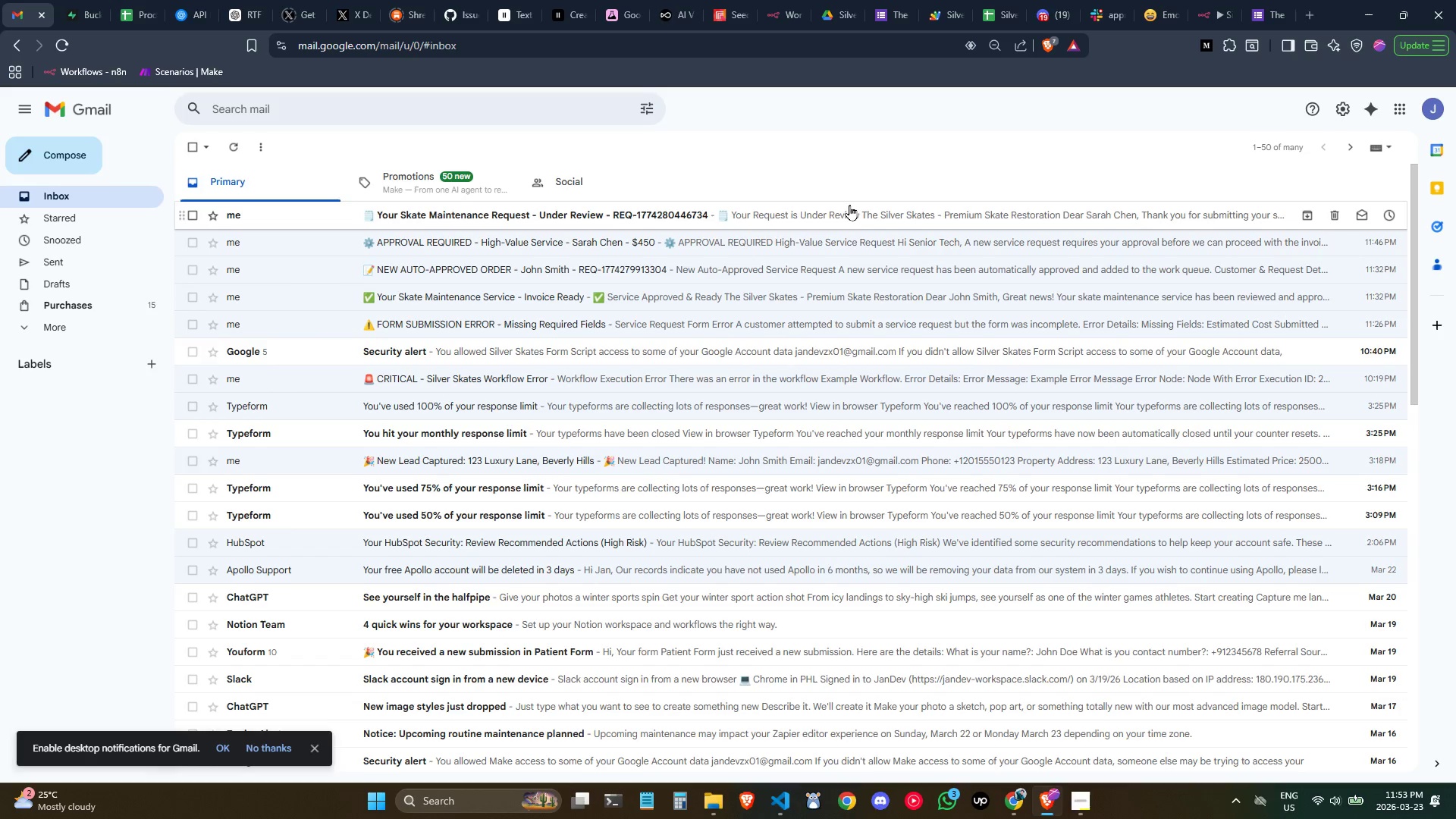 
left_click([837, 206])
 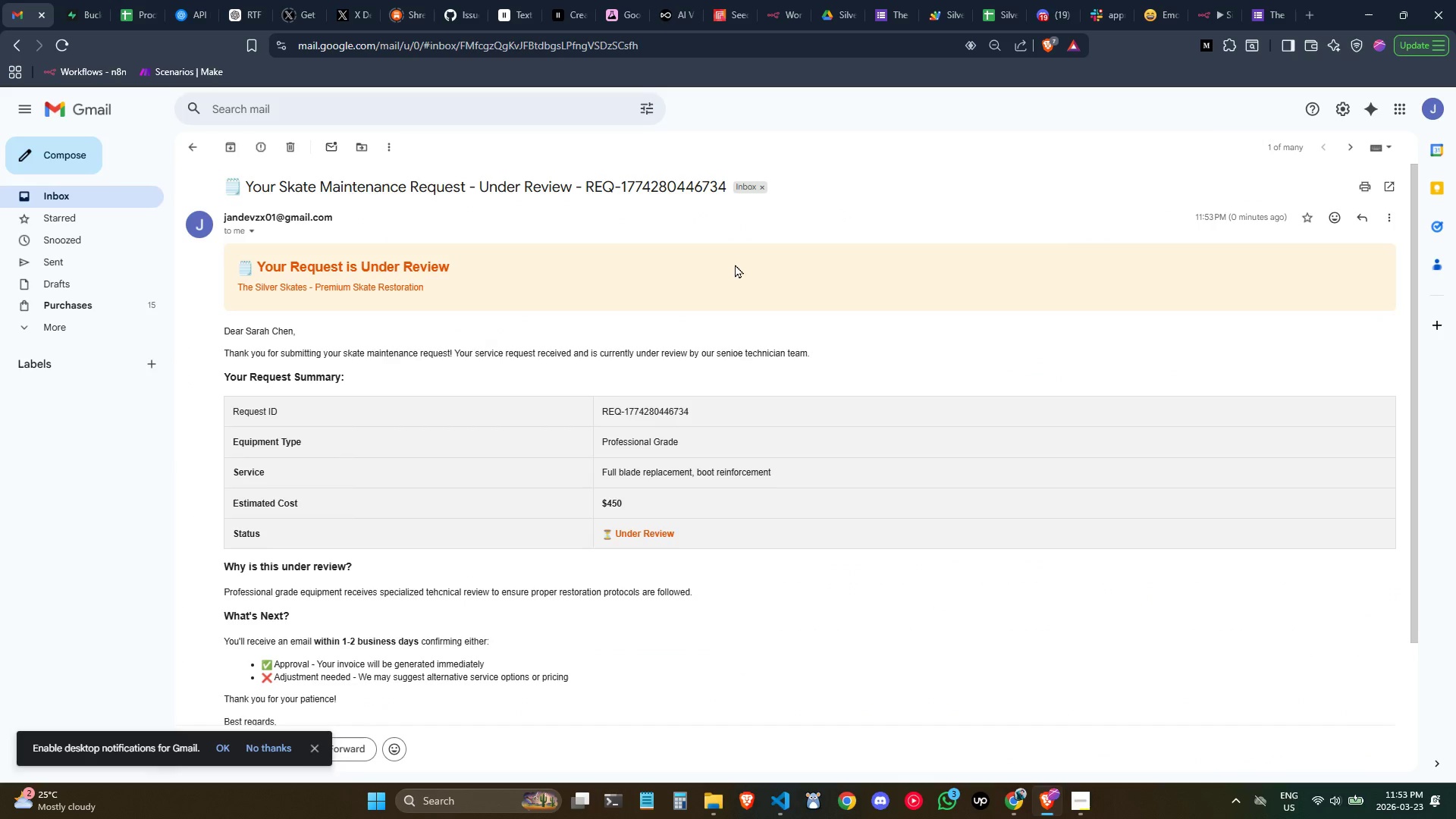 
wait(5.42)
 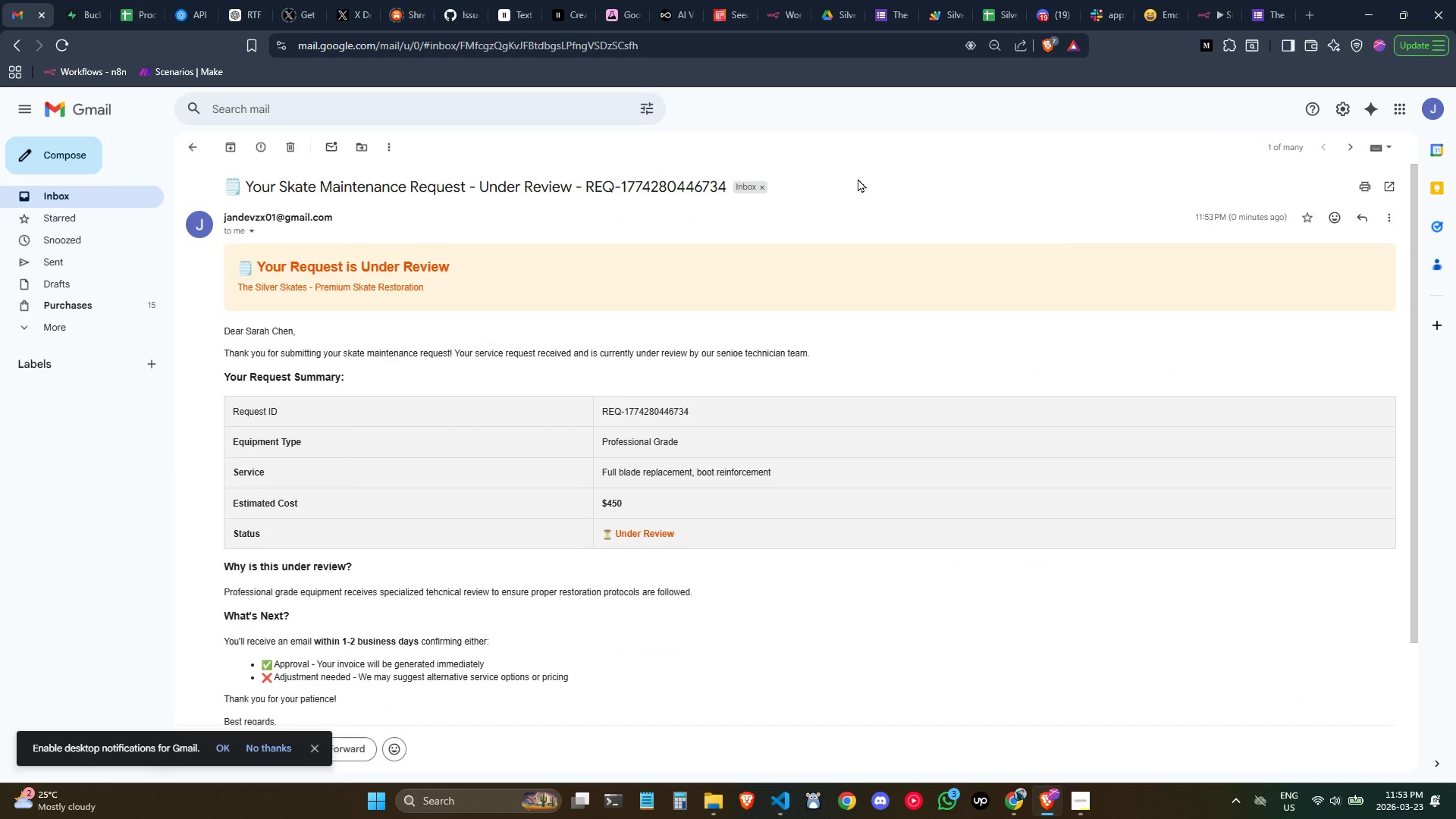 
scroll: coordinate [731, 302], scroll_direction: down, amount: 1.0
 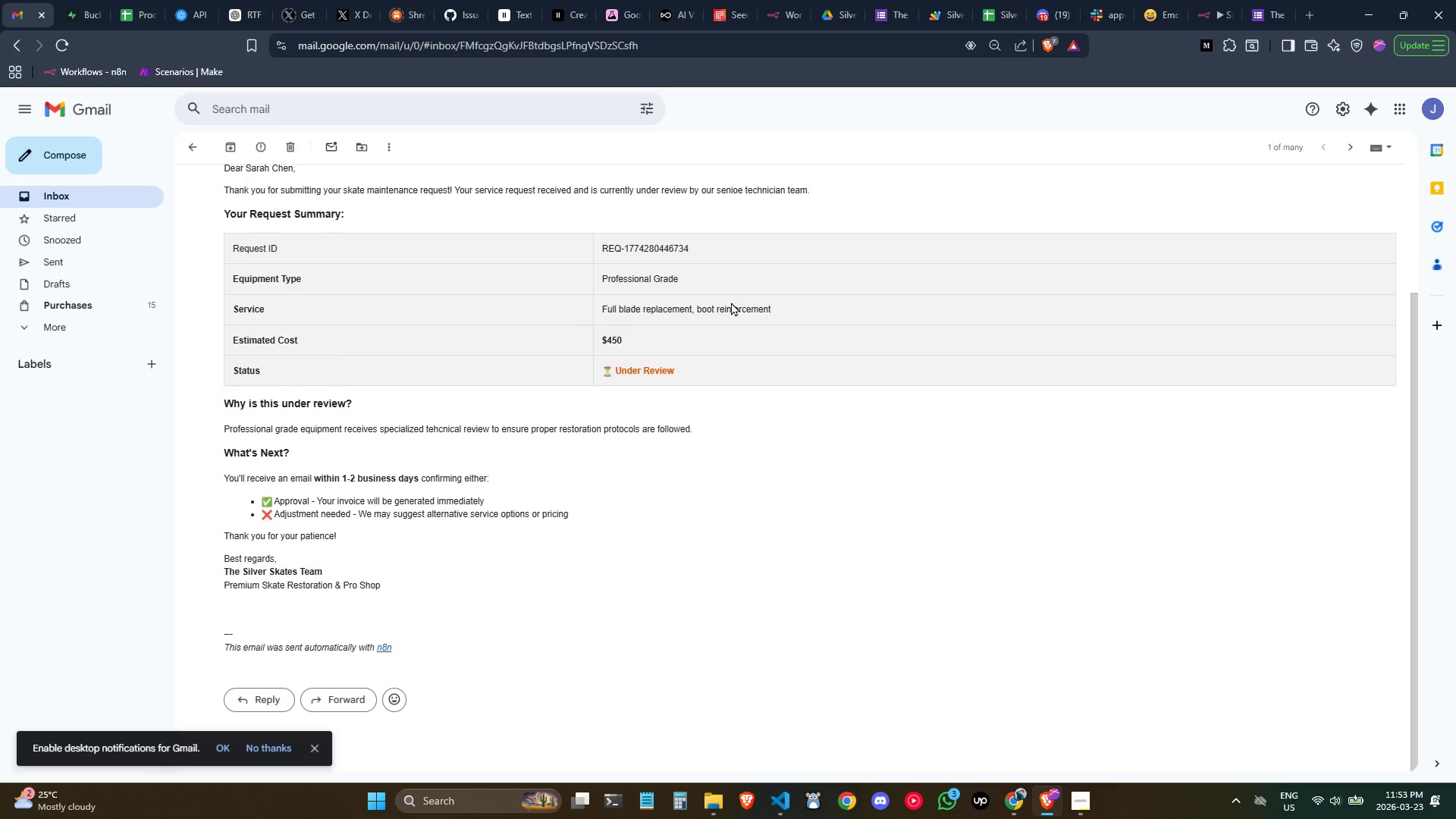 
scroll: coordinate [731, 302], scroll_direction: none, amount: 0.0
 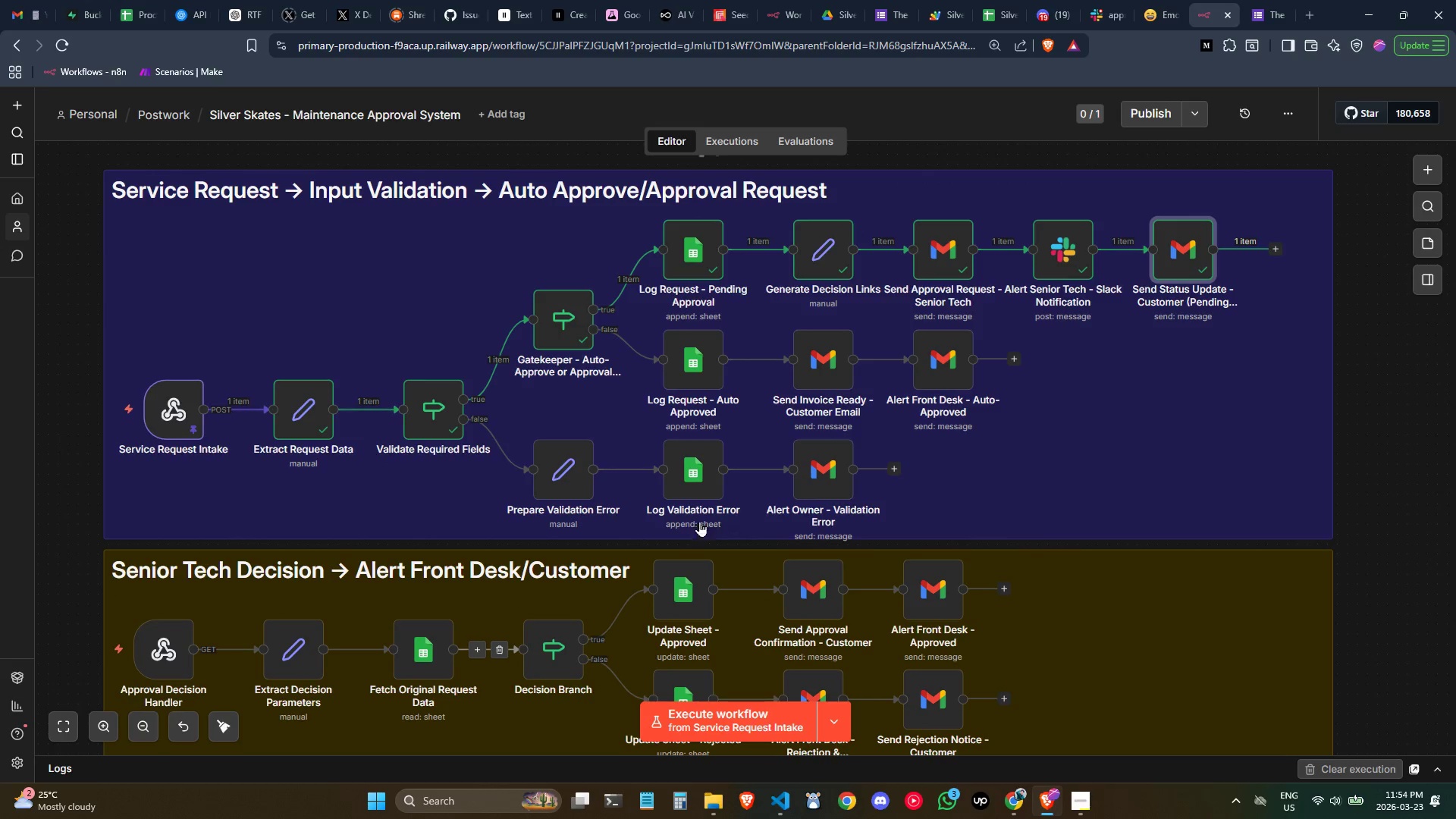 
left_click([107, 730])
 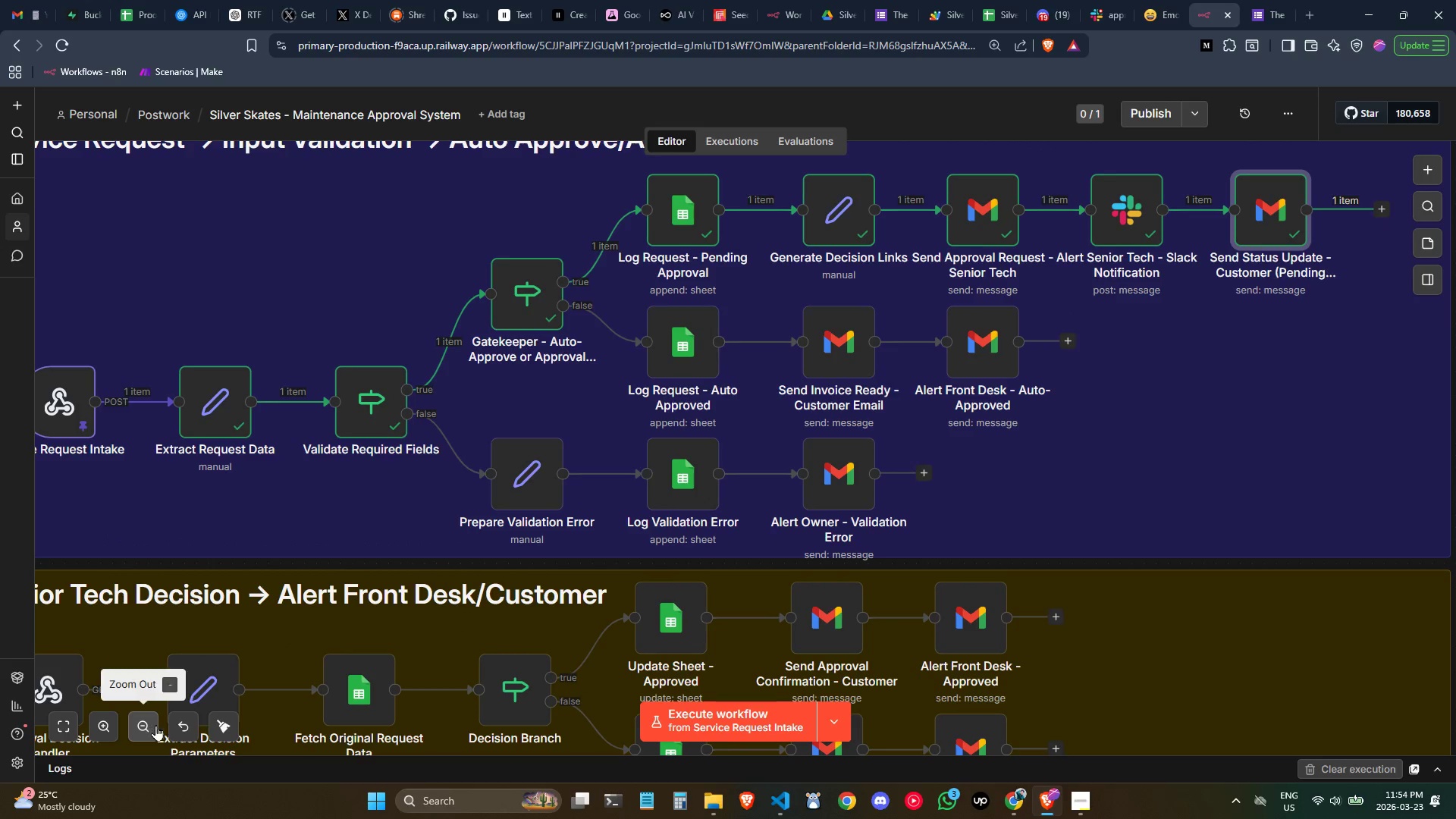 
left_click([152, 723])
 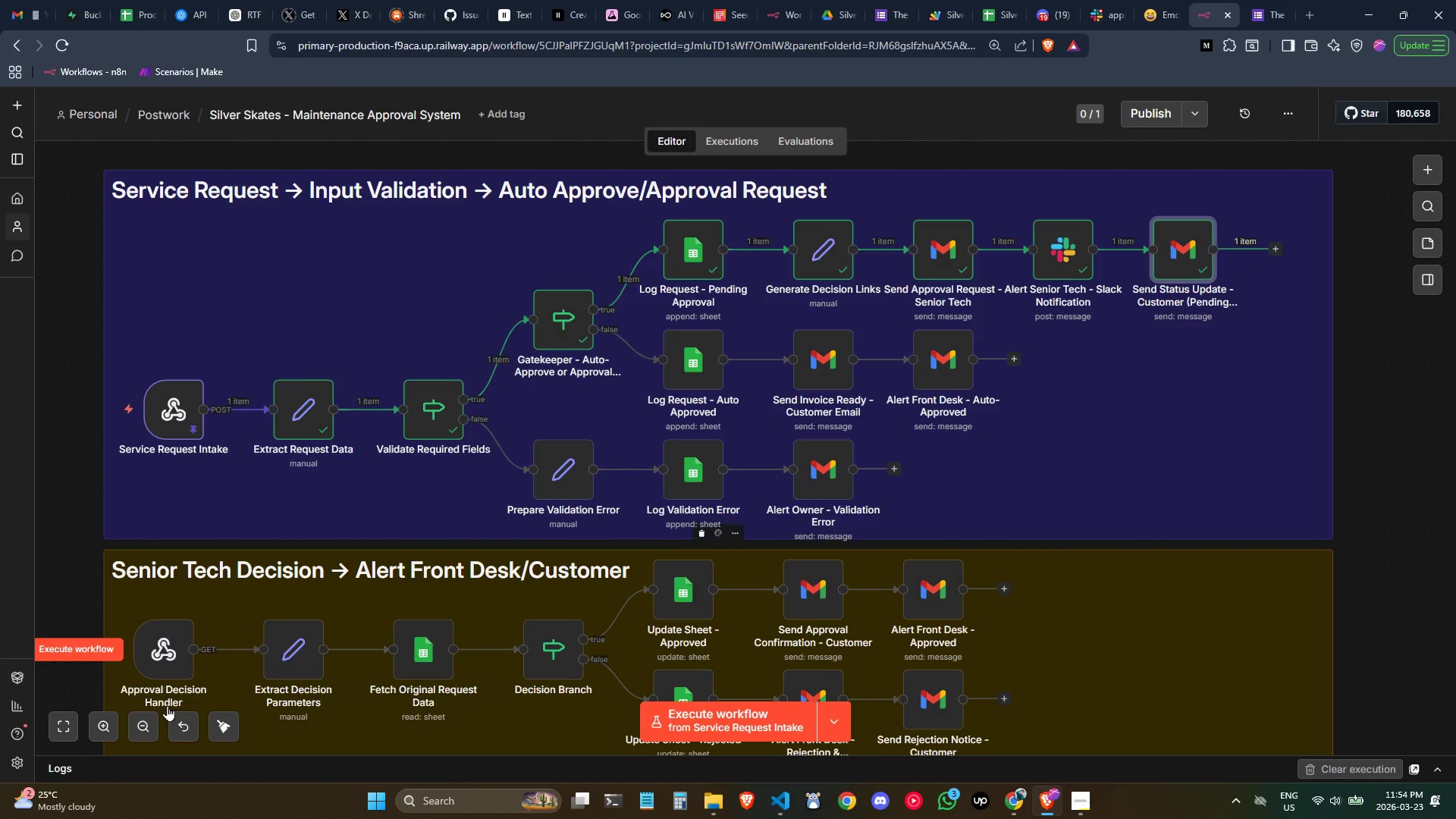 
key(Meta+Shift+MetaLeft)
 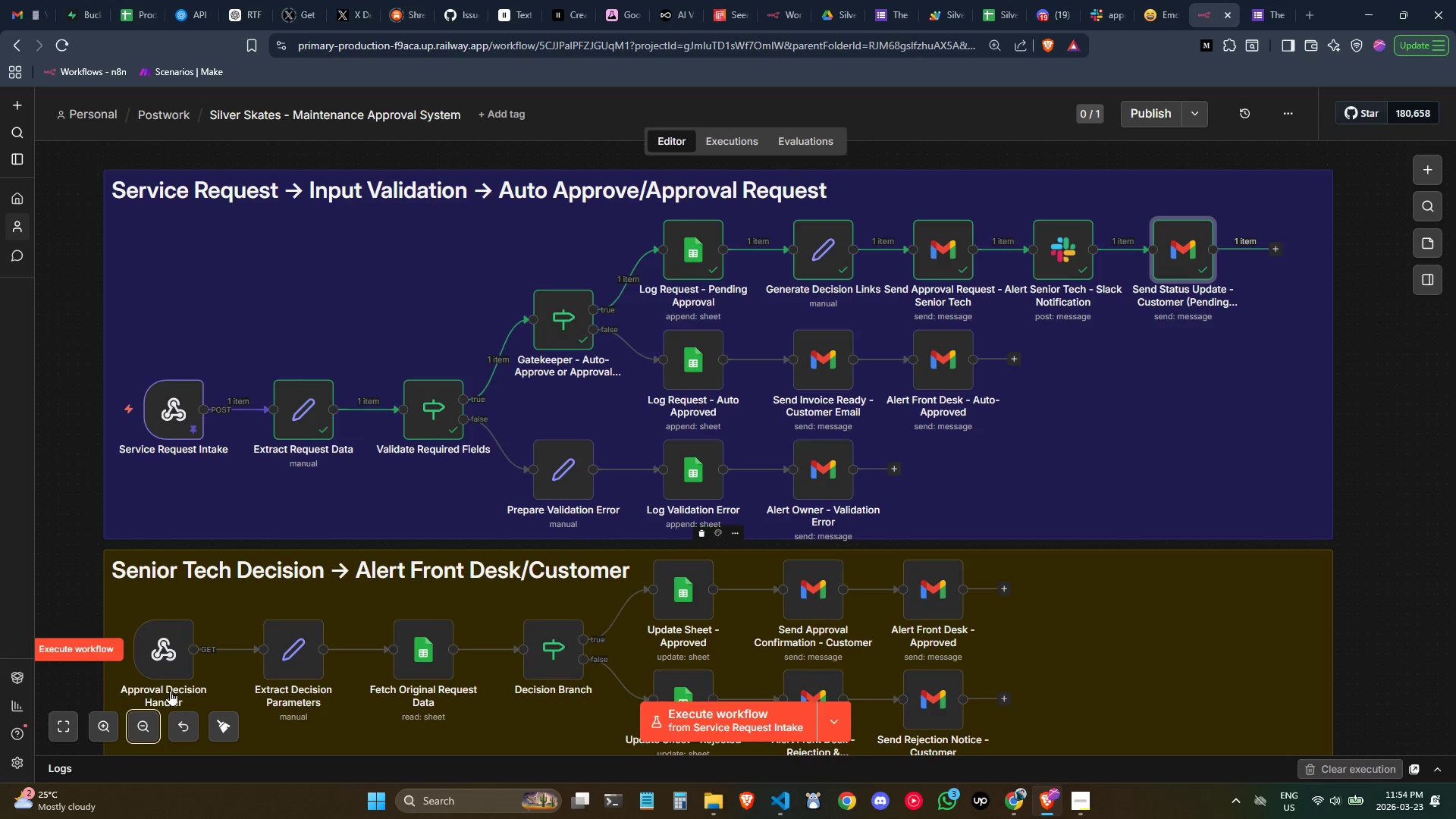 
key(Meta+Shift+S)
 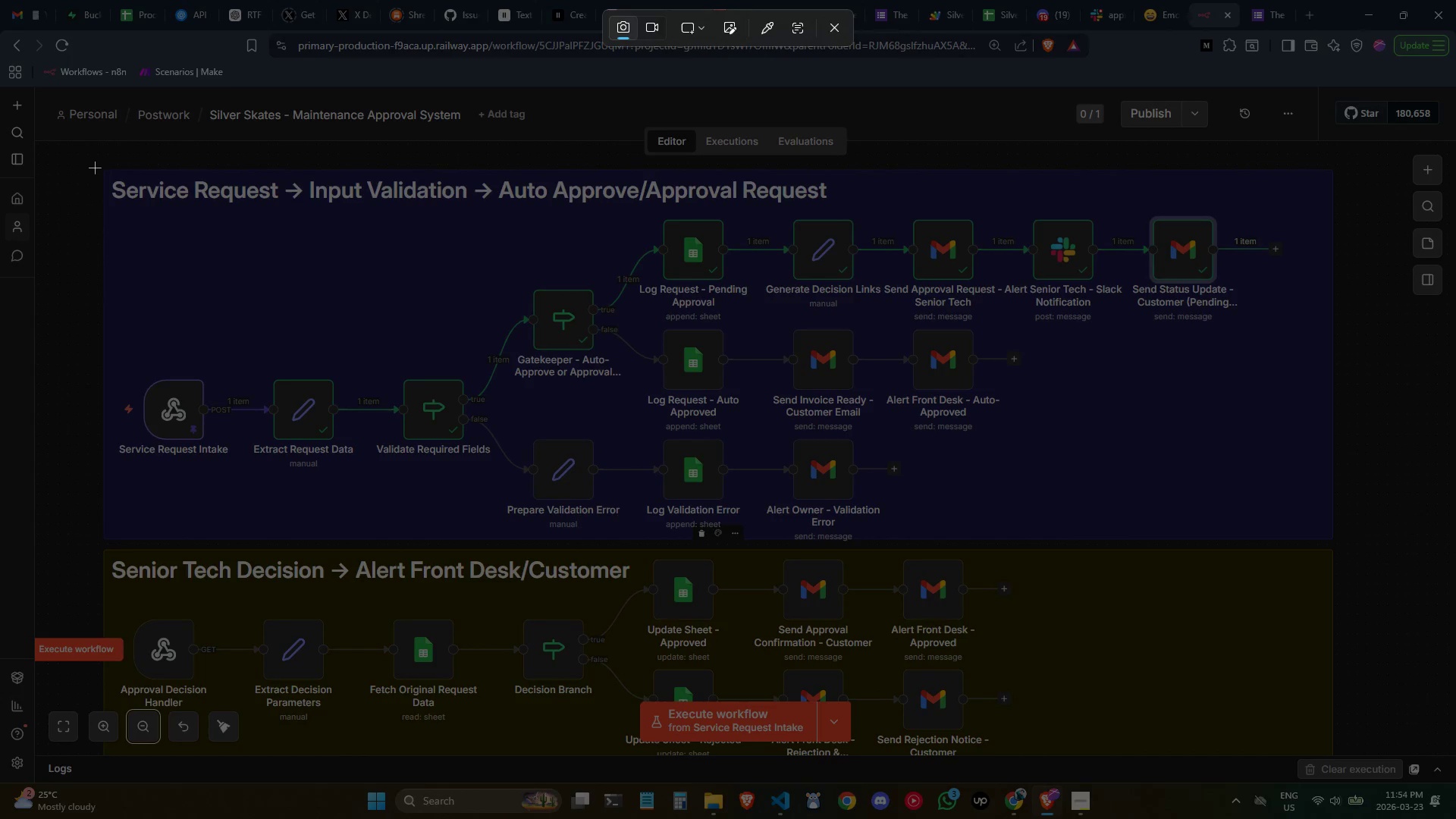 
left_click_drag(start_coordinate=[94, 152], to_coordinate=[1356, 563])
 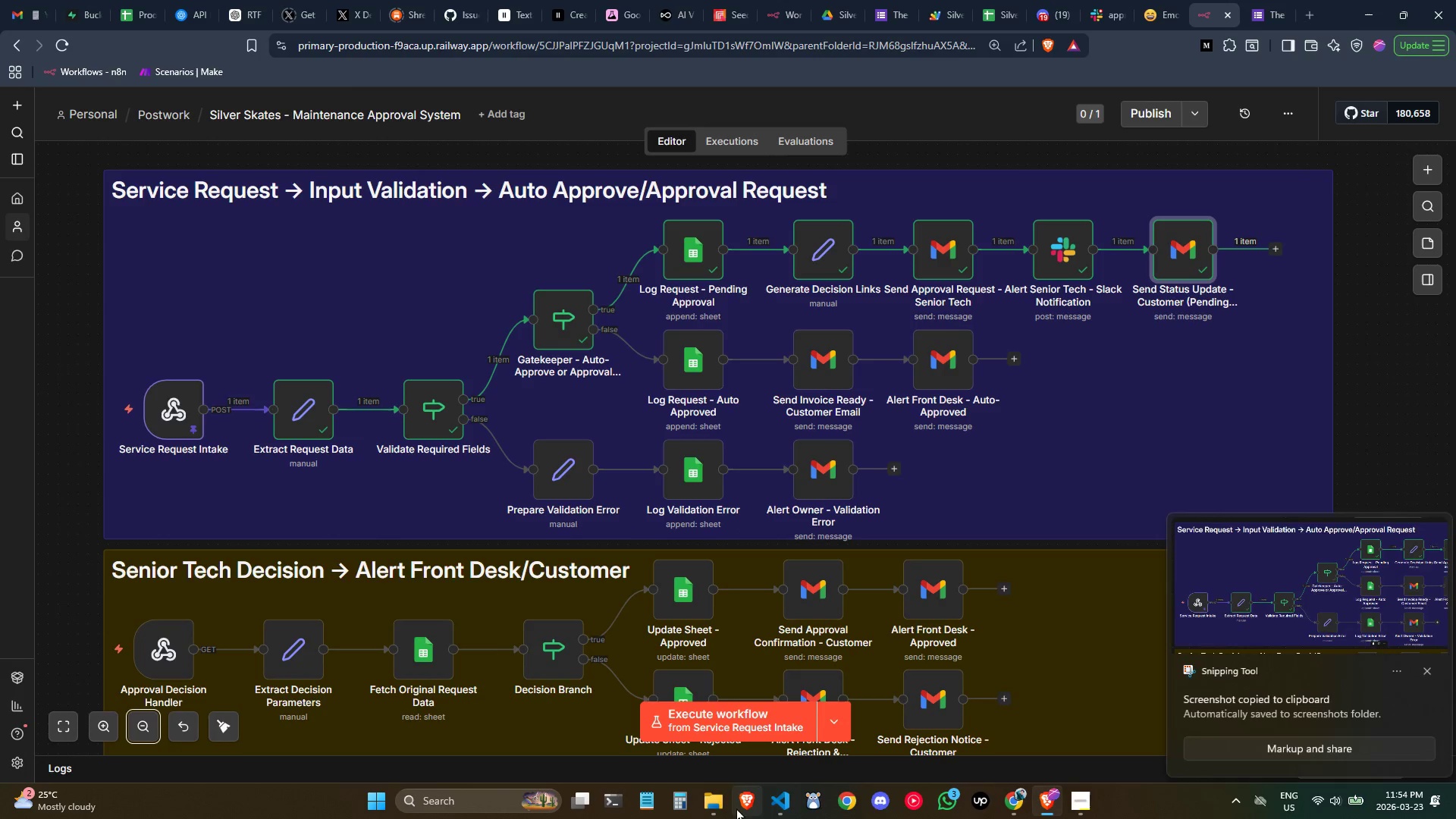 
left_click([714, 809])
 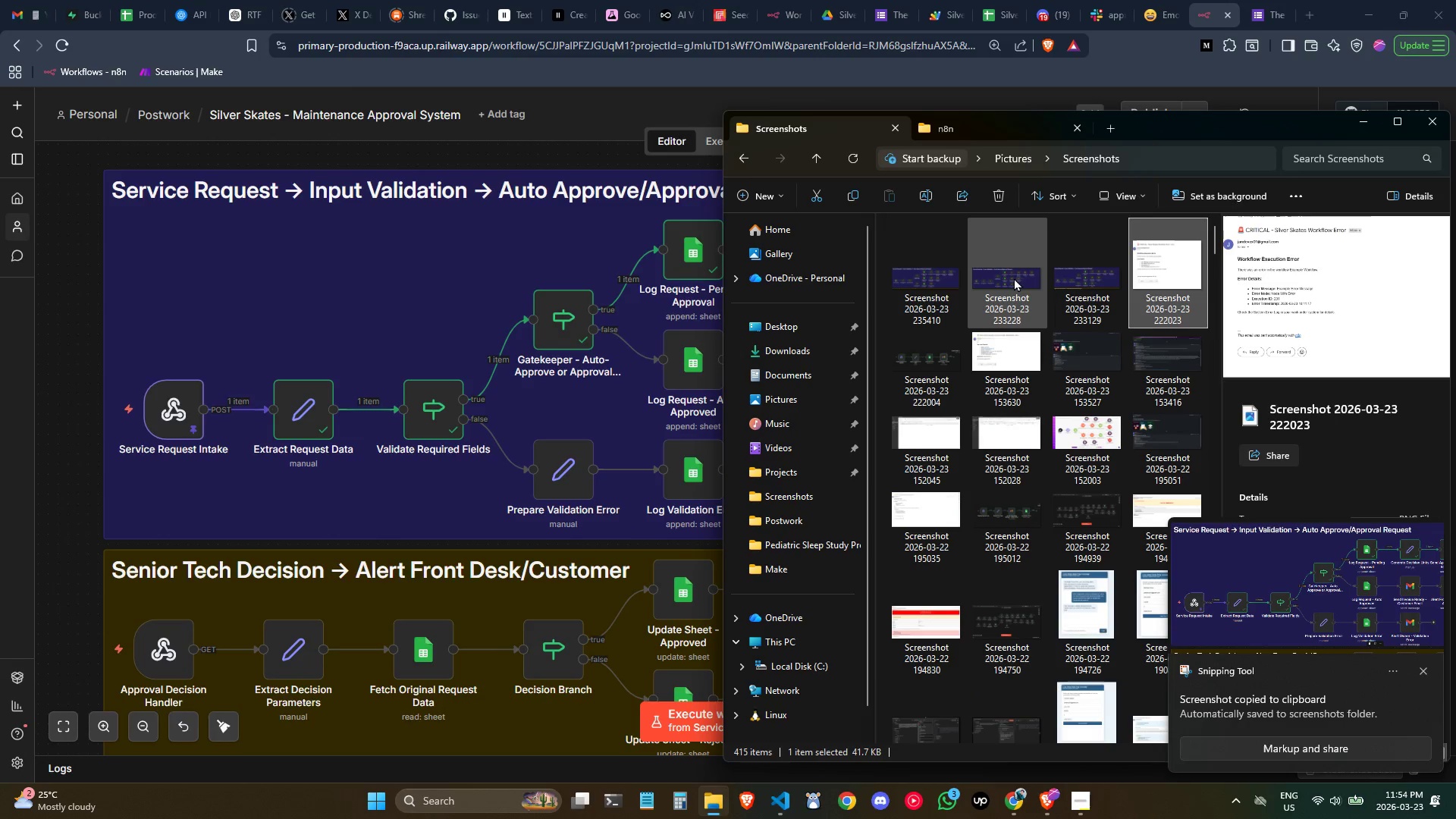 
double_click([1013, 278])
 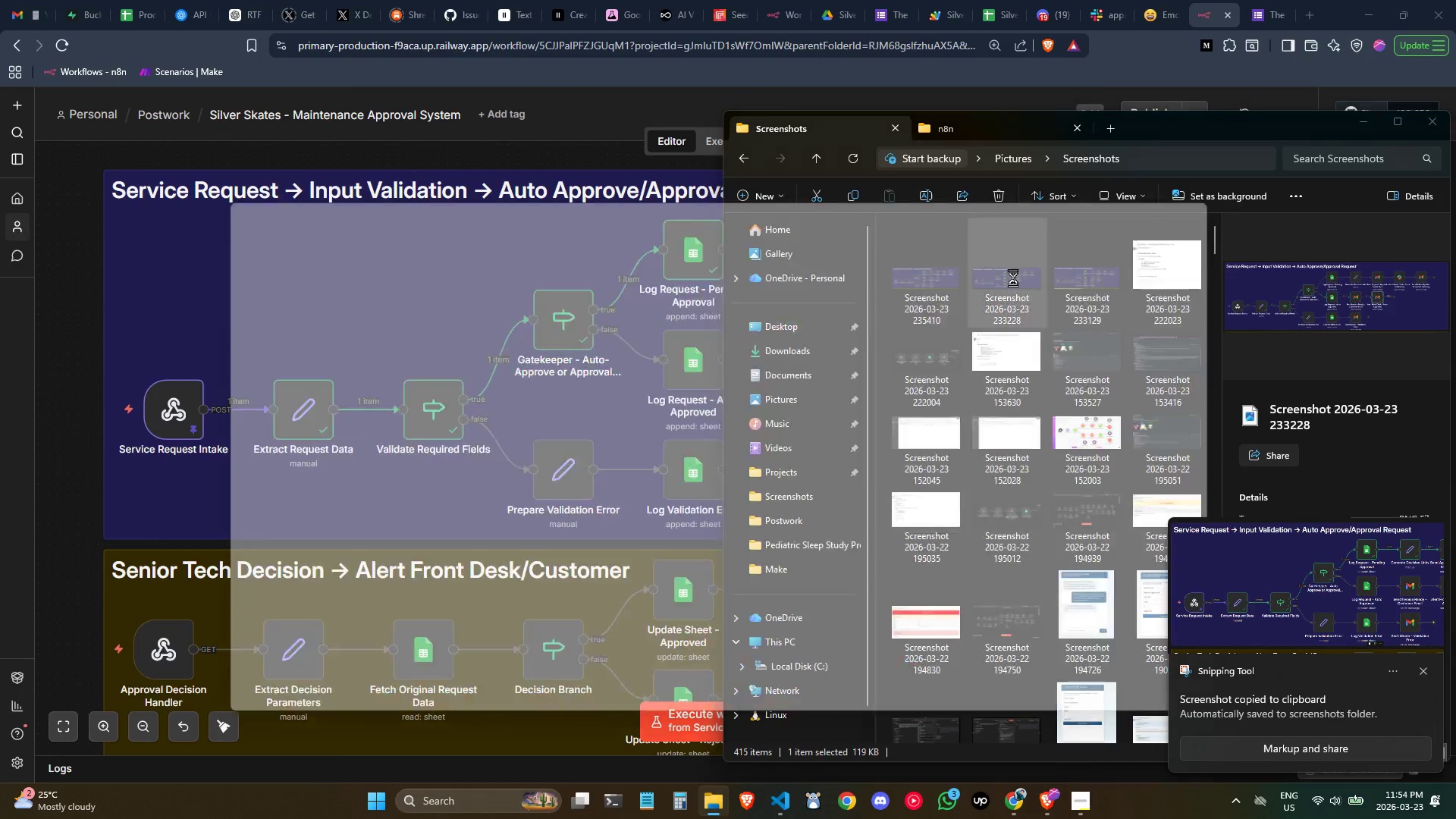 
left_click([1013, 278])
 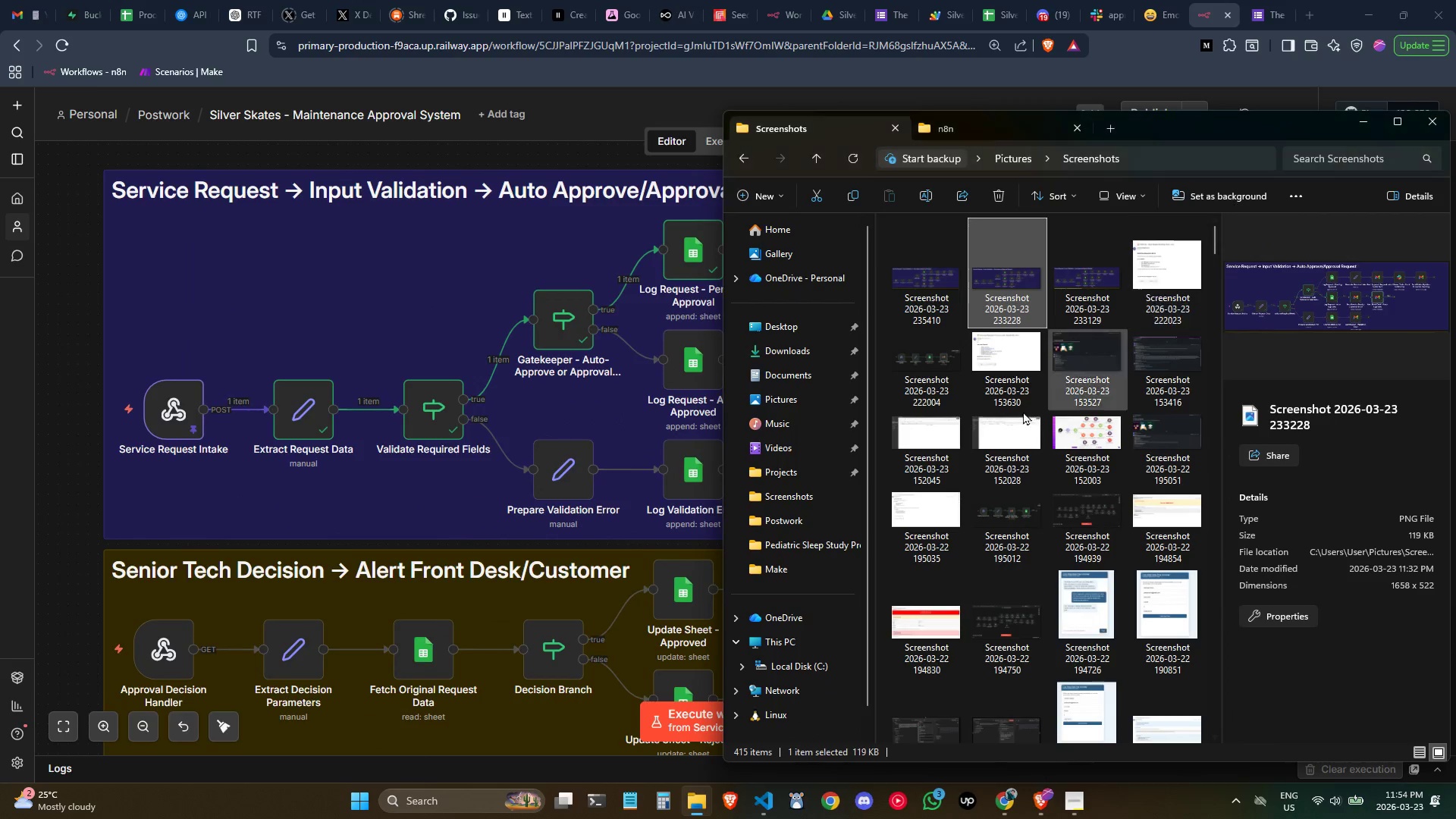 
left_click([394, 275])
 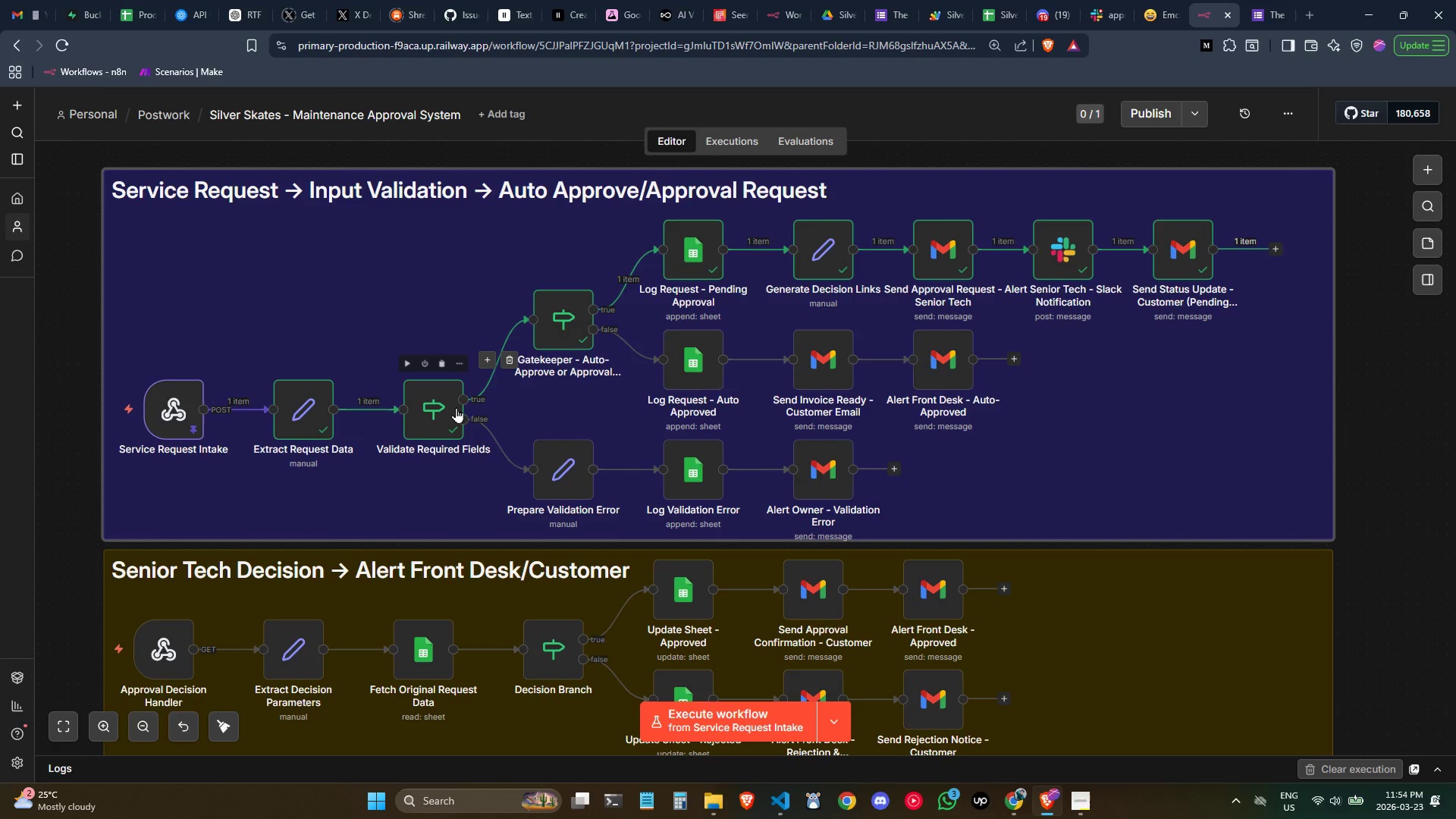 
scroll: coordinate [458, 416], scroll_direction: none, amount: 0.0
 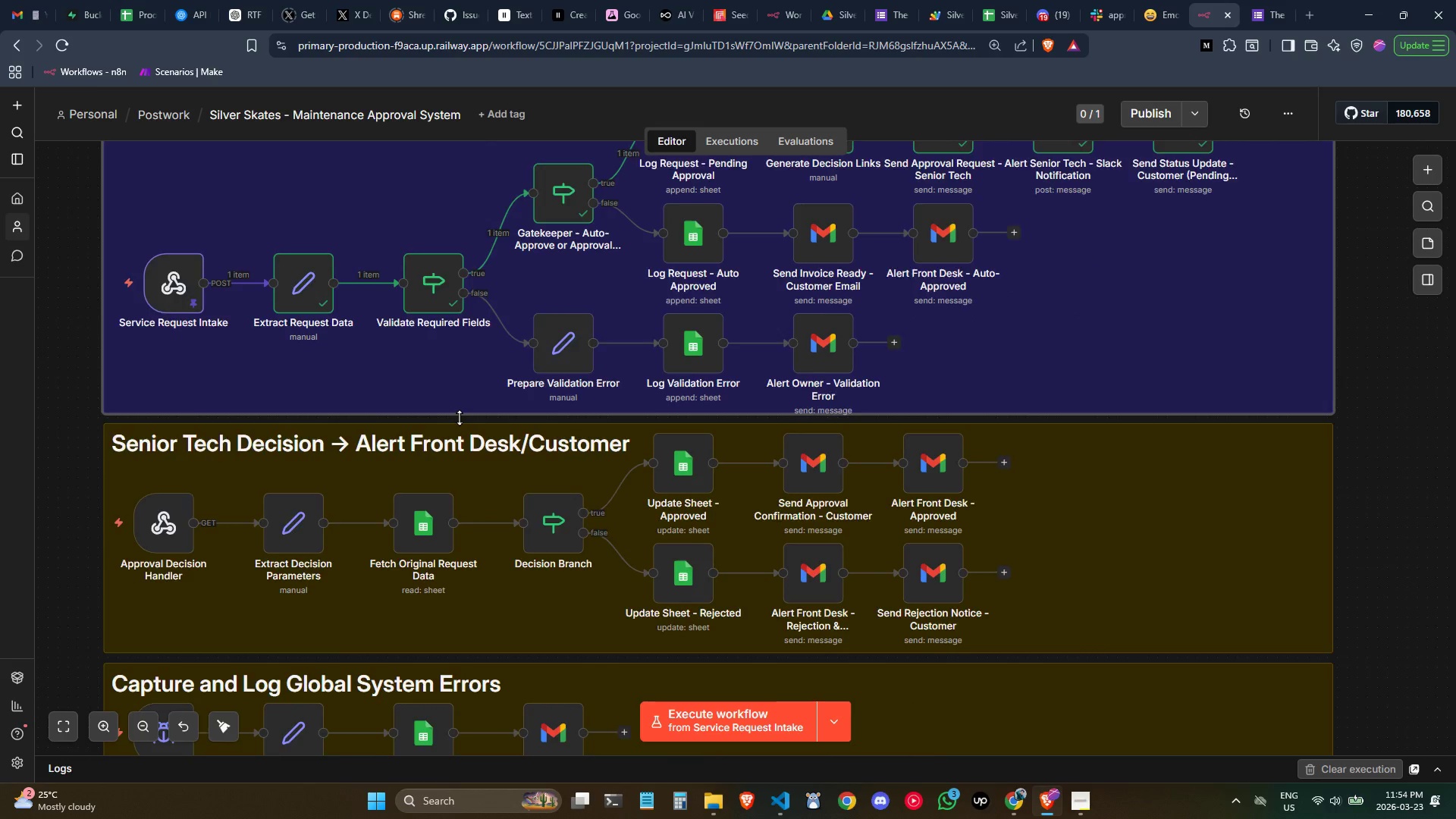 
scroll: coordinate [460, 417], scroll_direction: down, amount: 1.0
 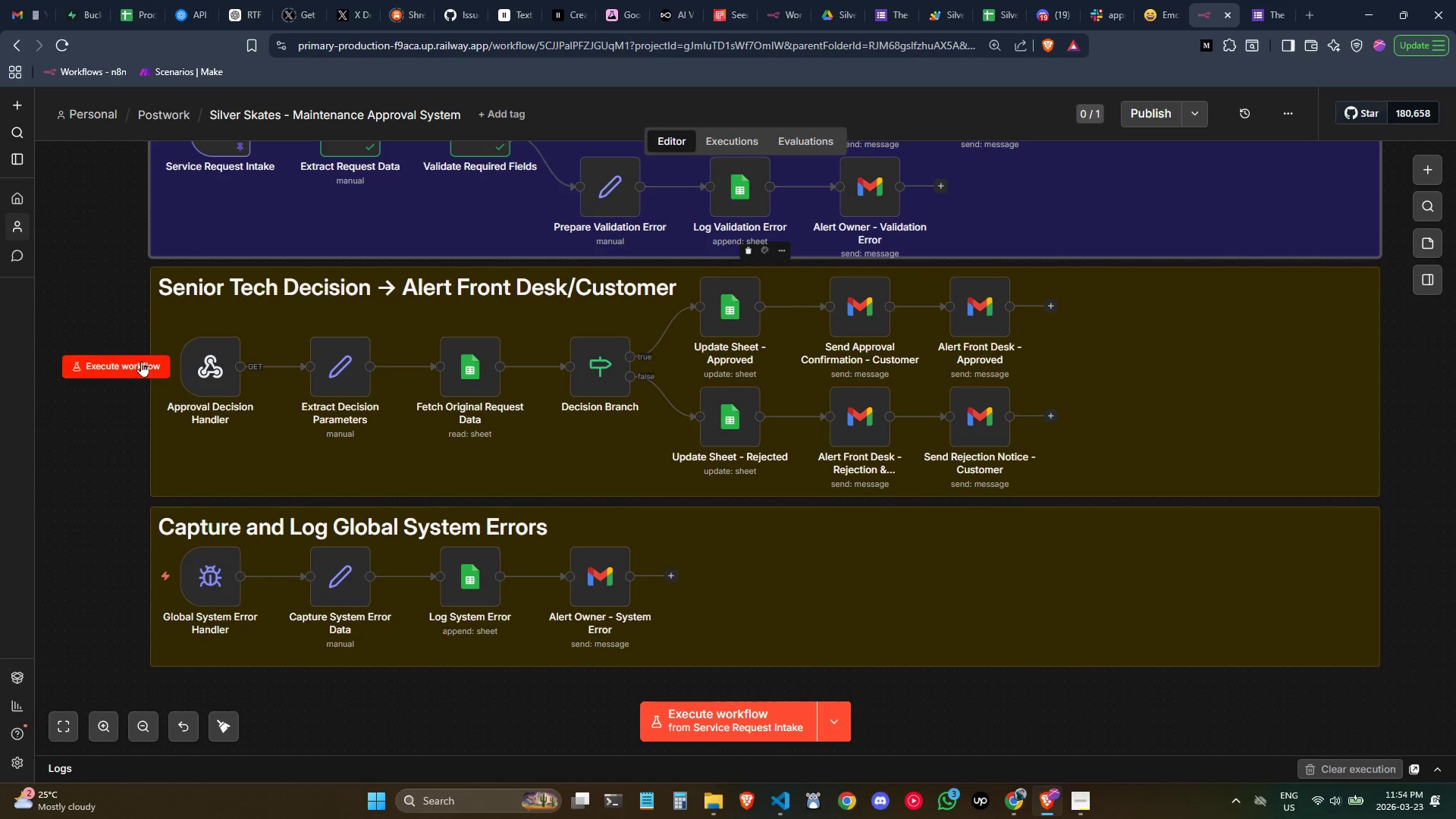 
wait(9.01)
 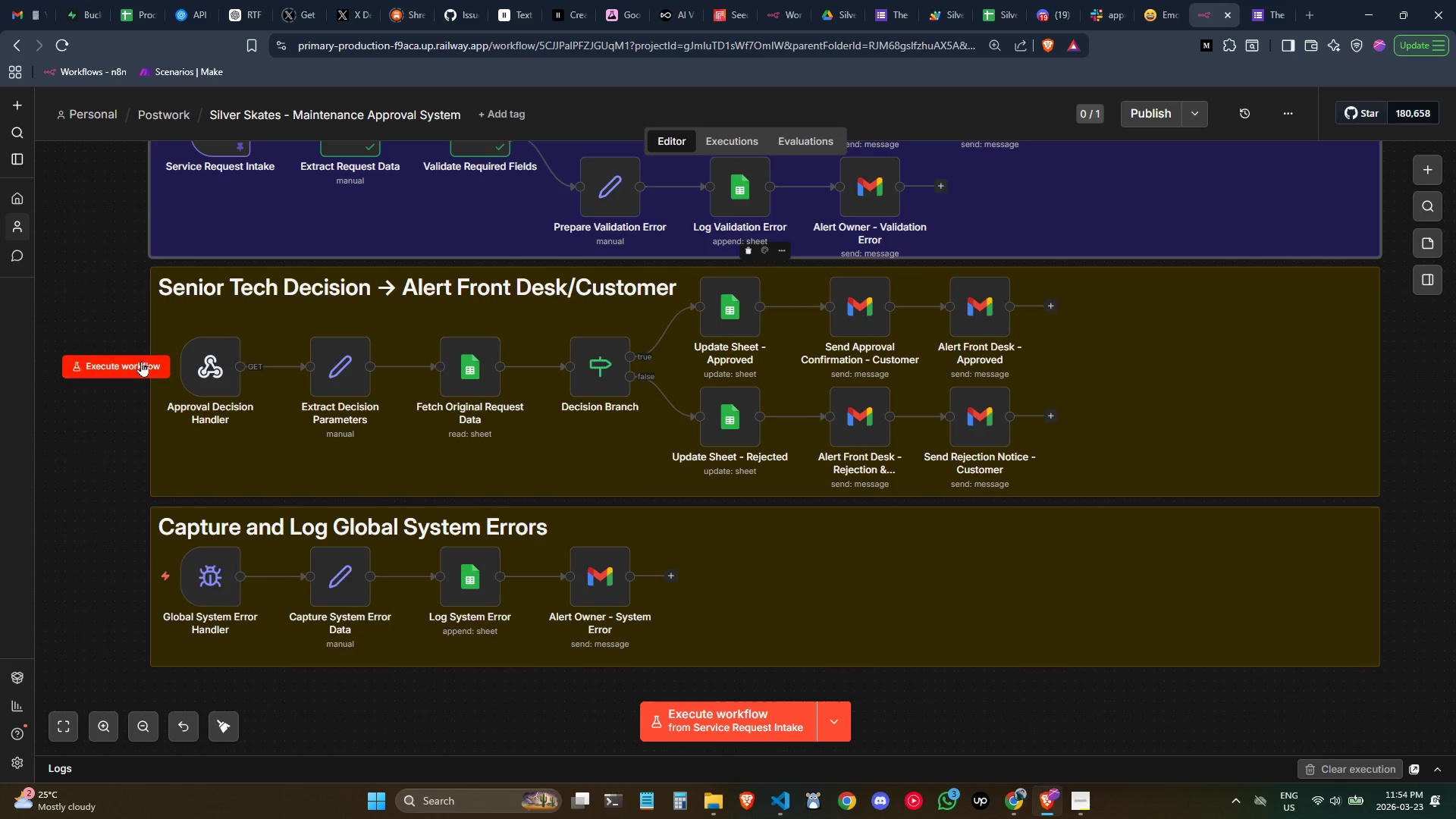 
left_click([149, 365])
 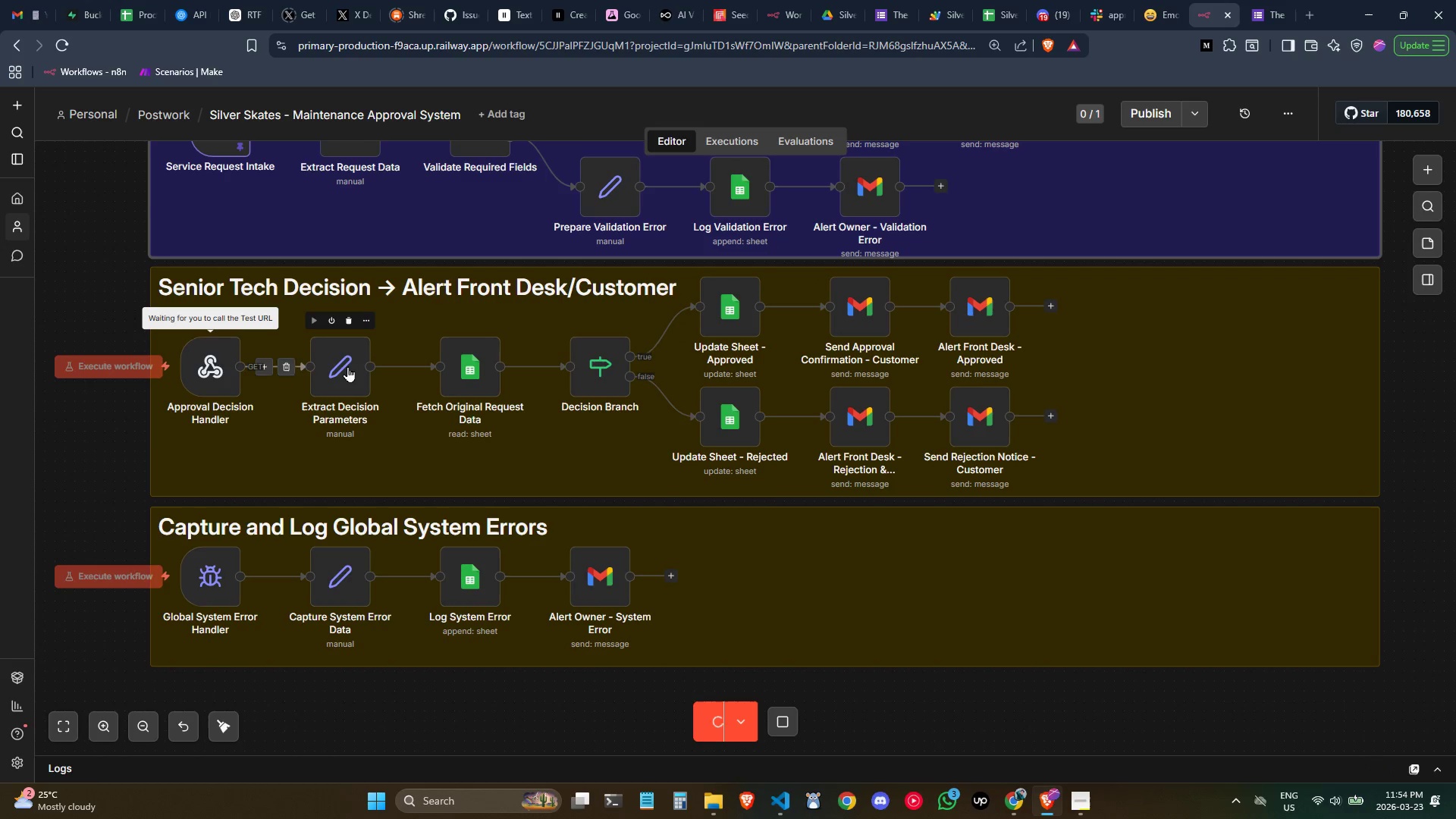 
wait(5.74)
 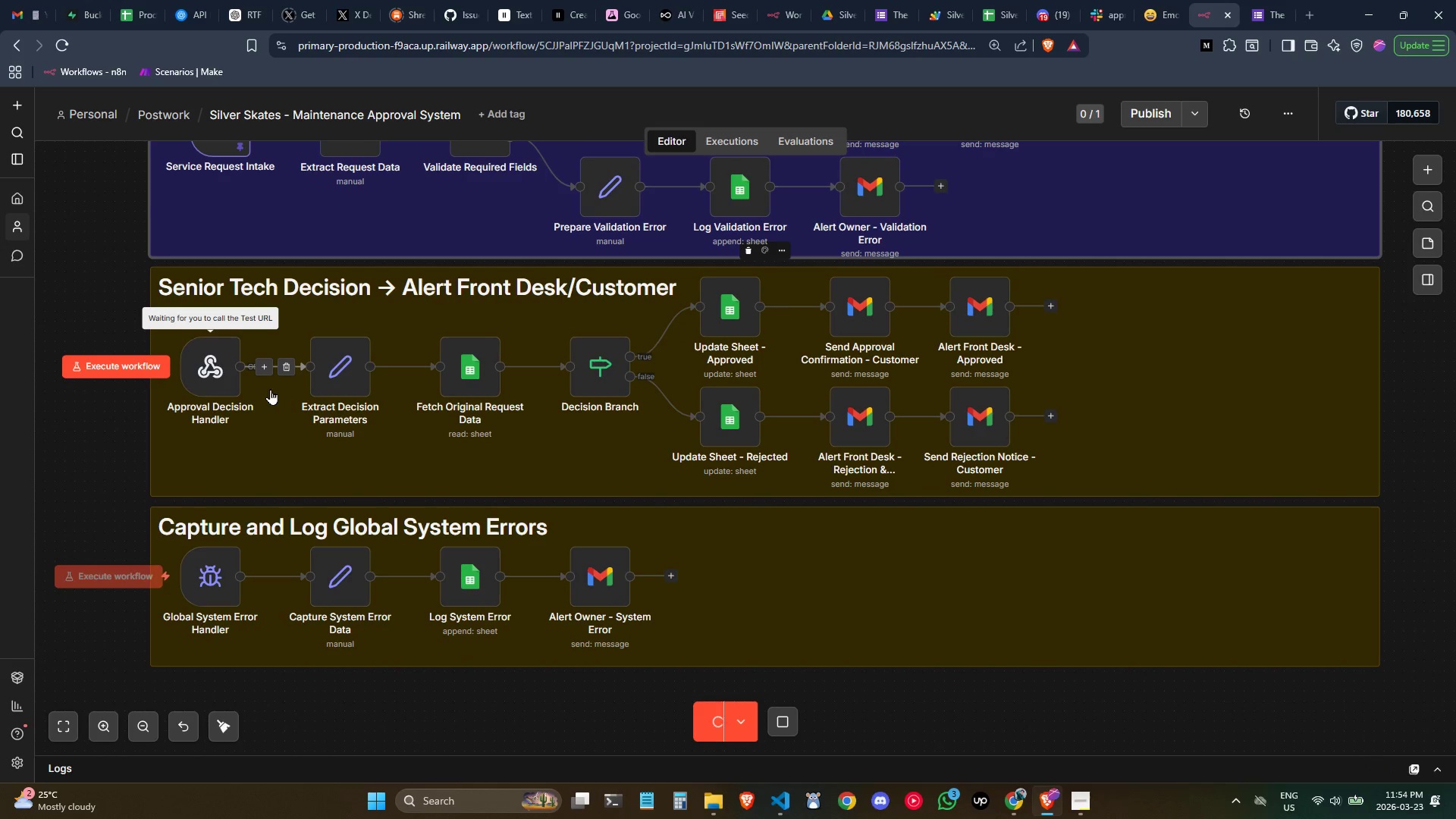 
mouse_move([277, 379])
 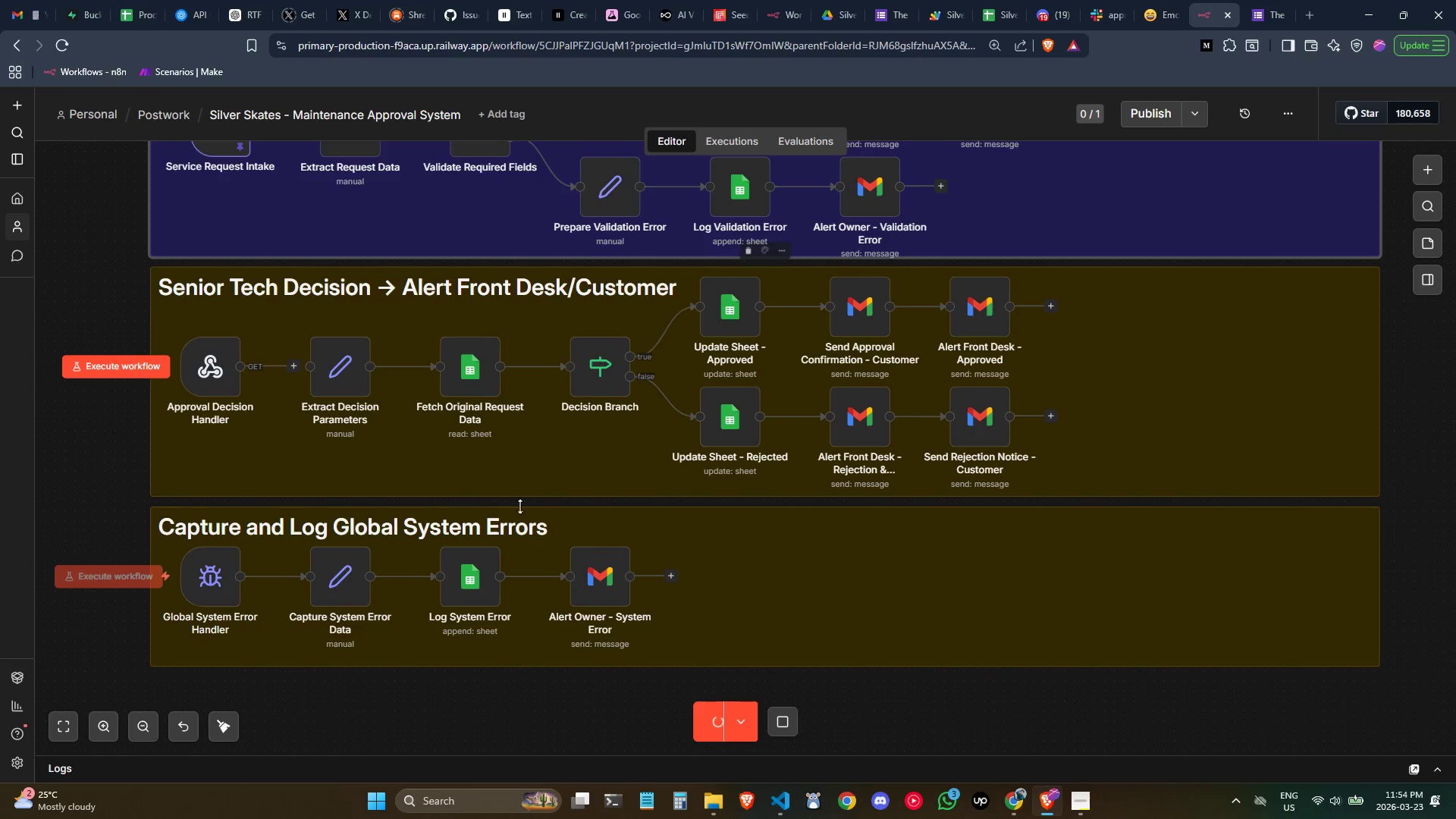 
double_click([204, 358])
 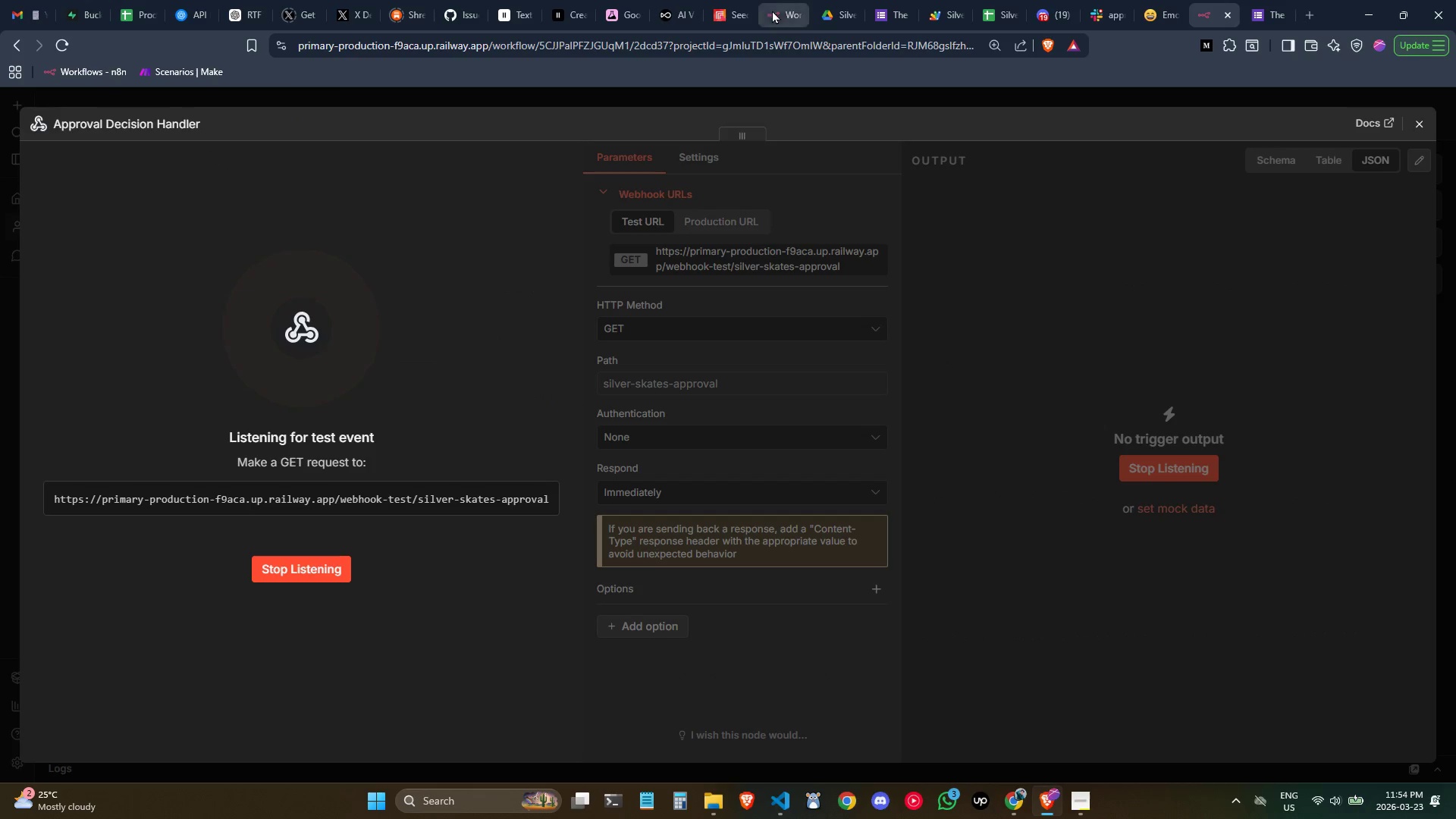 
mouse_move([193, -2])
 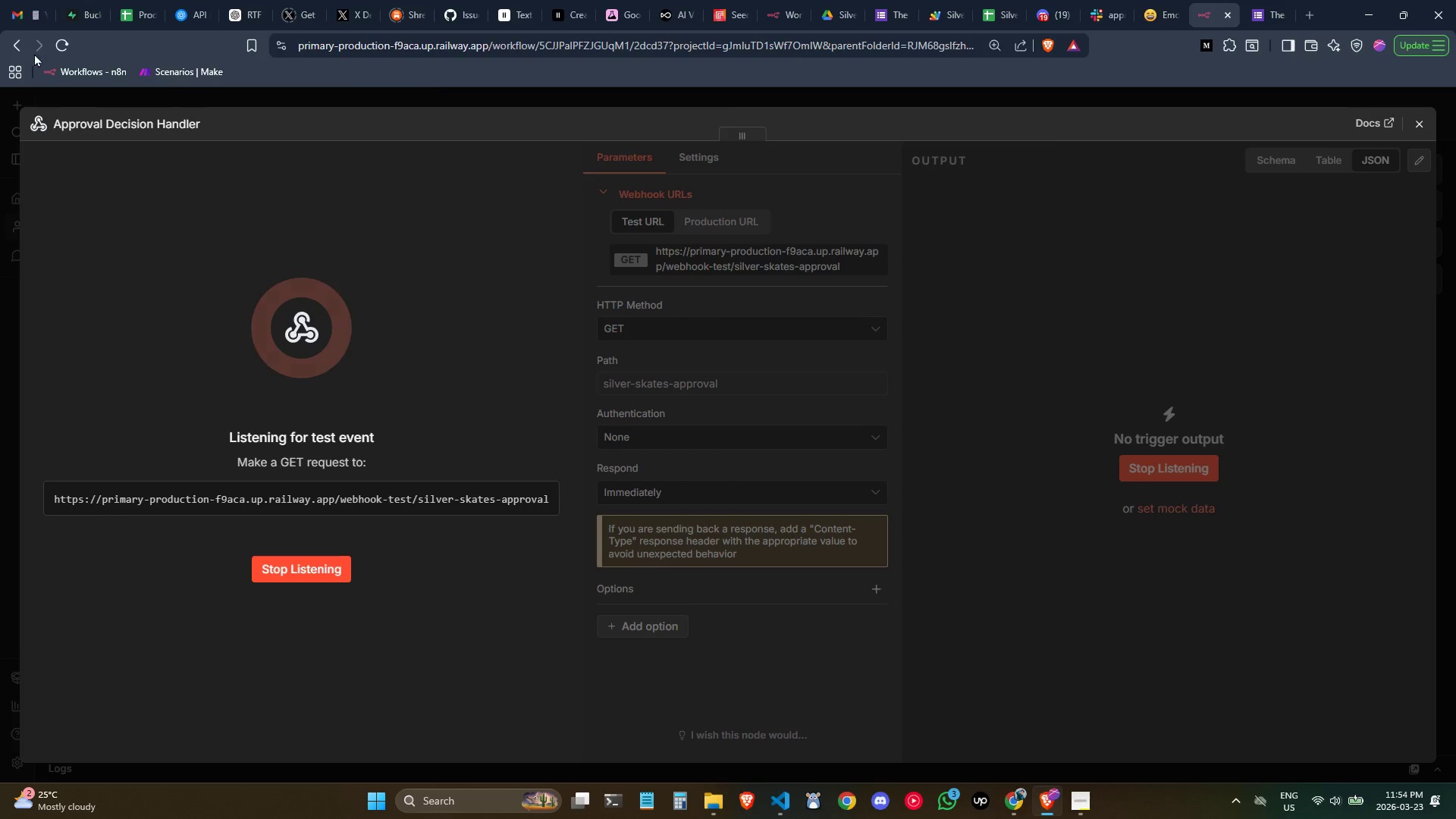 
left_click([30, 2])
 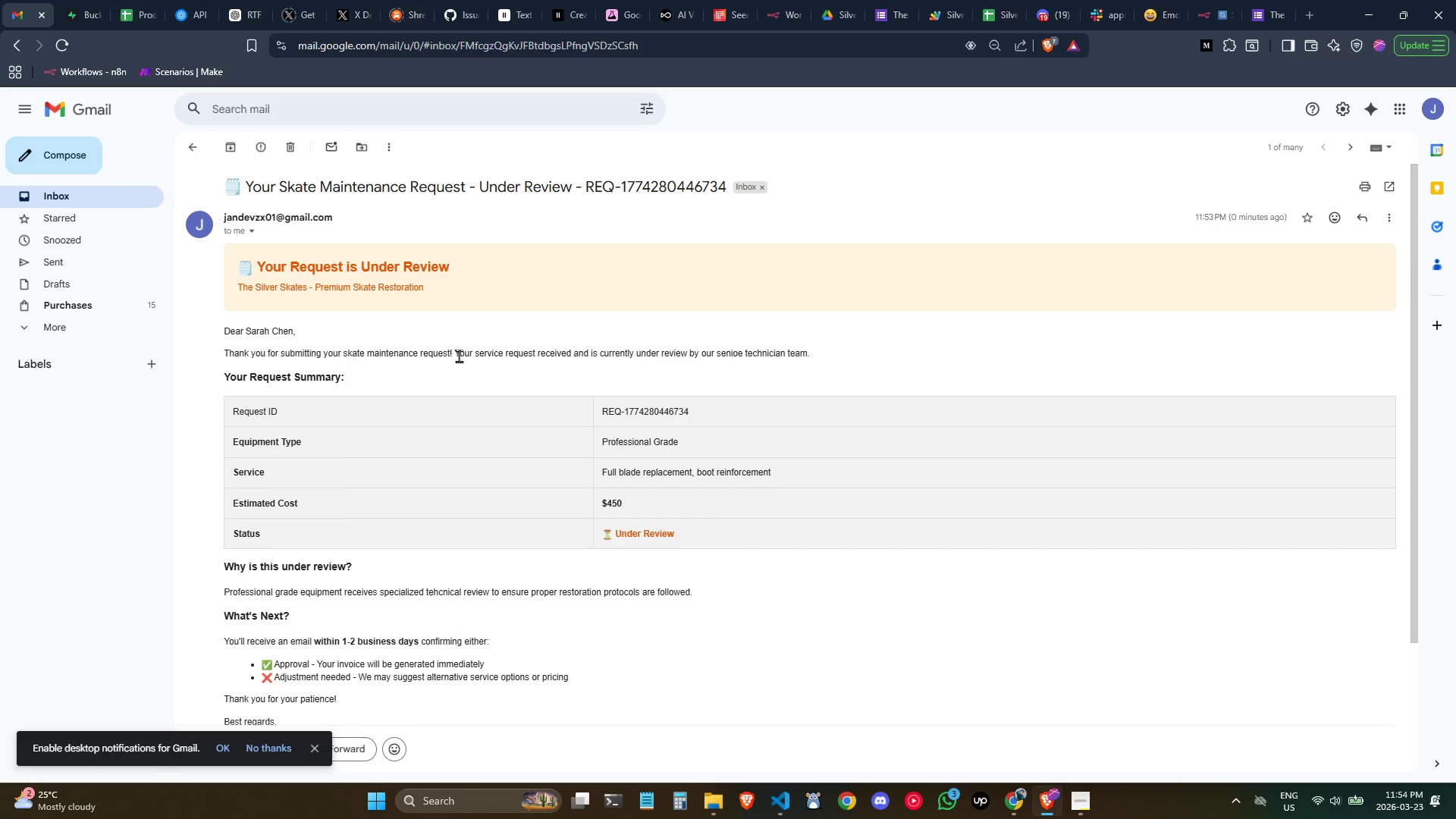 
scroll: coordinate [325, 546], scroll_direction: down, amount: 3.0
 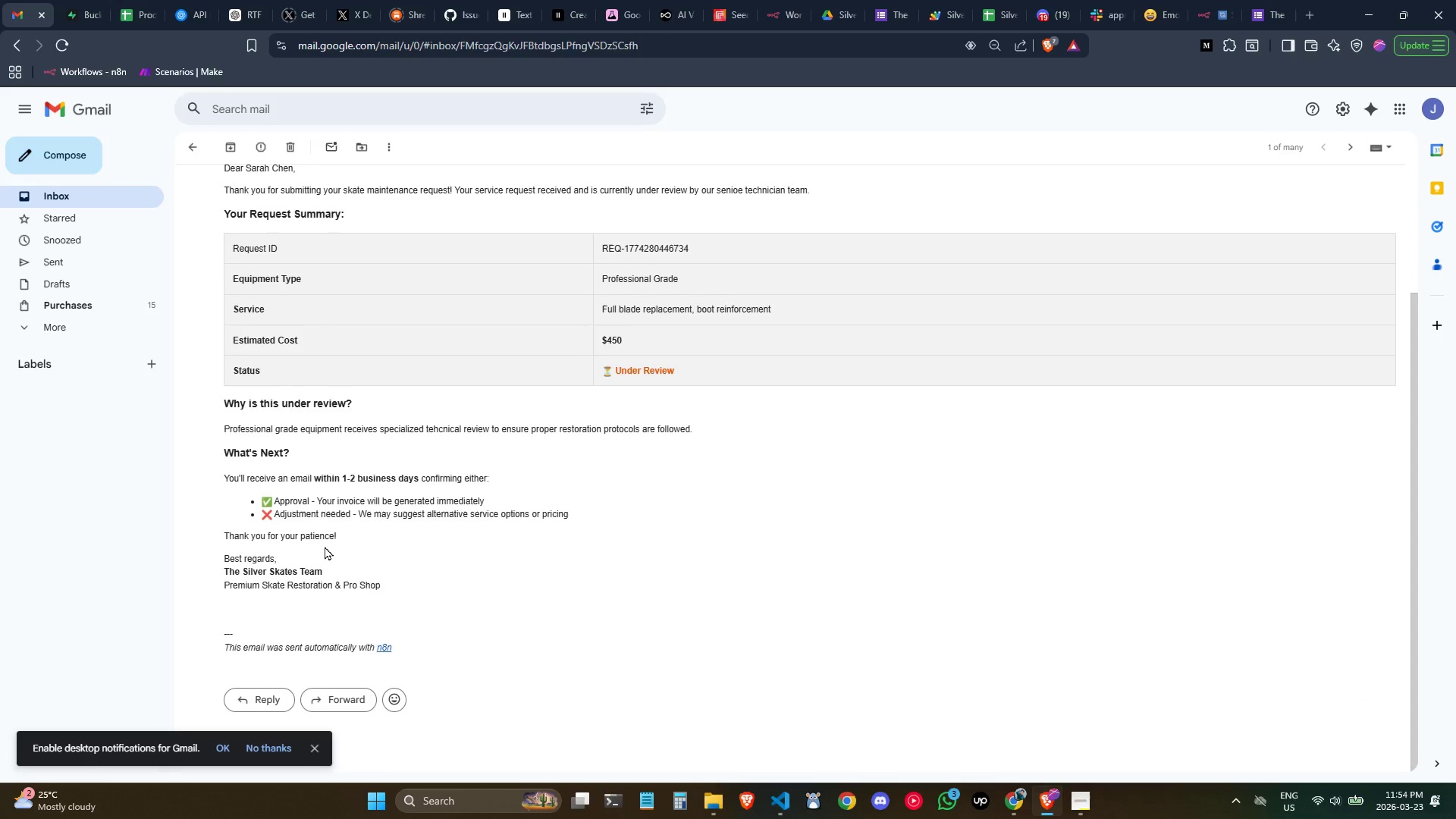 
scroll: coordinate [321, 516], scroll_direction: up, amount: 1.0
 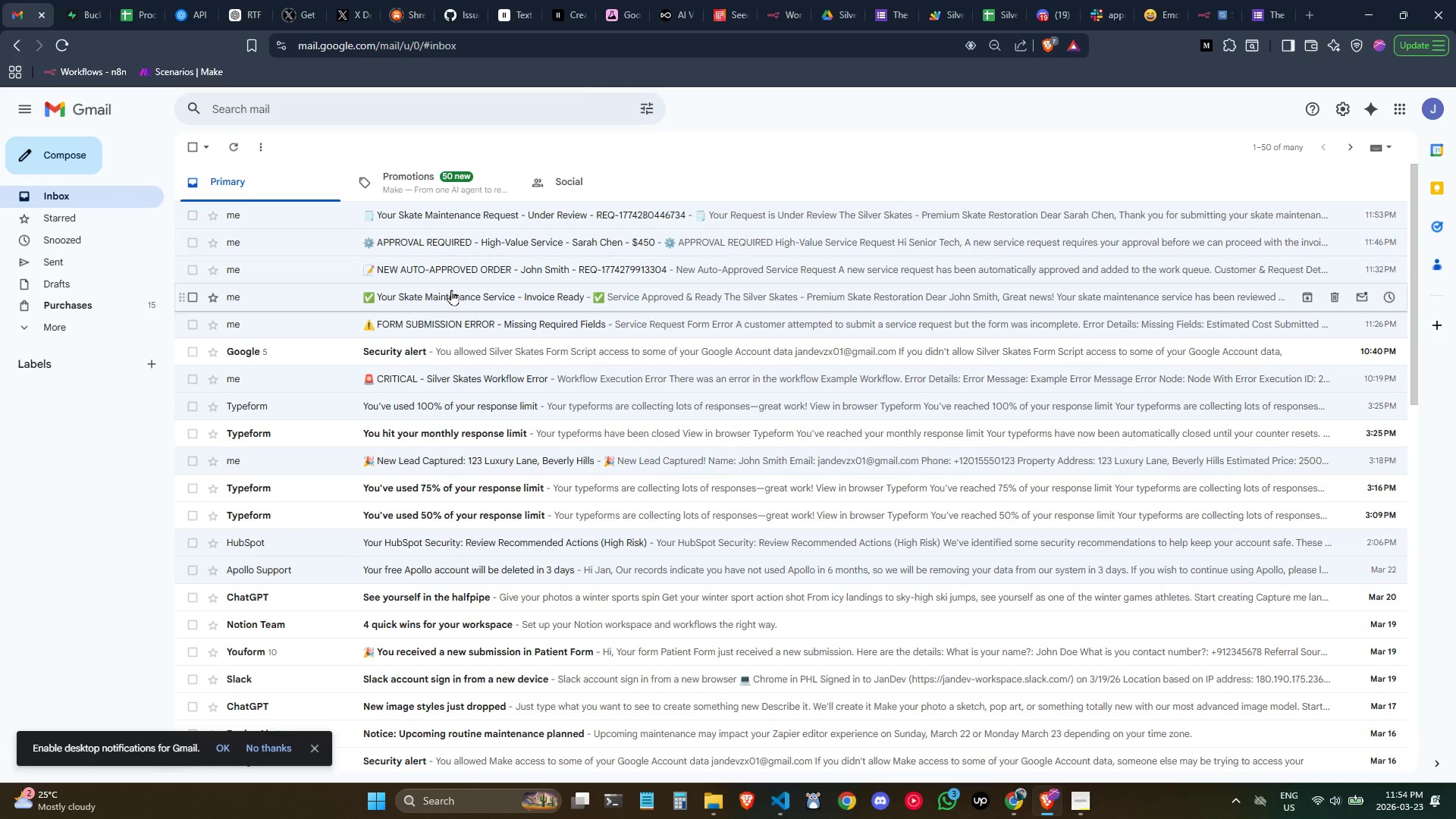 
left_click([453, 244])
 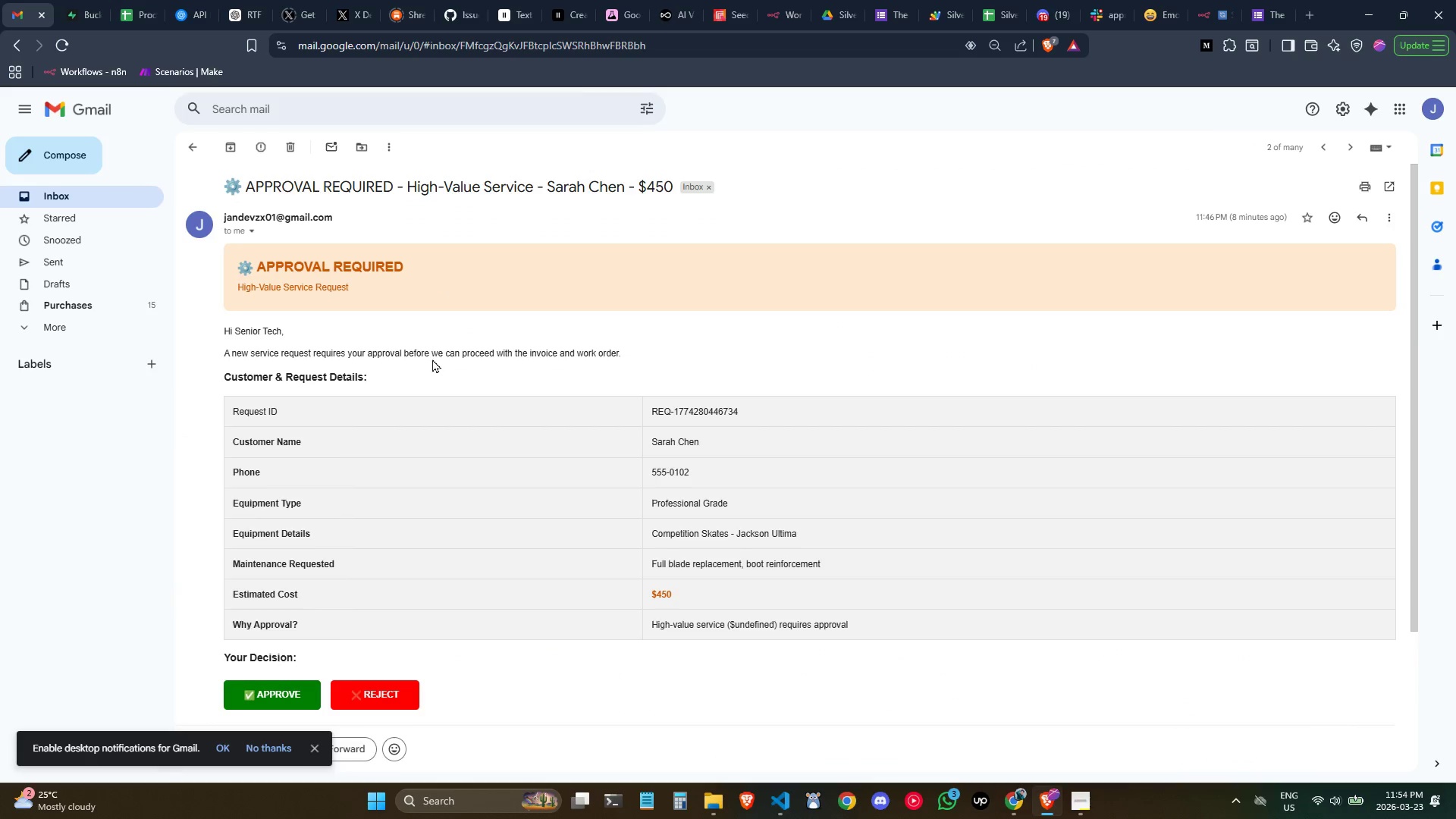 
scroll: coordinate [385, 487], scroll_direction: none, amount: 0.0
 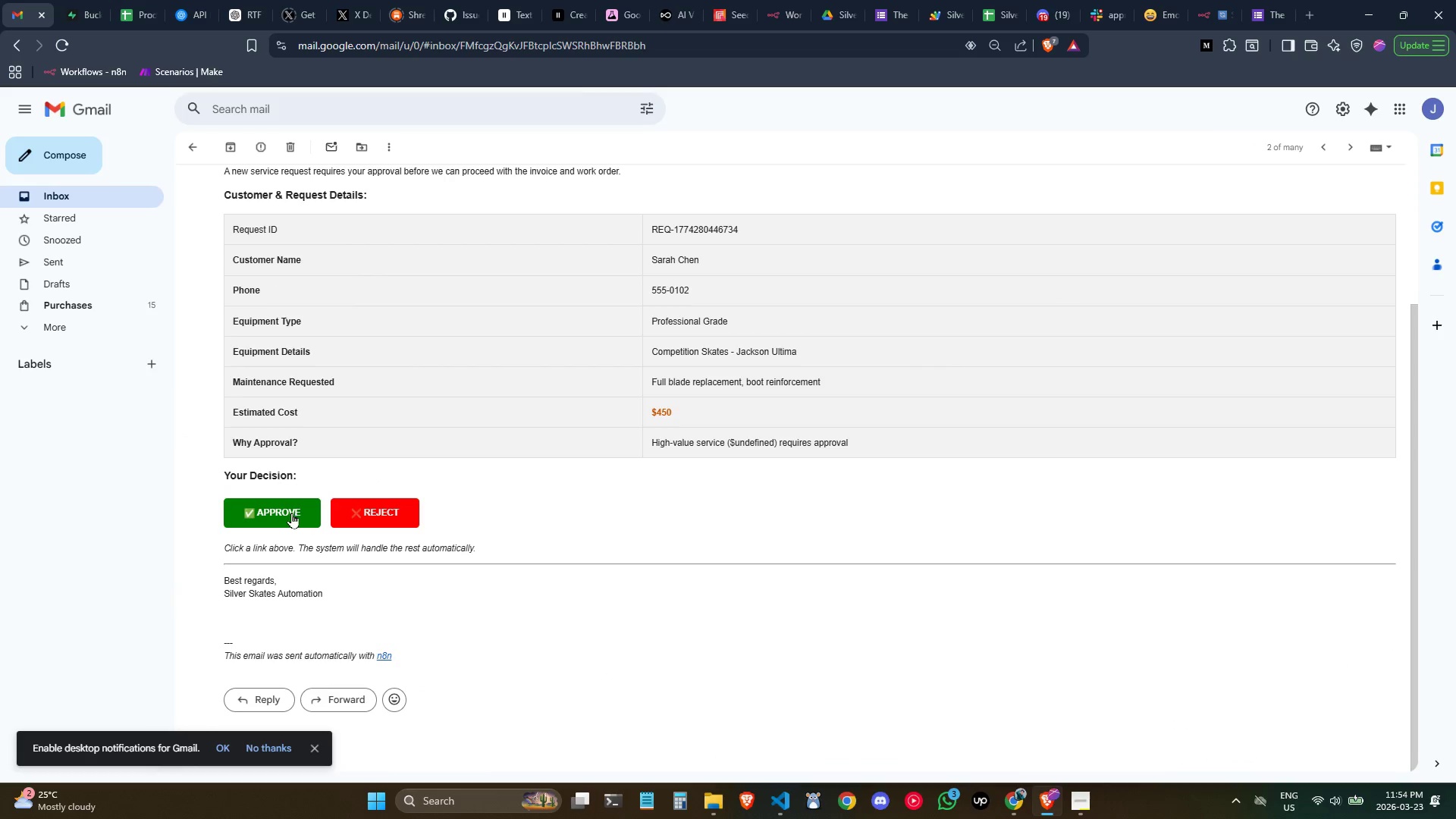 
left_click([291, 513])
 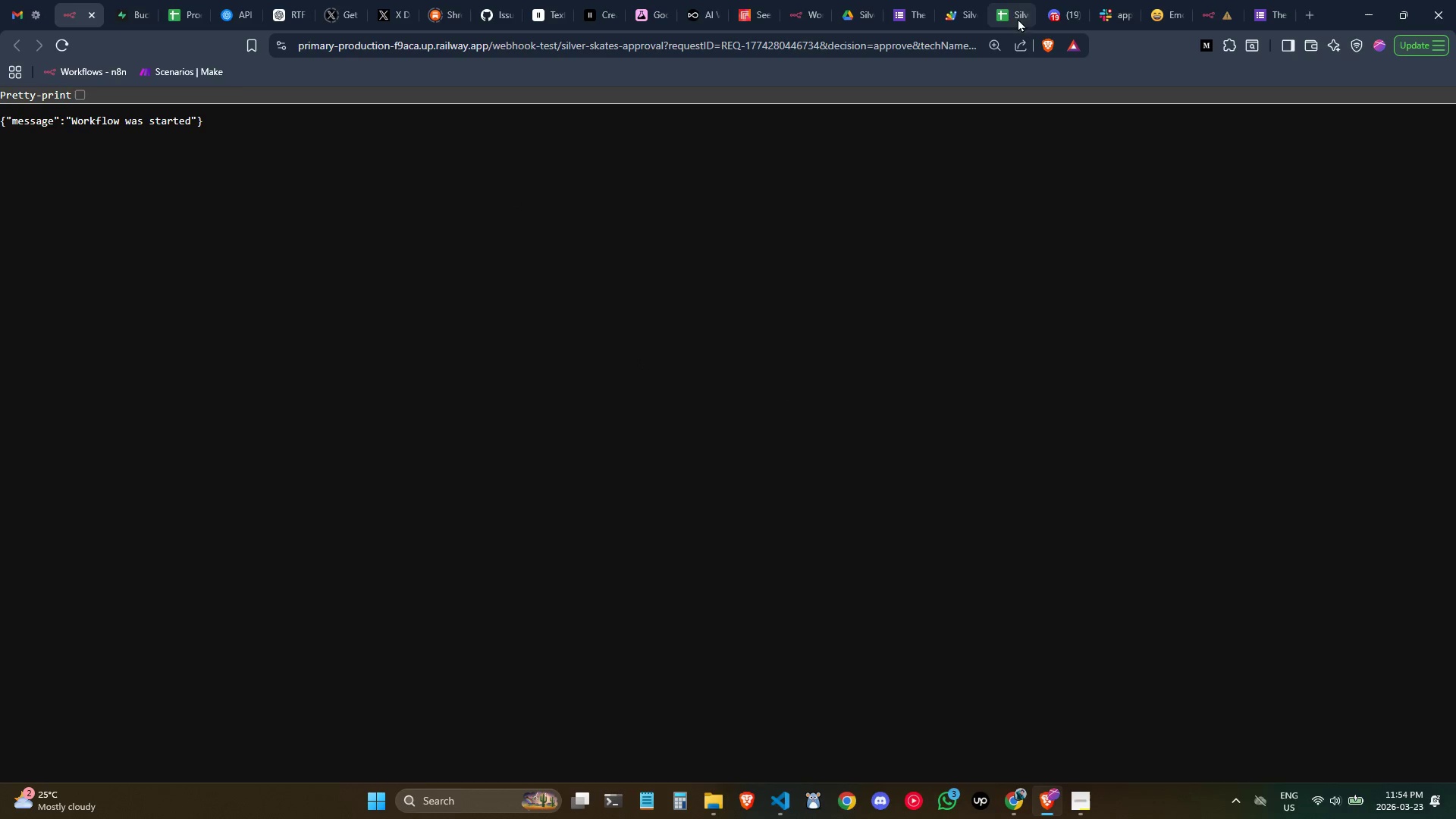 
left_click([1210, 8])
 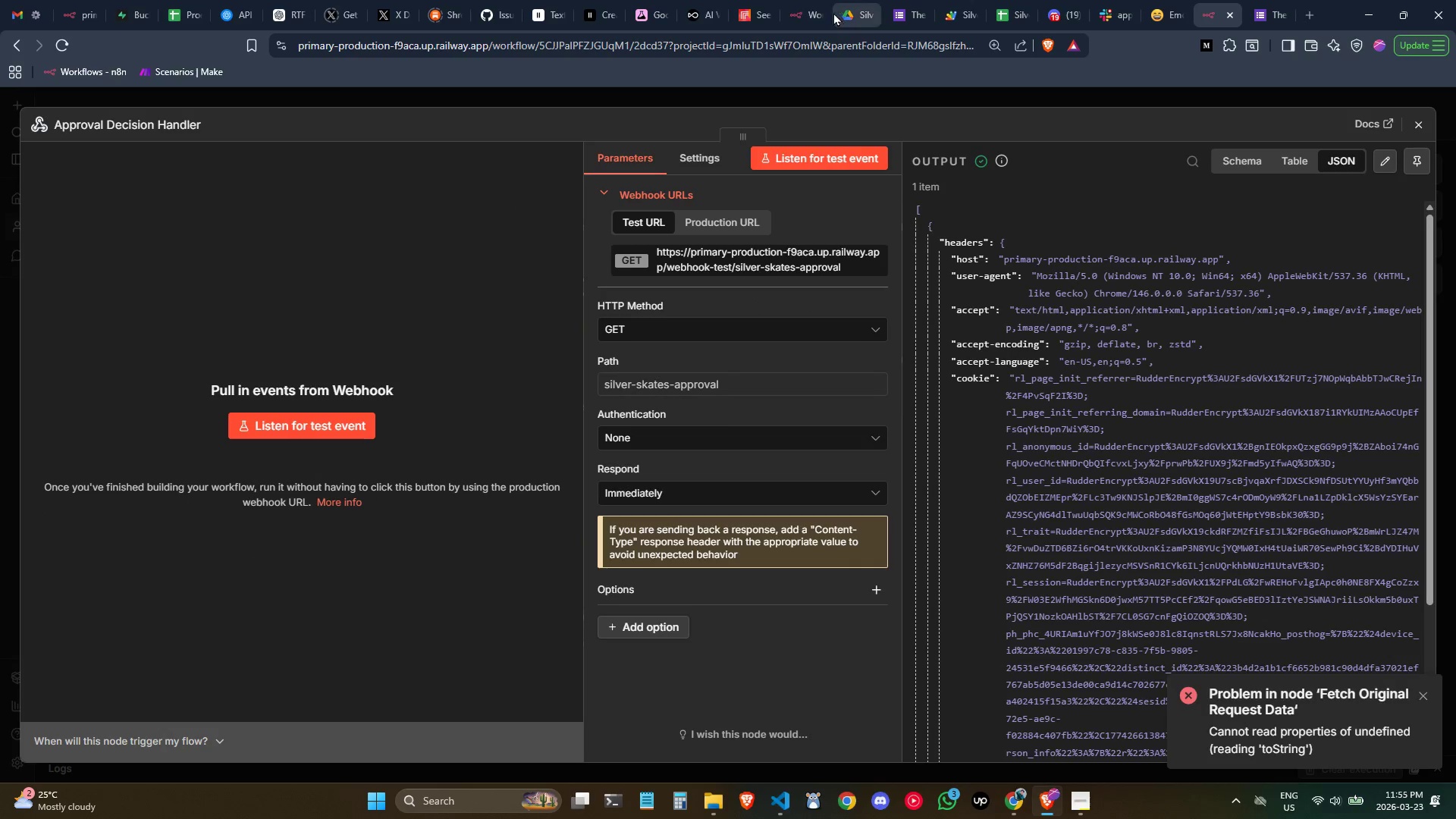 
left_click([813, 2])
 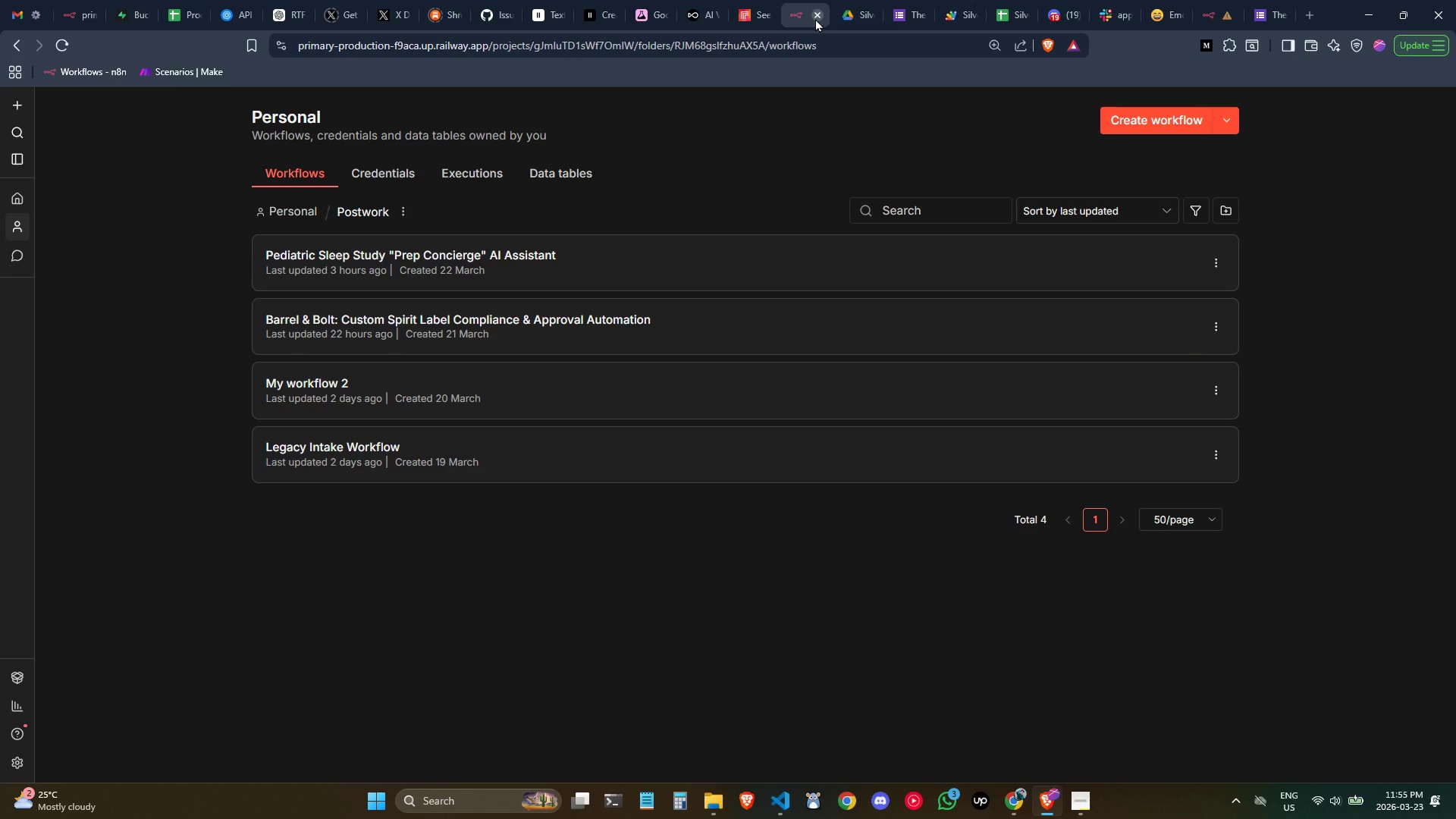 
left_click([815, 18])
 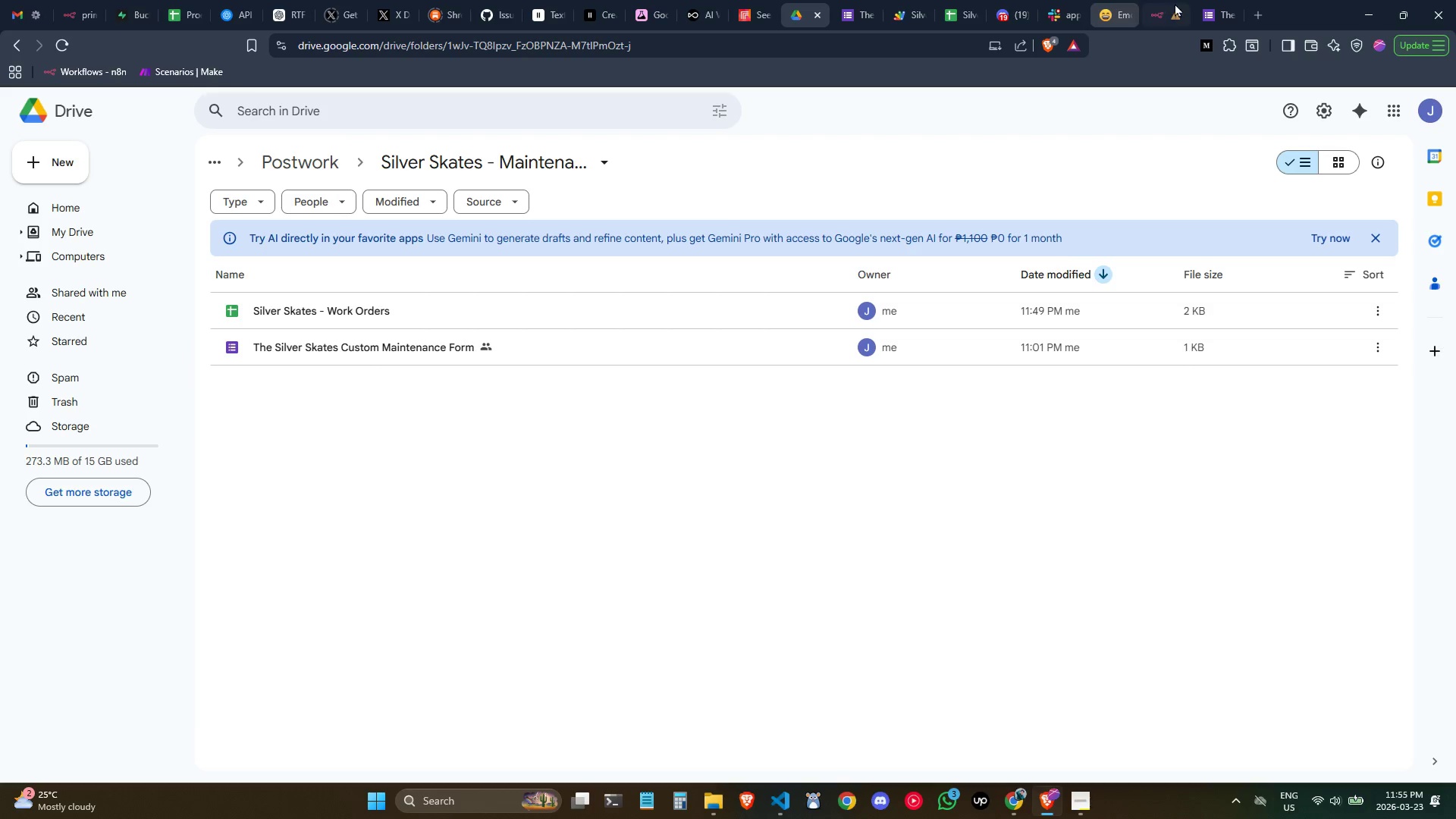 
left_click([1178, 4])
 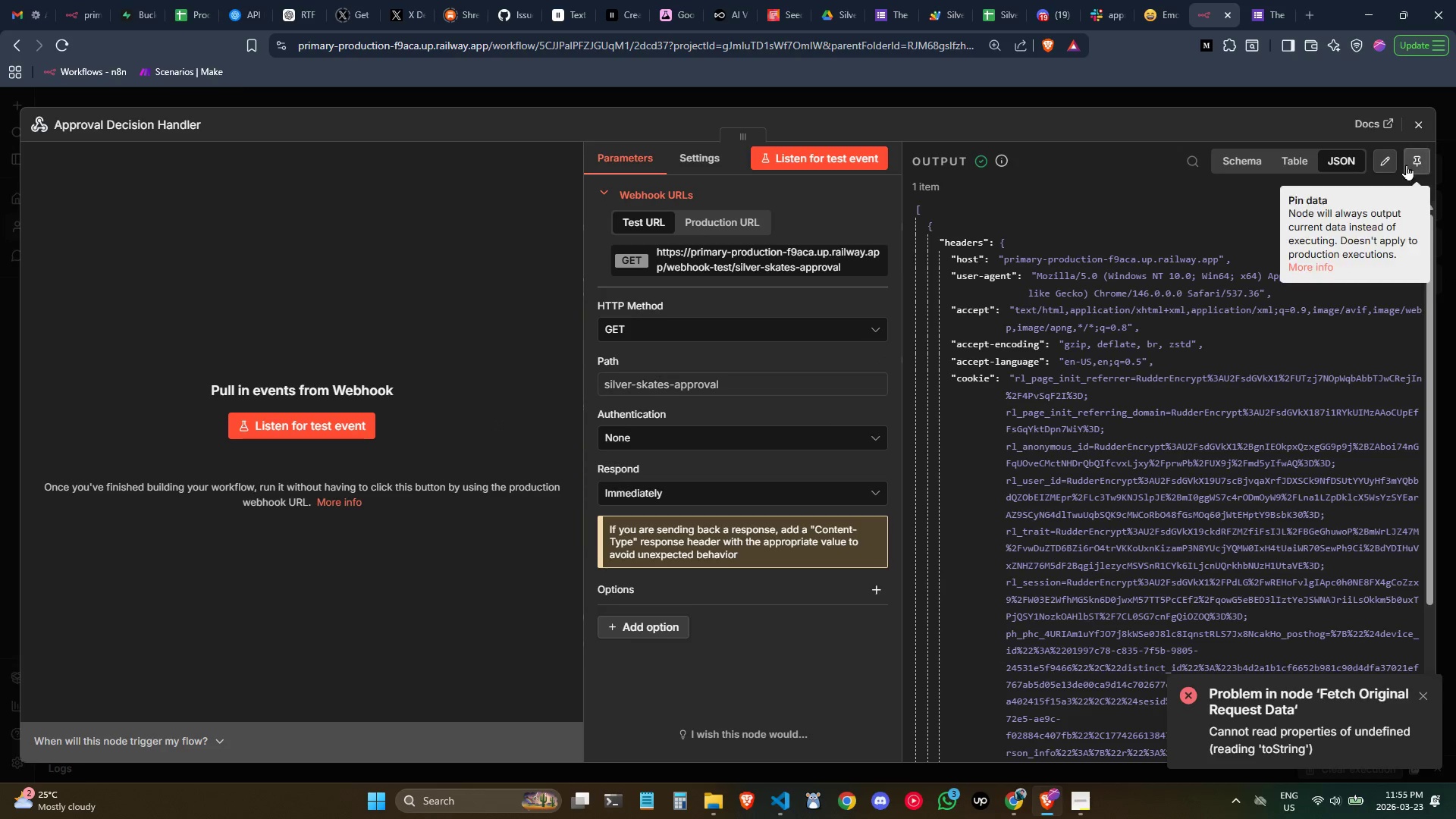 
mouse_move([1377, 253])
 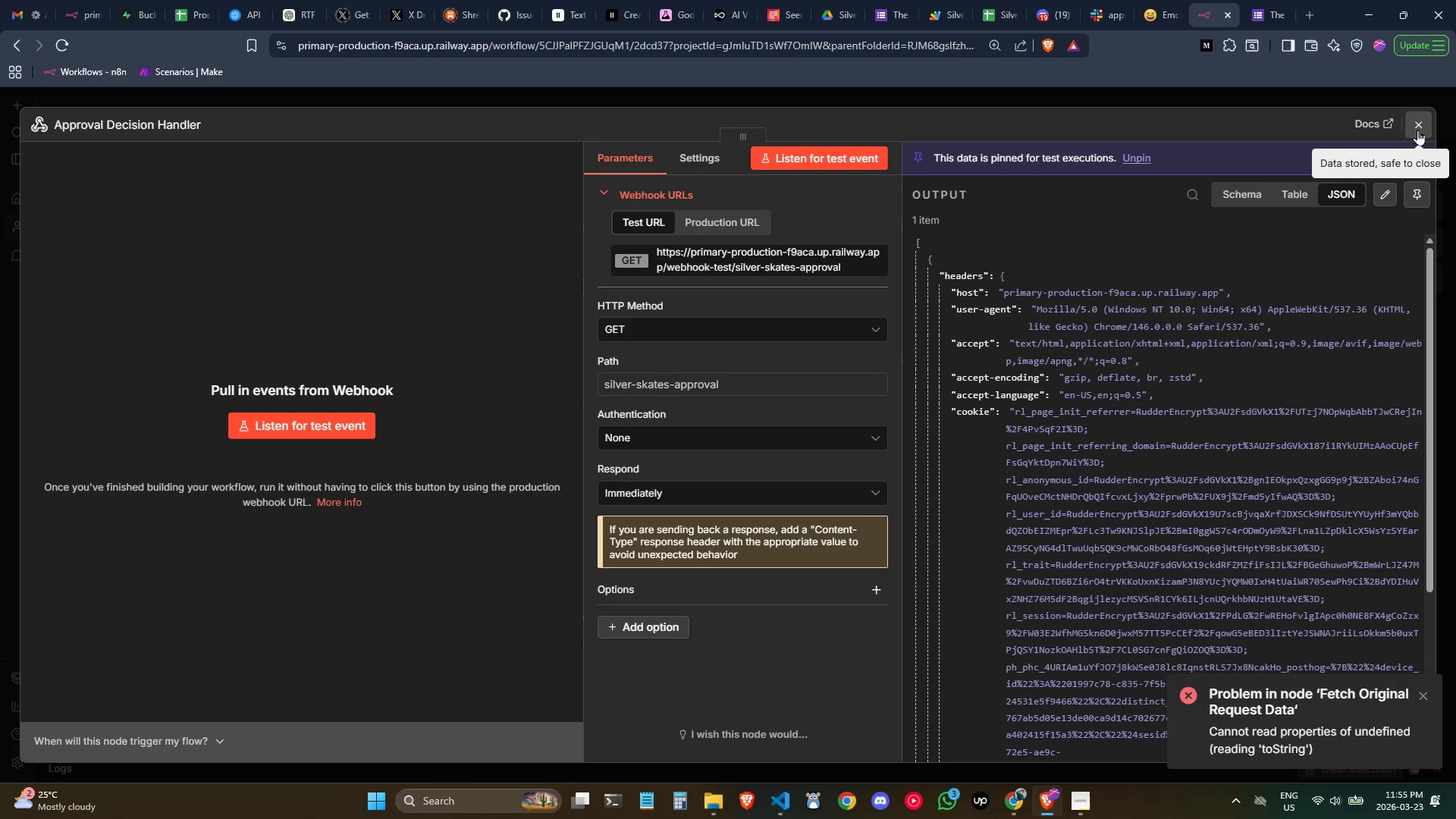 
left_click([1417, 130])
 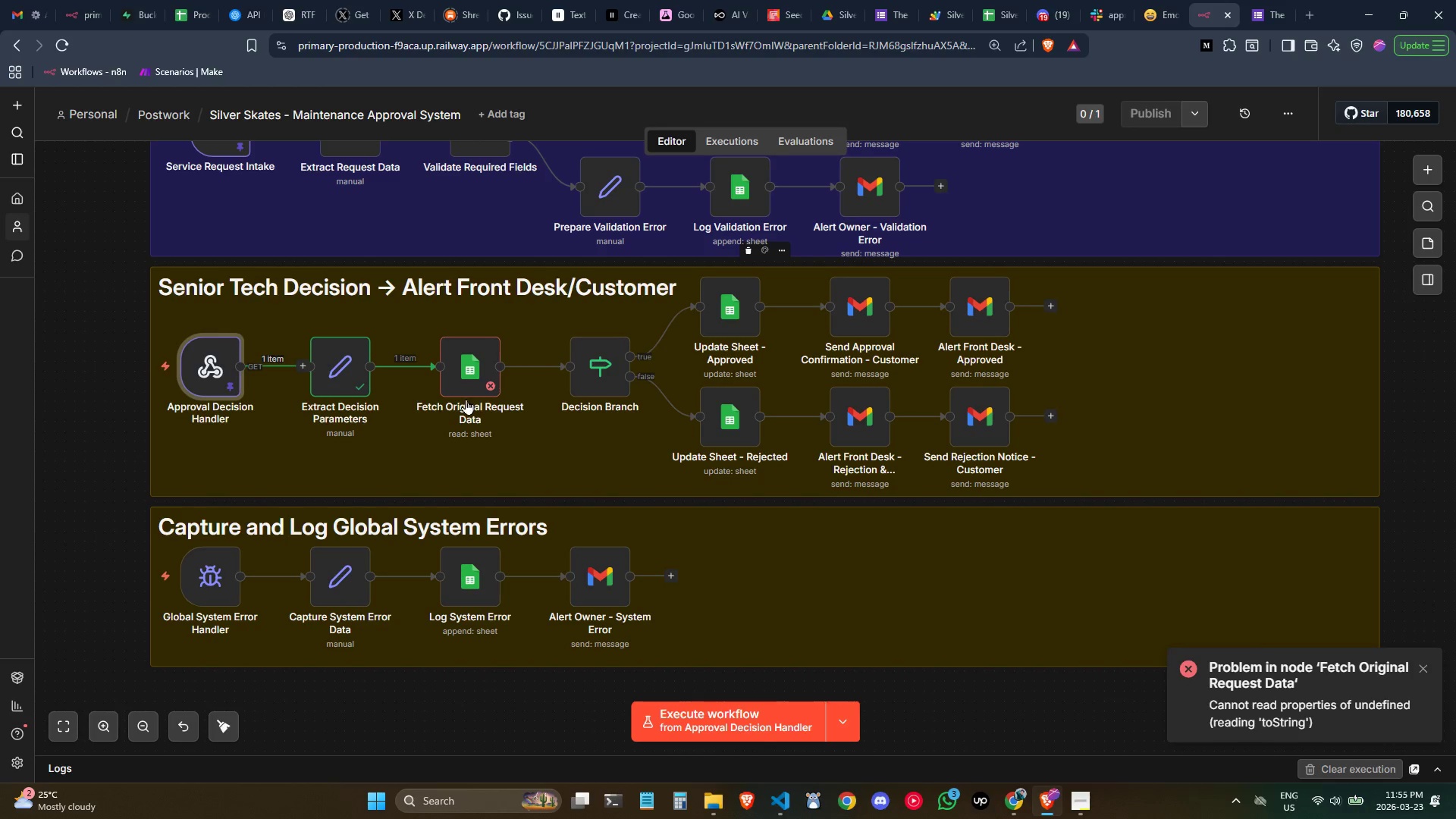 
left_click_drag(start_coordinate=[303, 362], to_coordinate=[322, 369])
 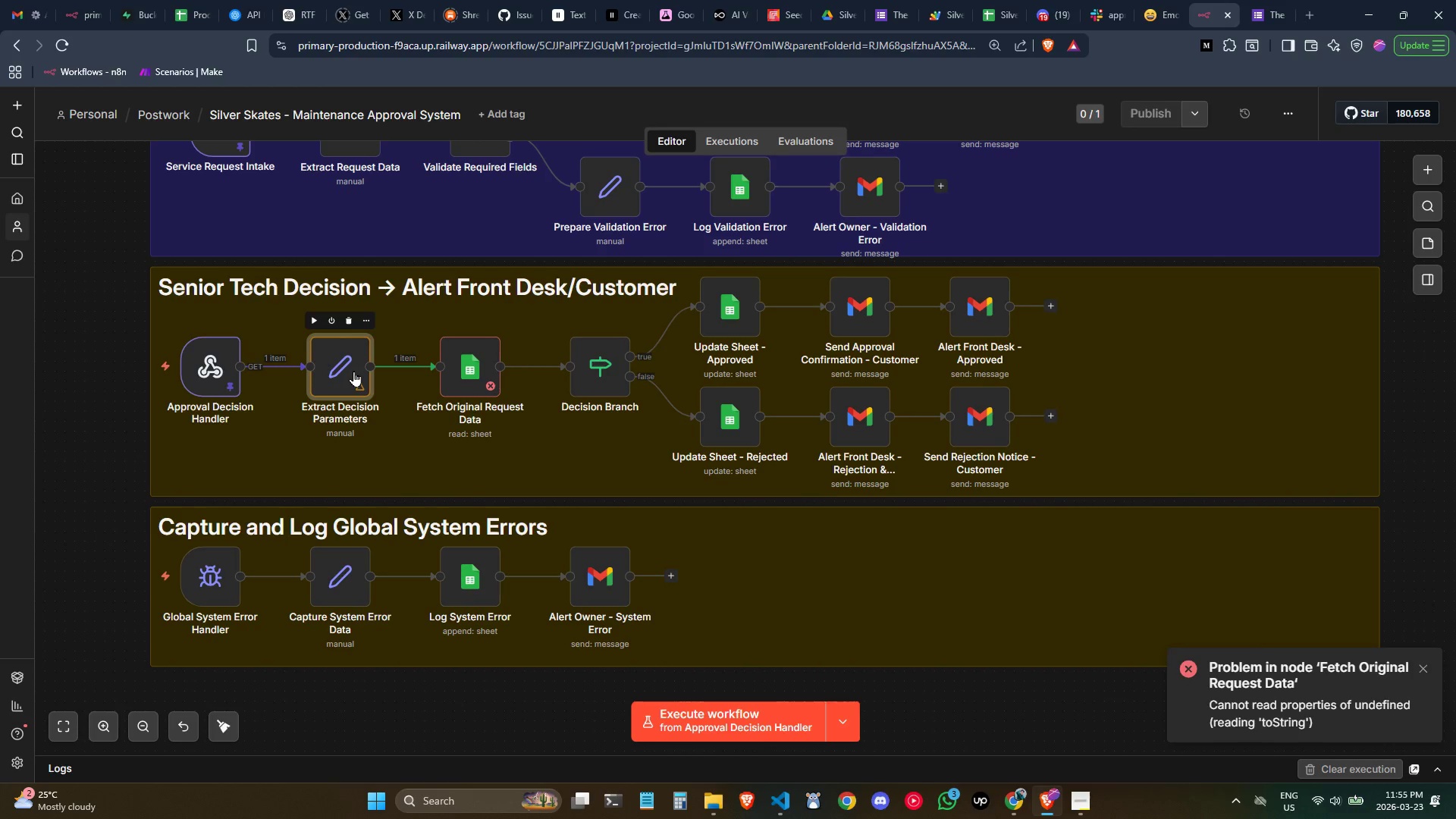 
double_click([353, 371])
 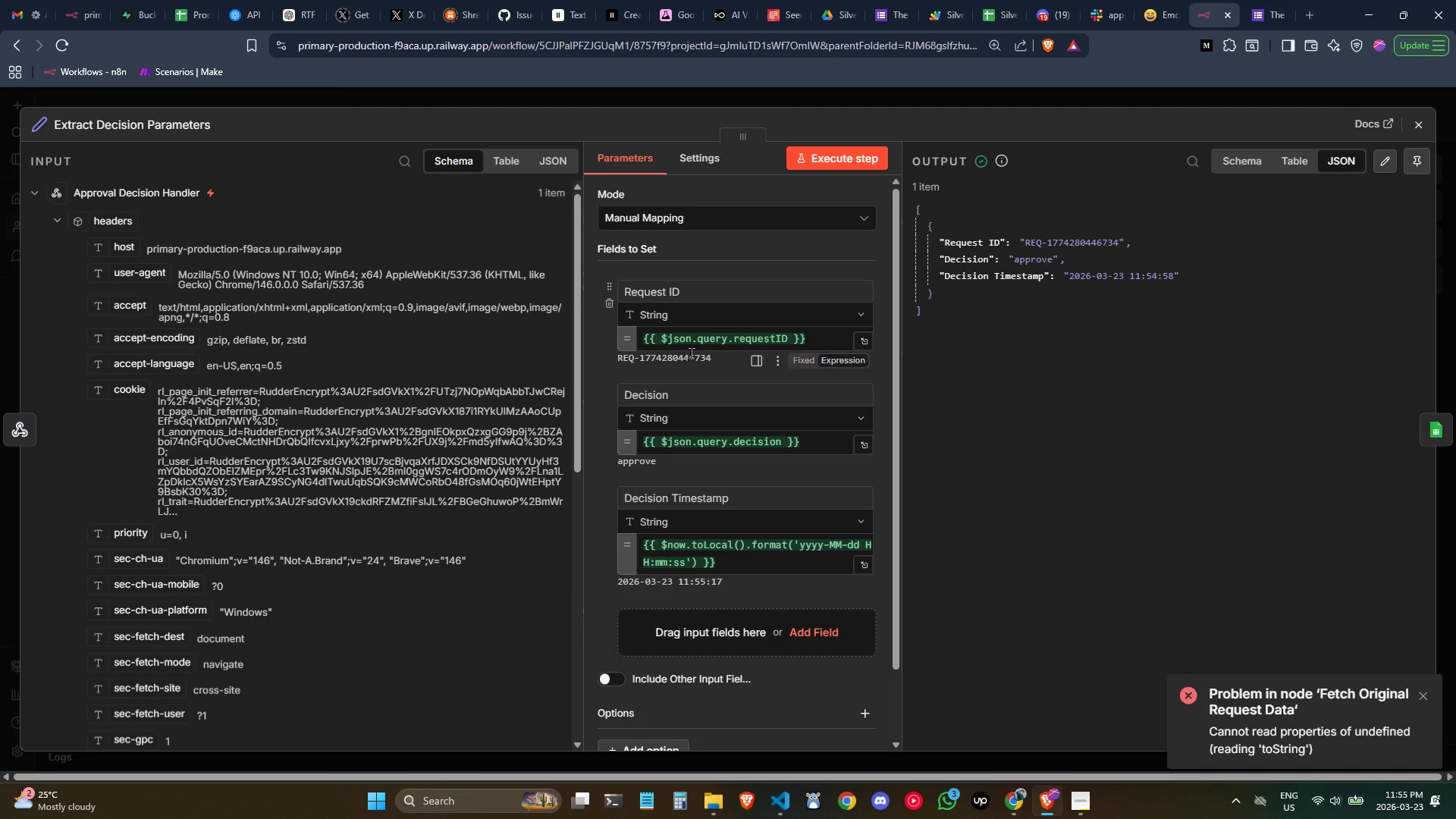 
scroll: coordinate [757, 351], scroll_direction: down, amount: 1.0
 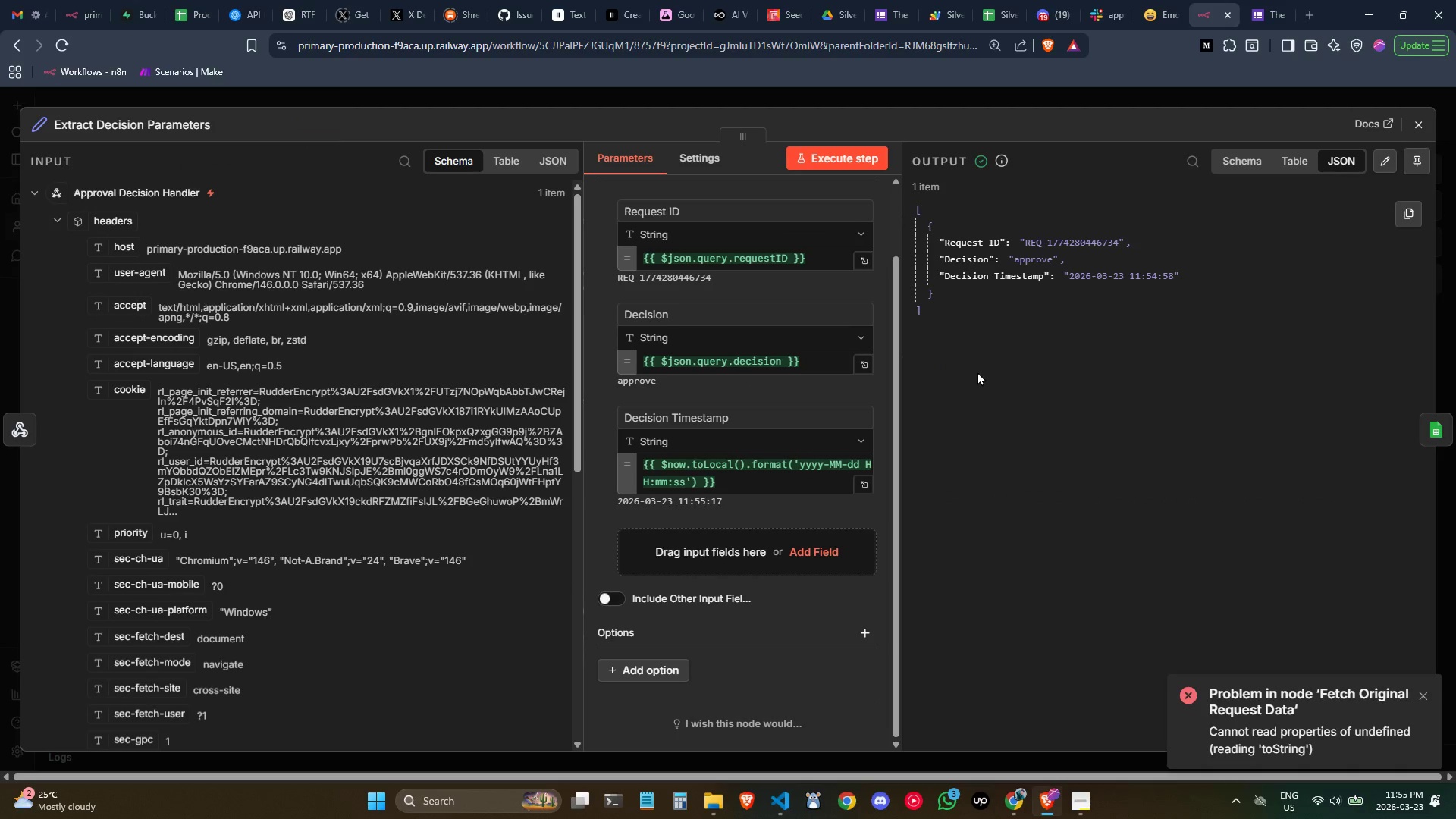 
left_click([848, 159])
 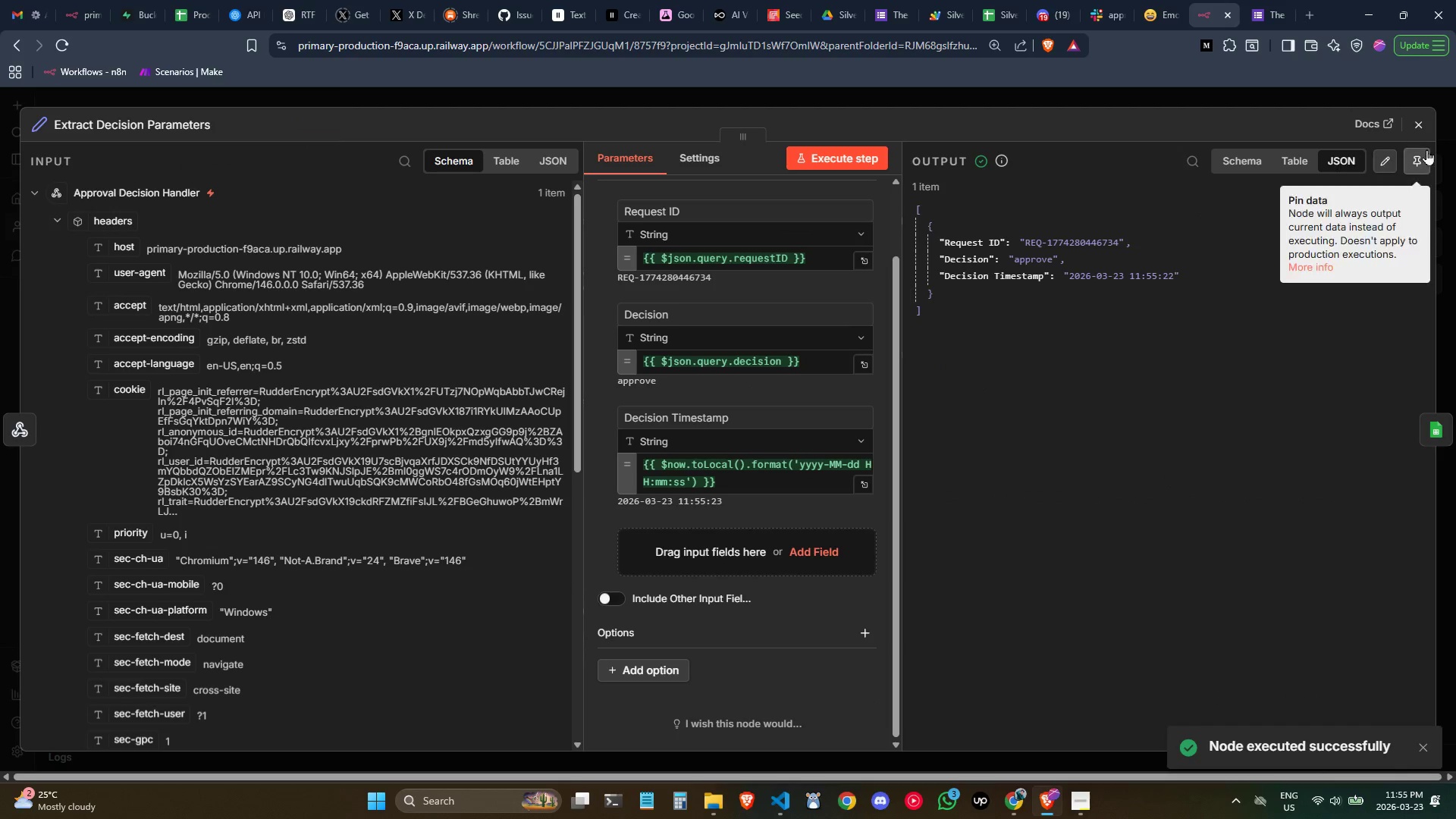 
left_click([1426, 133])
 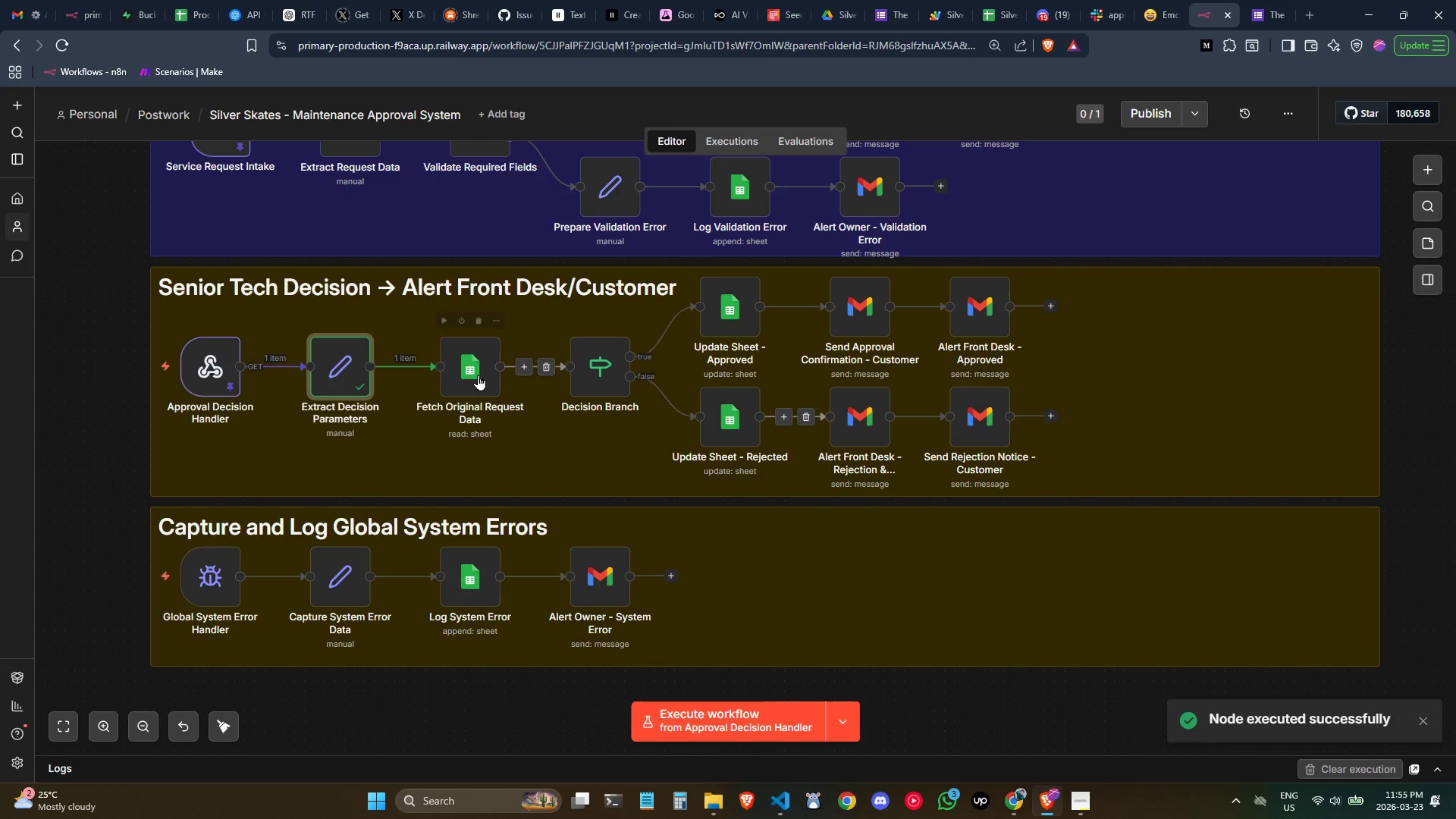 
double_click([469, 375])
 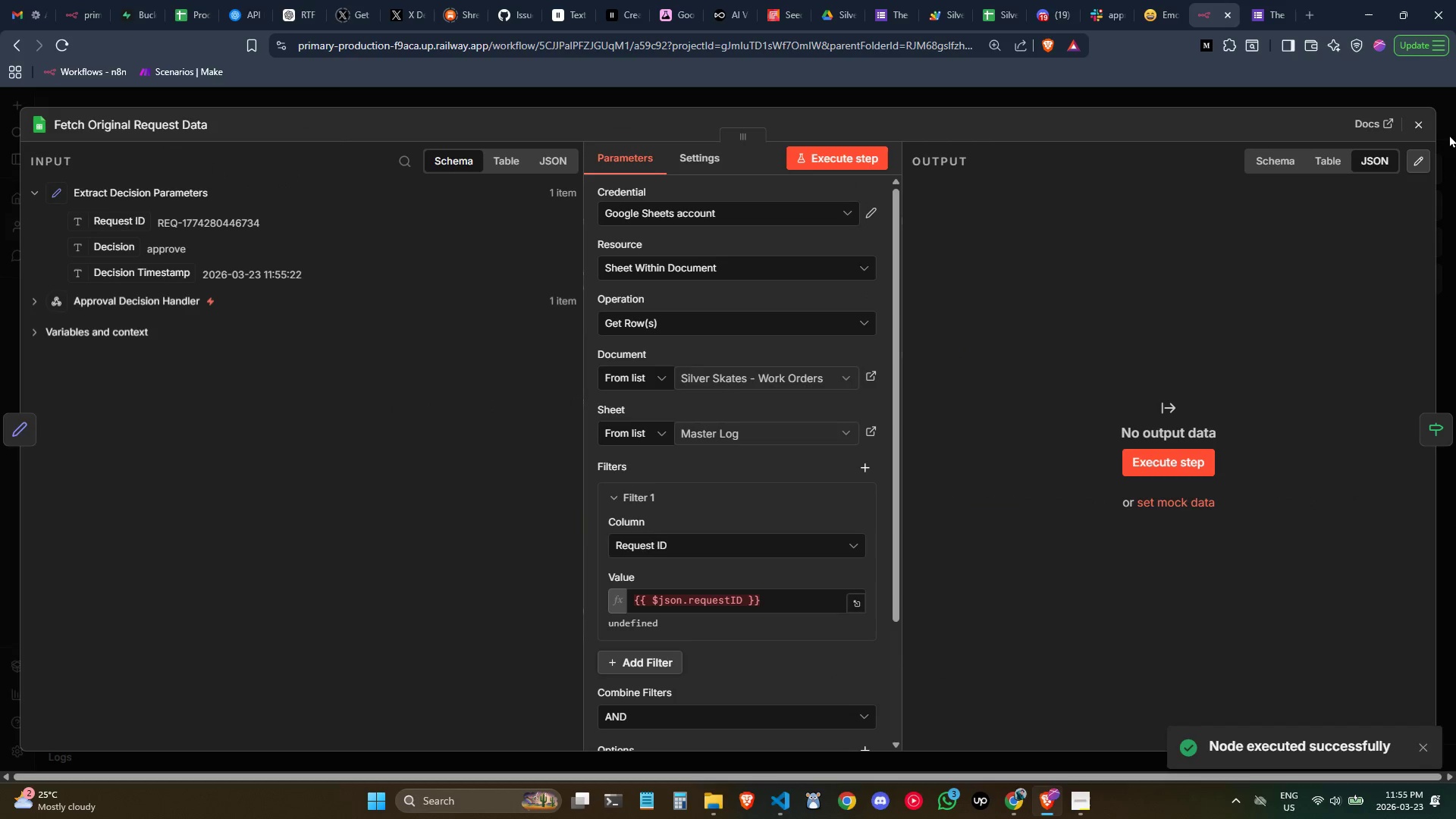 
left_click([1423, 125])
 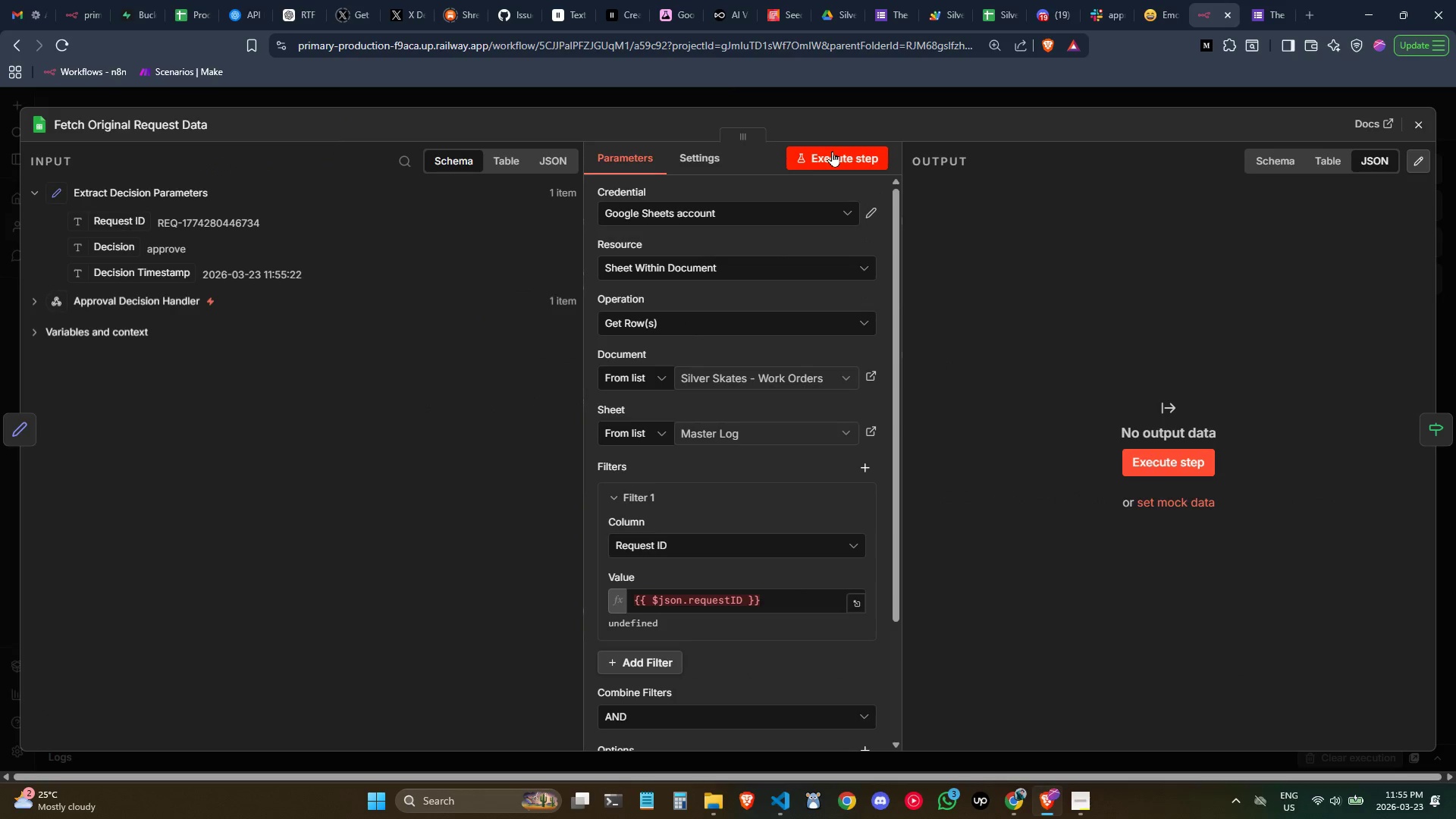 
wait(7.38)
 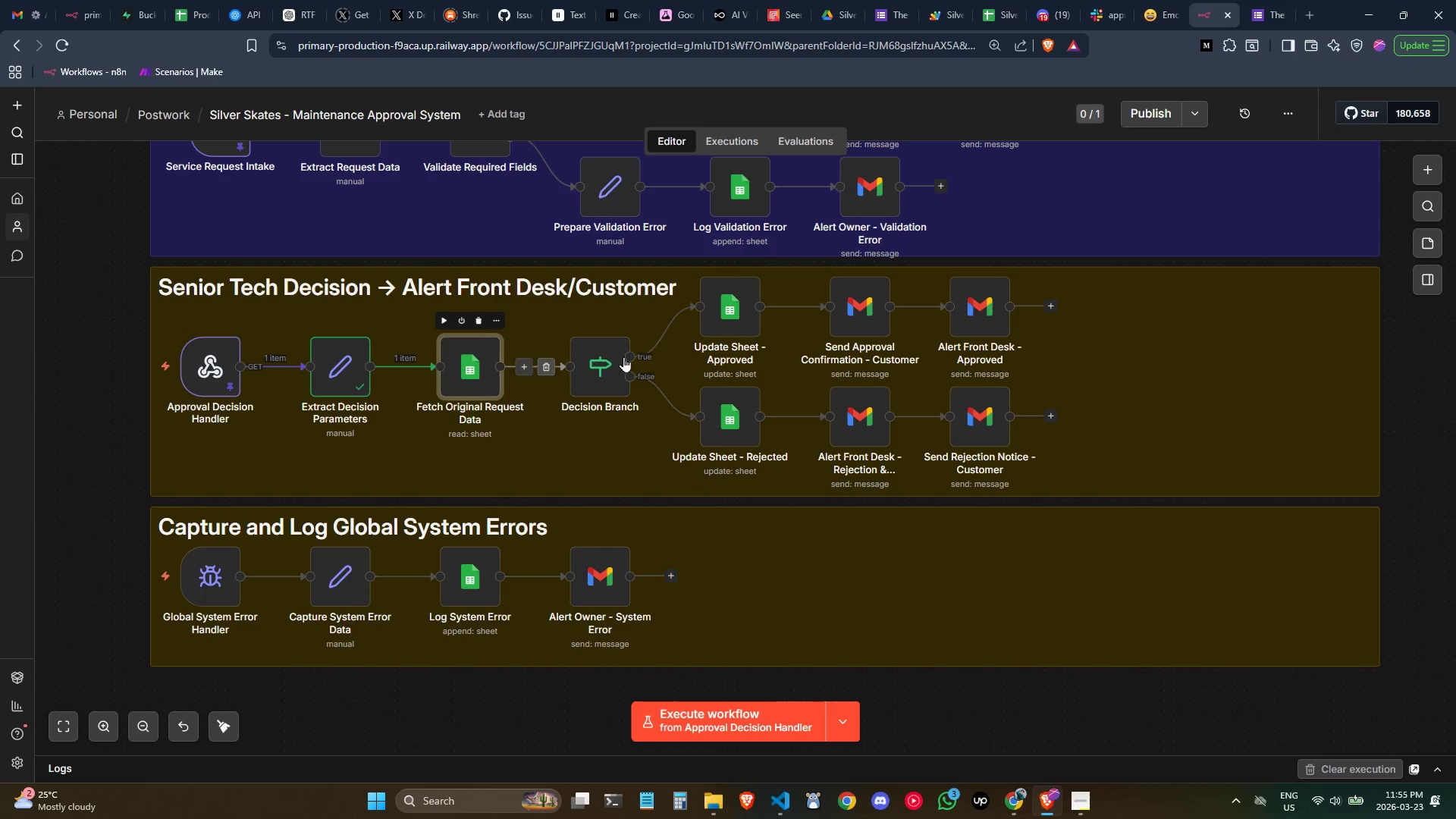 
double_click([774, 598])
 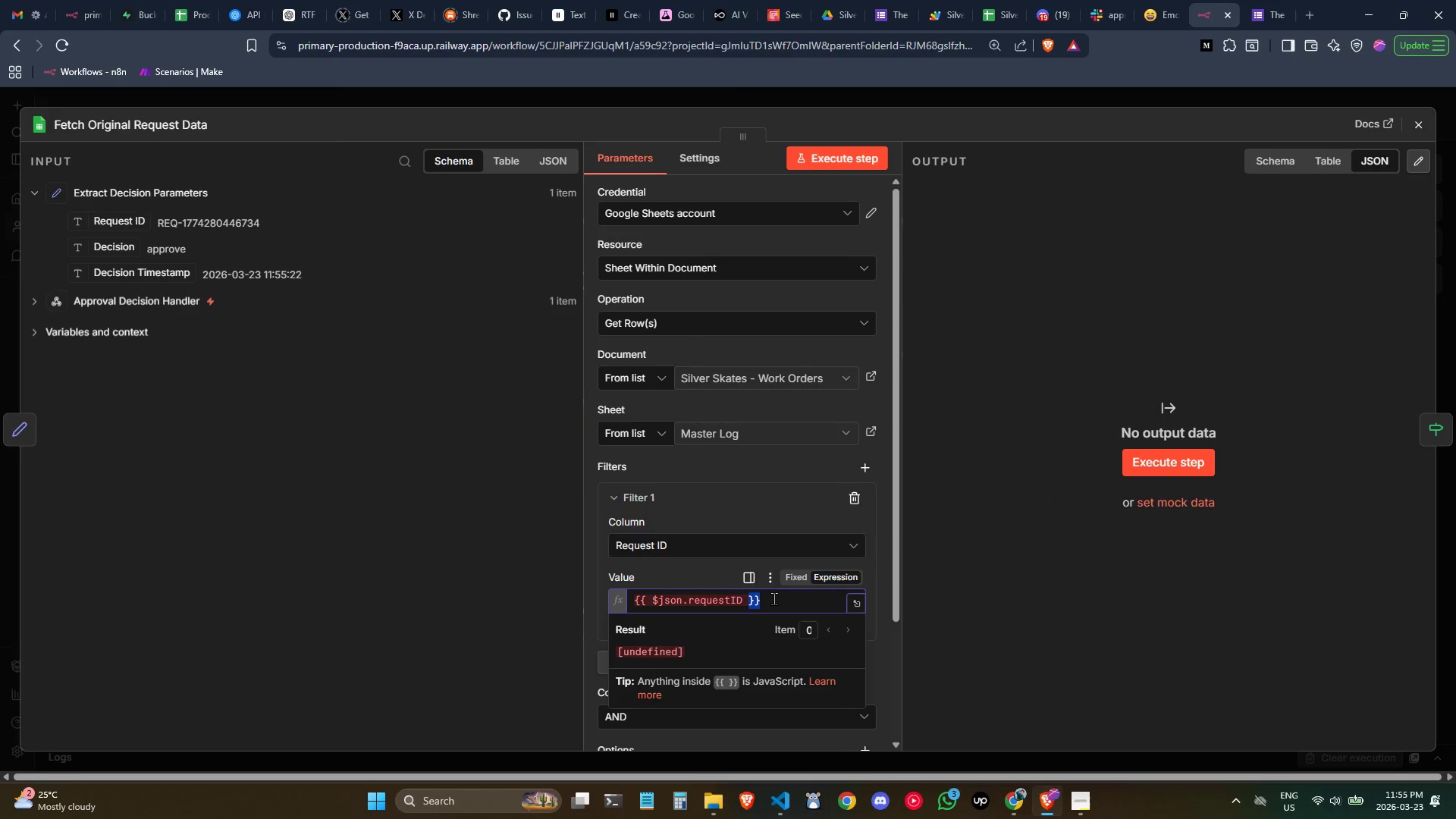 
triple_click([774, 598])
 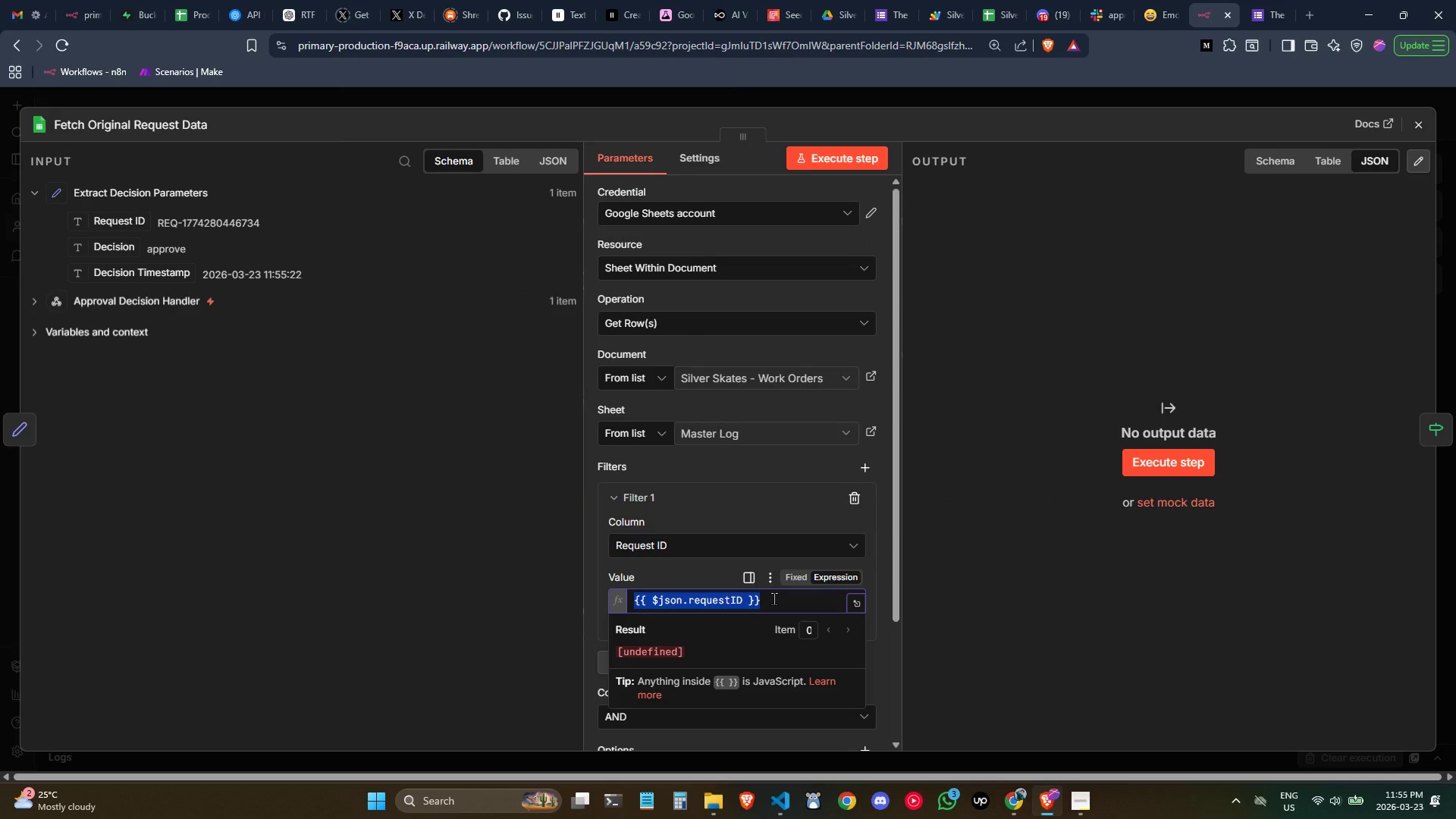 
key(Control+ControlLeft)
 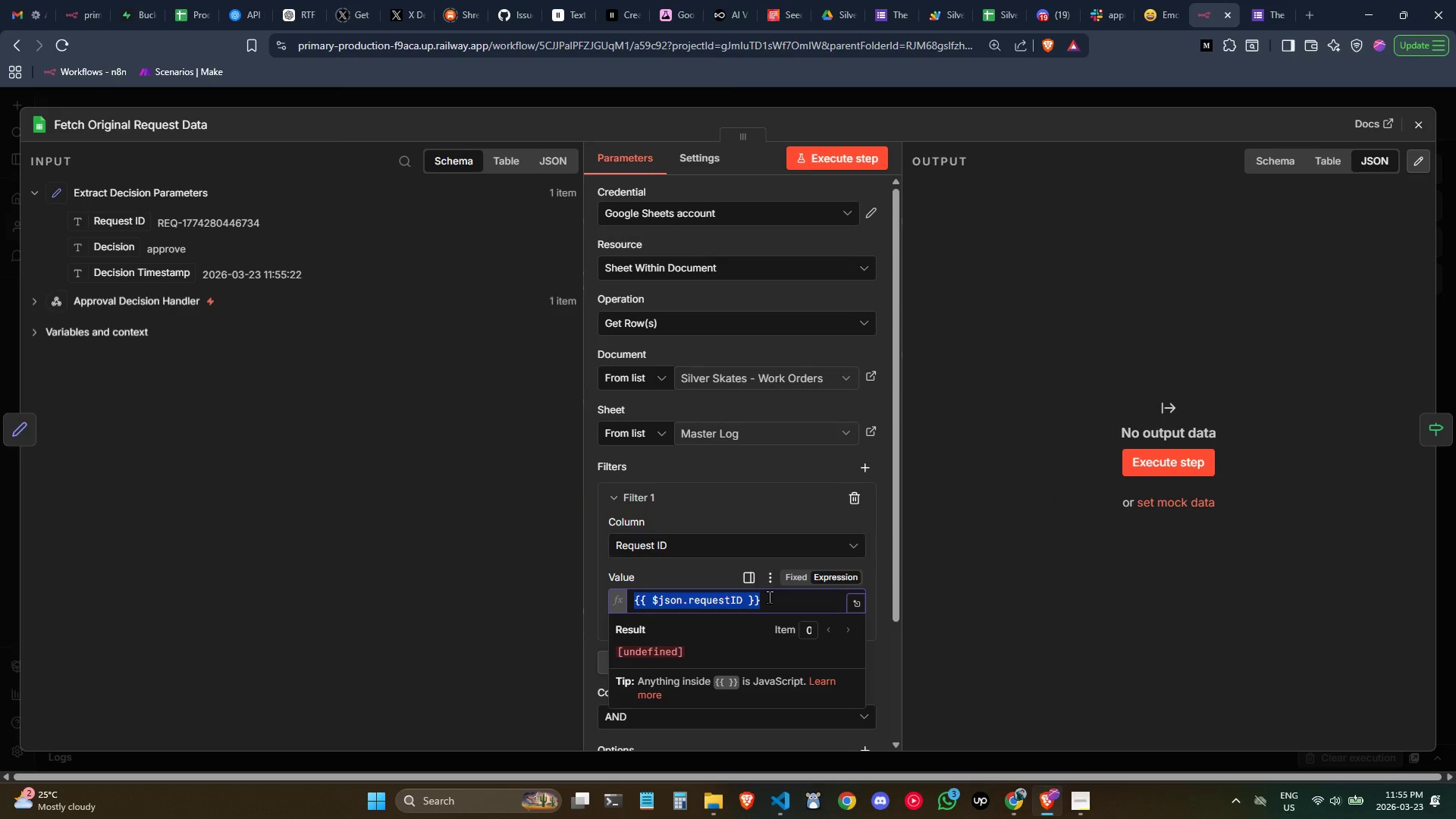 
hold_key(key=ControlLeft, duration=0.38)
 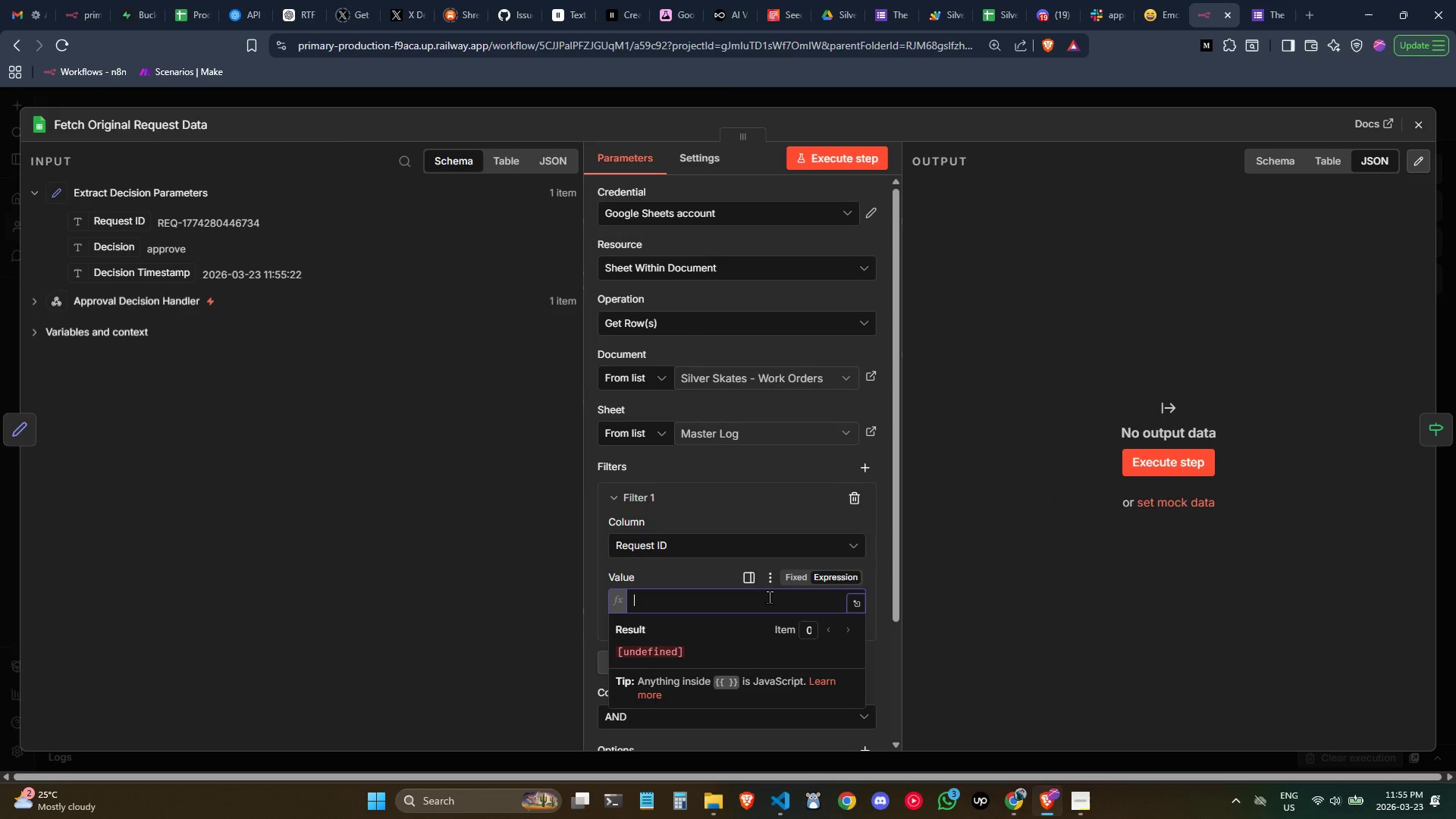 
key(Backspace)
 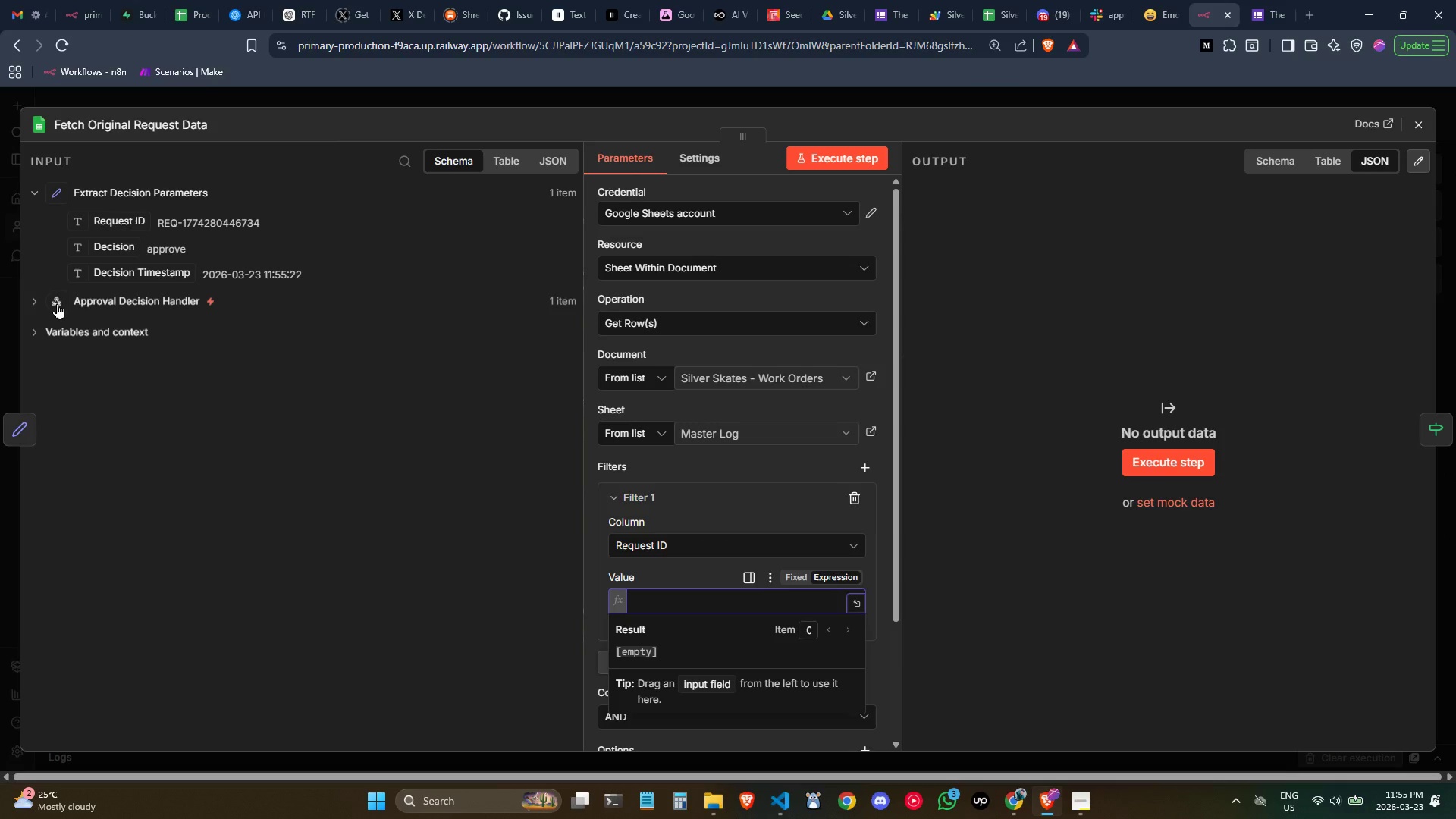 
left_click([46, 303])
 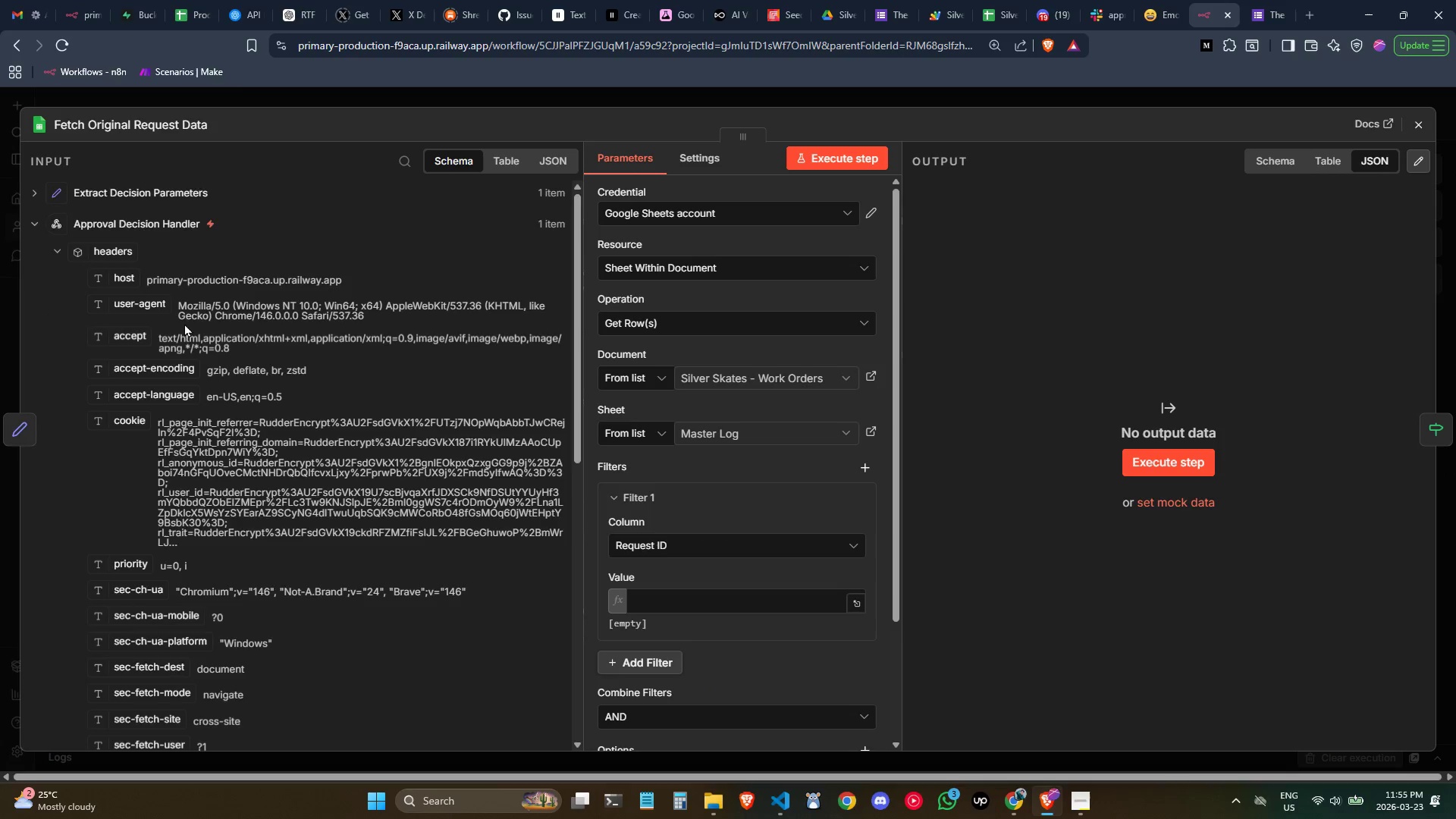 
scroll: coordinate [187, 323], scroll_direction: down, amount: 1.0
 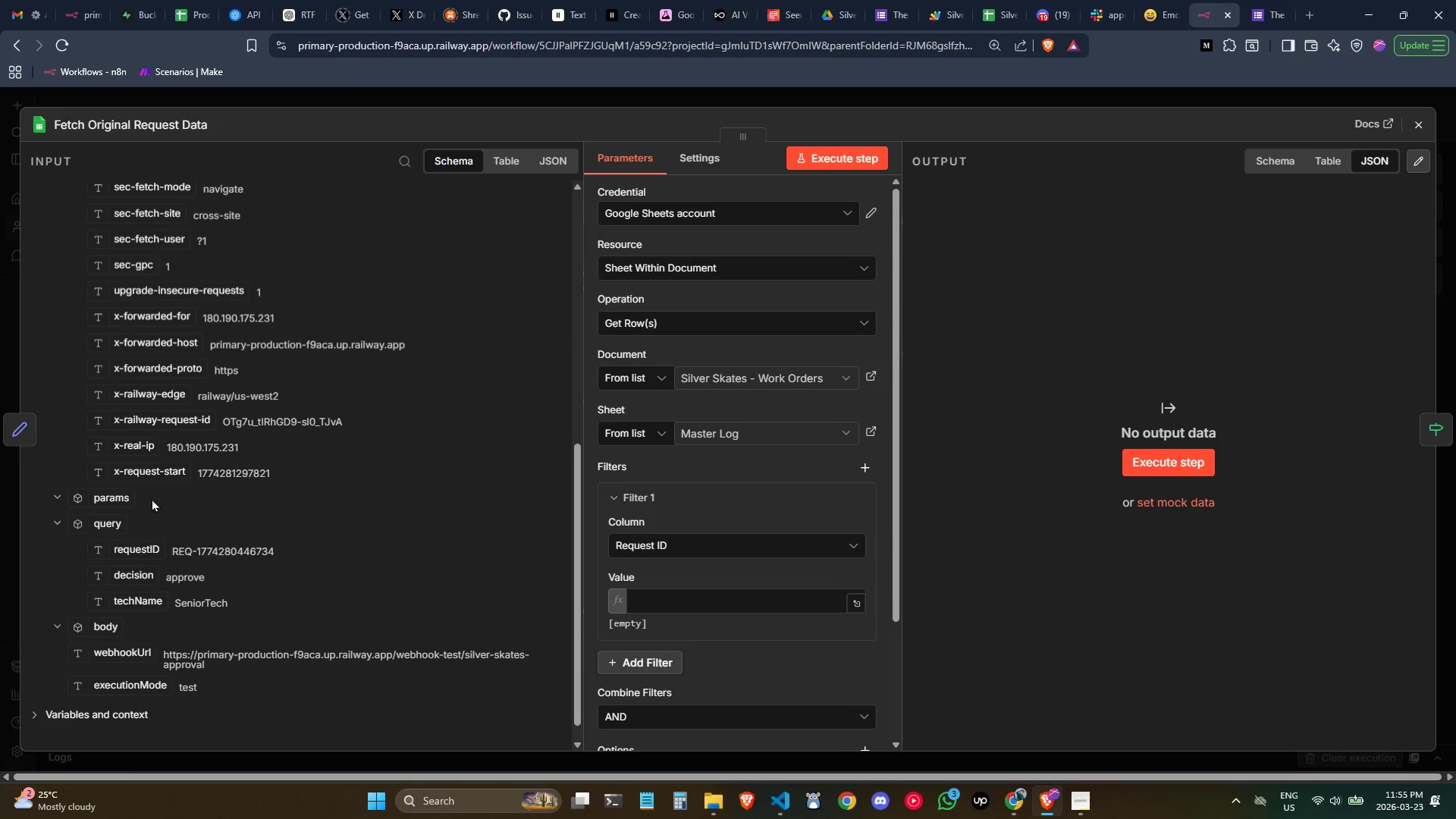 
left_click_drag(start_coordinate=[146, 549], to_coordinate=[667, 604])
 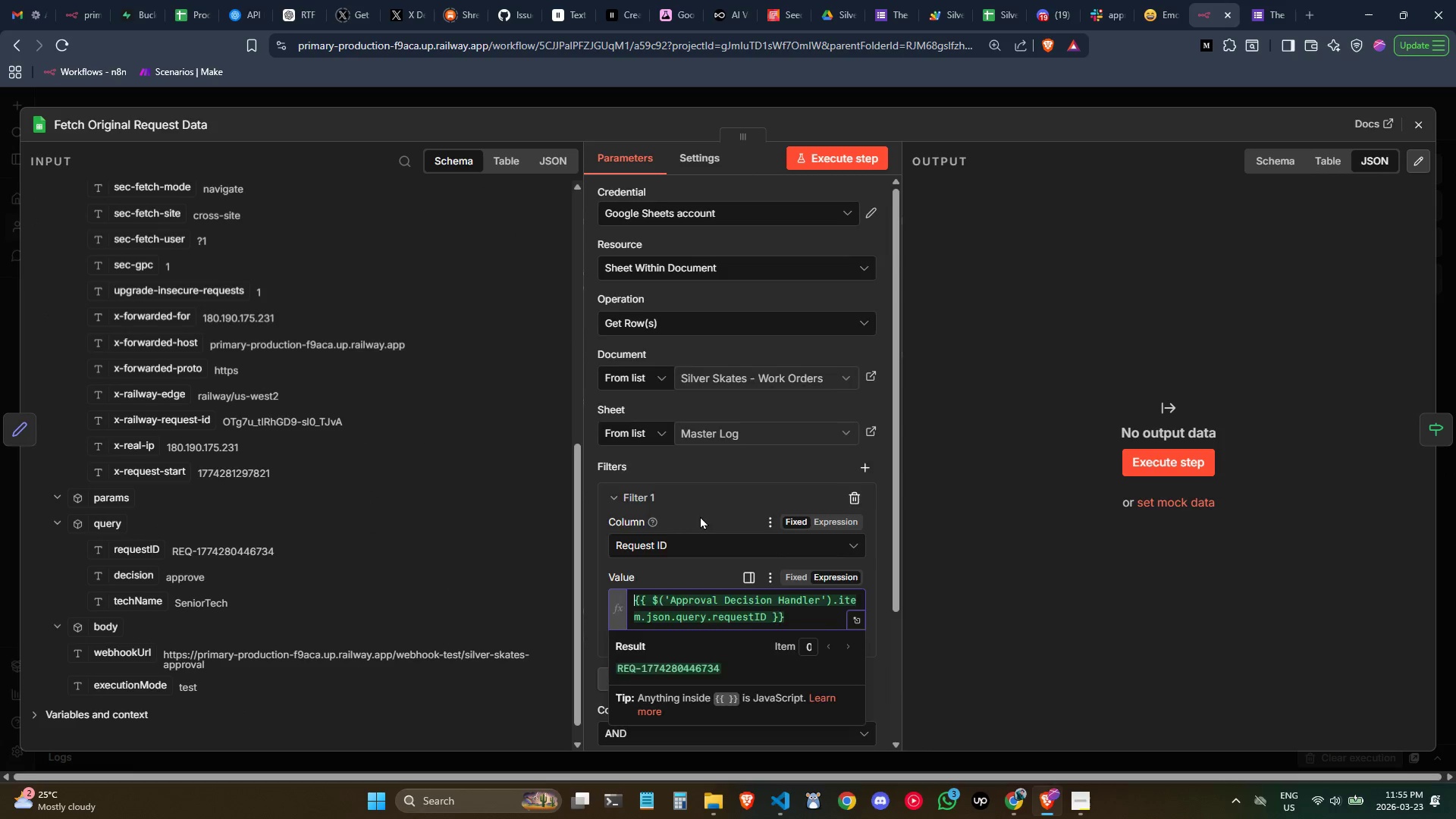 
scroll: coordinate [700, 516], scroll_direction: down, amount: 1.0
 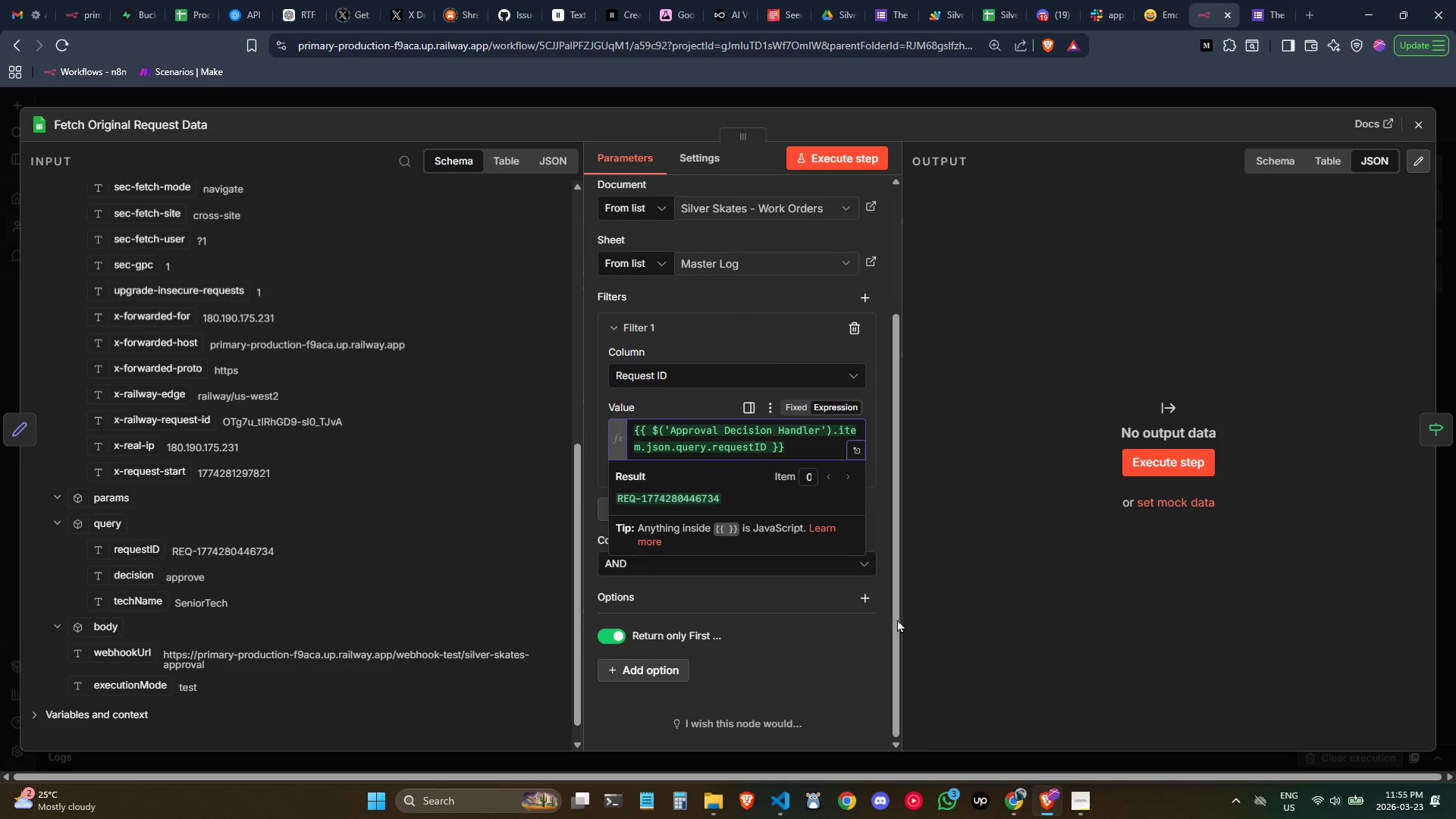 
left_click([846, 645])
 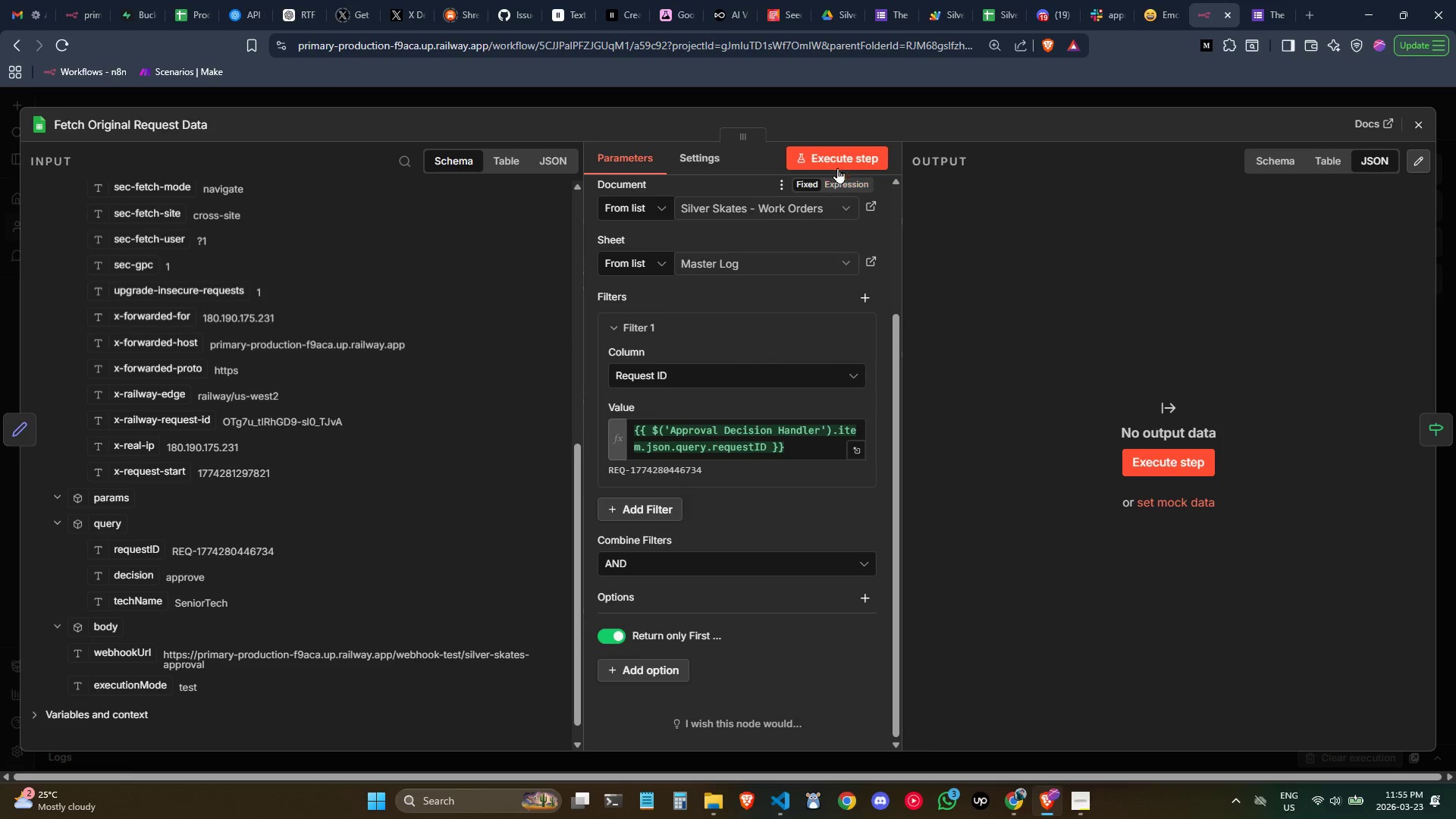 
left_click([836, 157])
 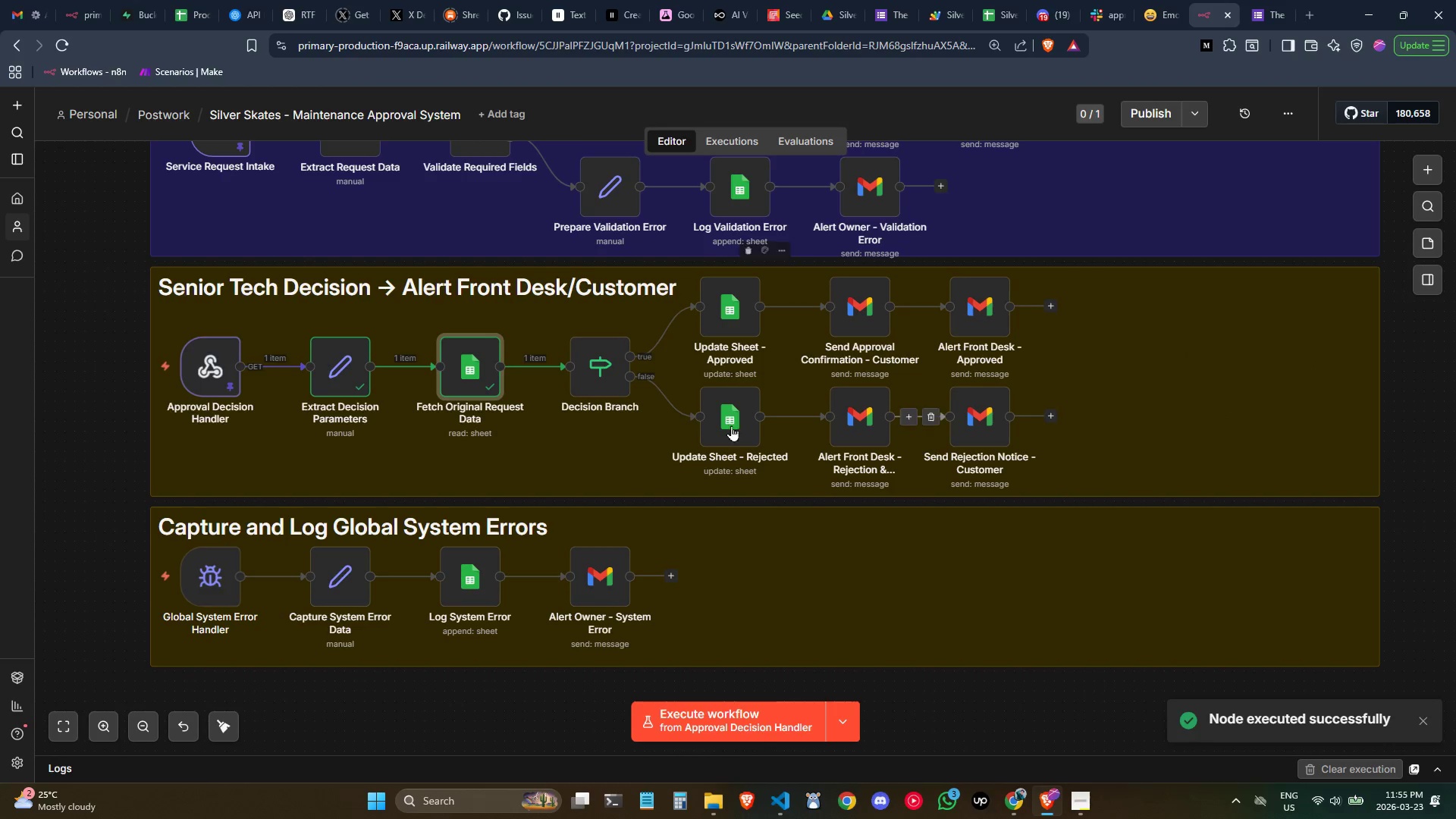 
double_click([601, 369])
 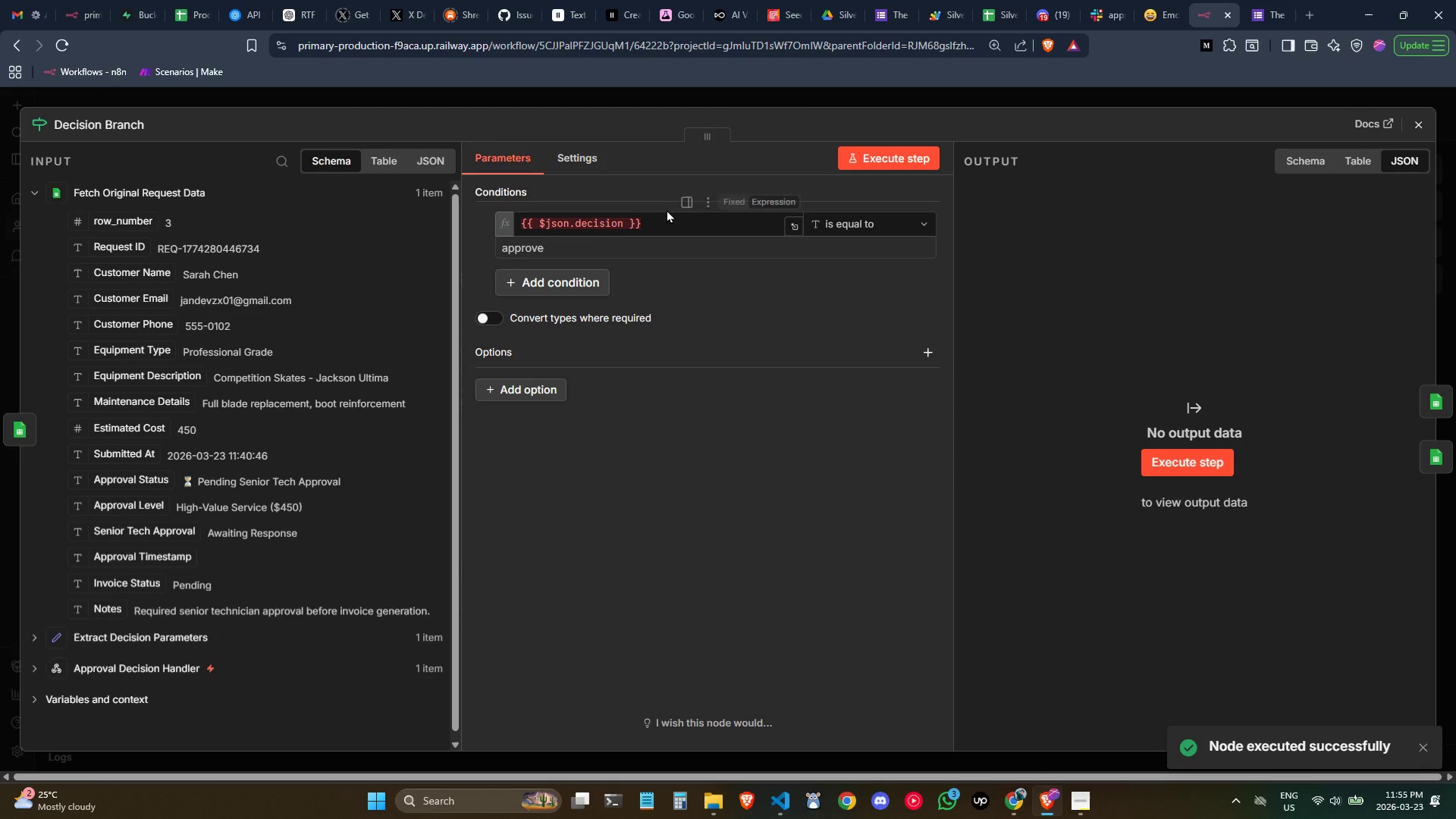 
left_click_drag(start_coordinate=[671, 228], to_coordinate=[401, 214])
 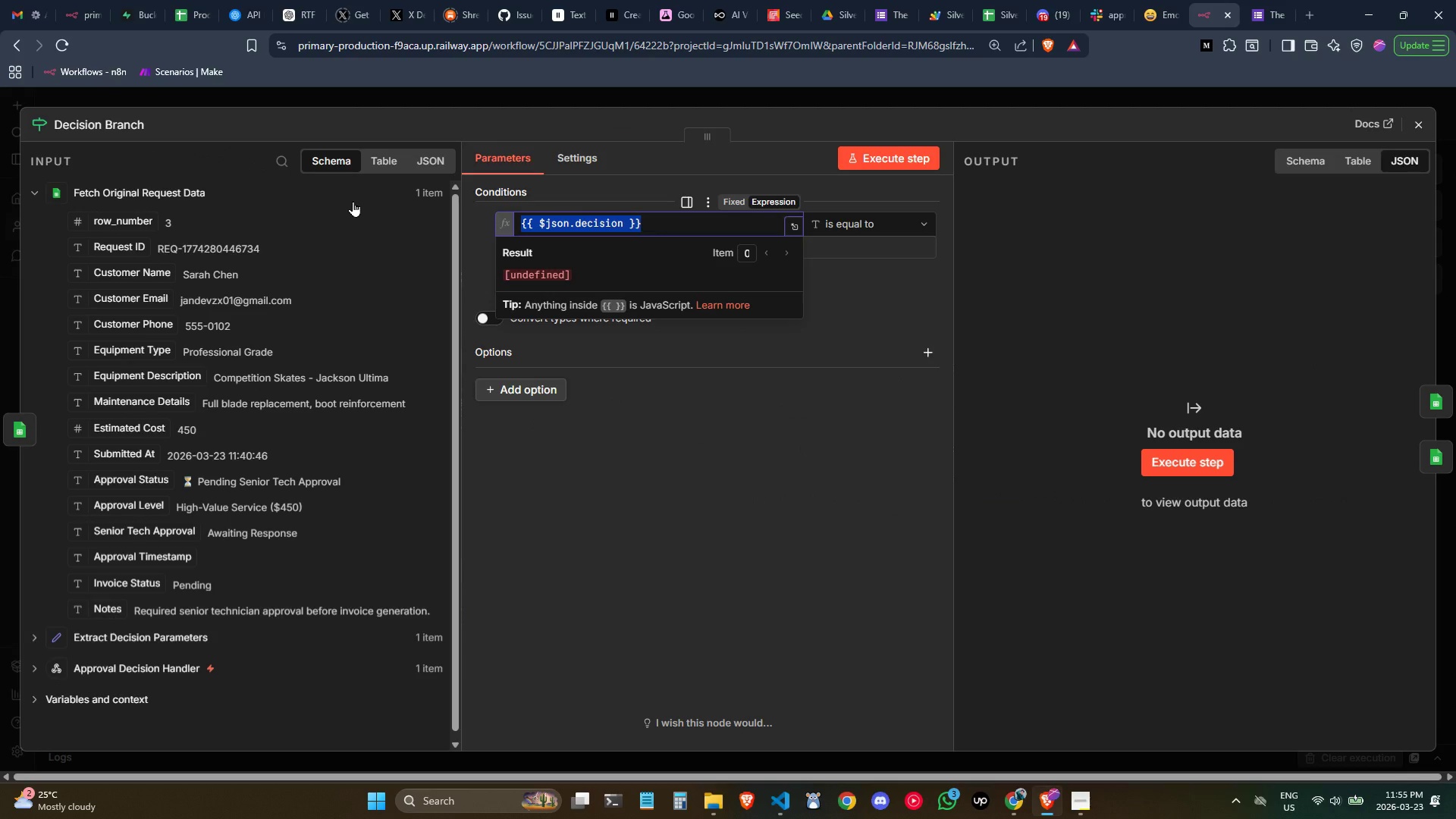 
key(Backspace)
 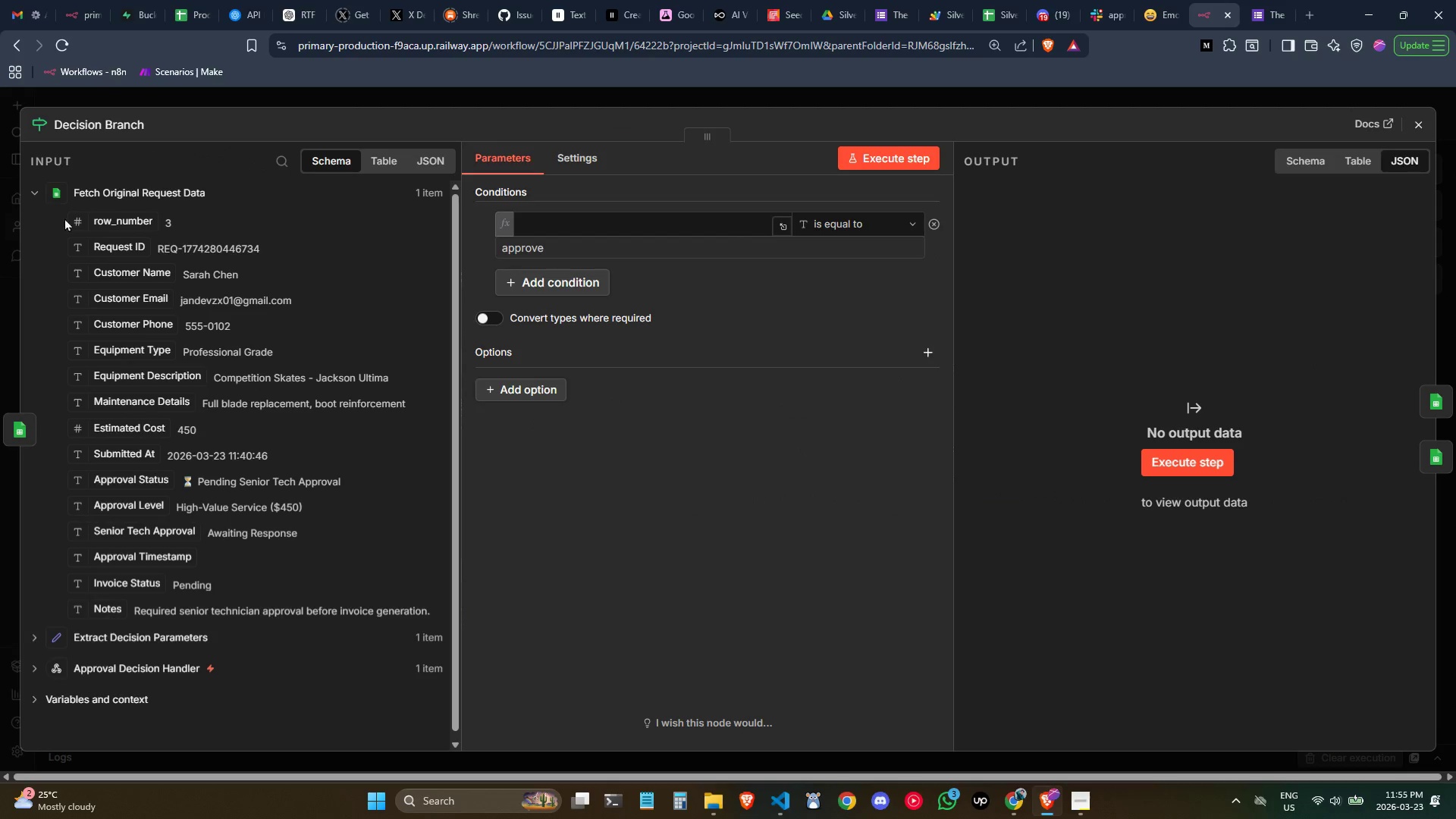 
left_click([36, 642])
 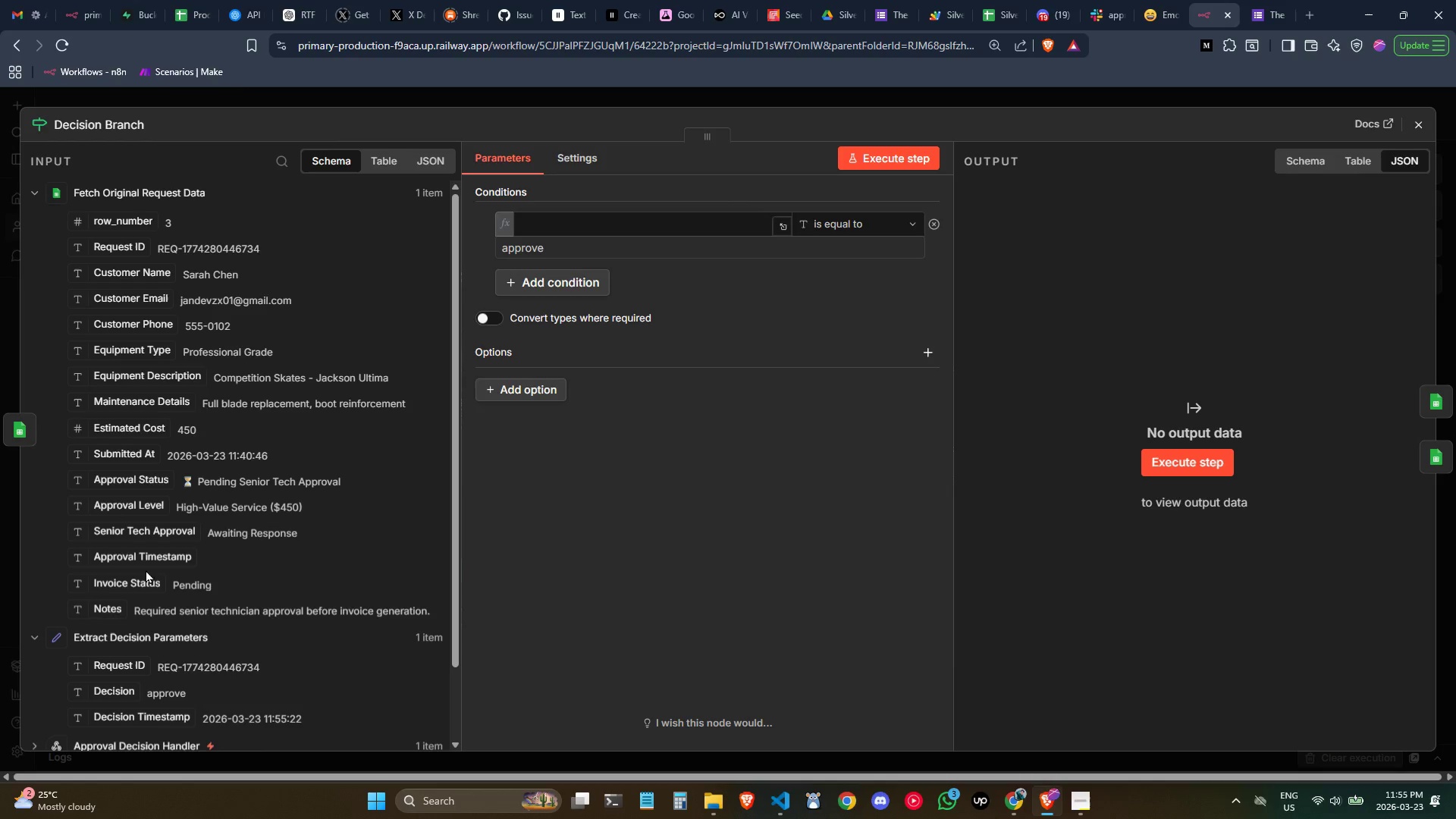 
scroll: coordinate [148, 563], scroll_direction: down, amount: 1.0
 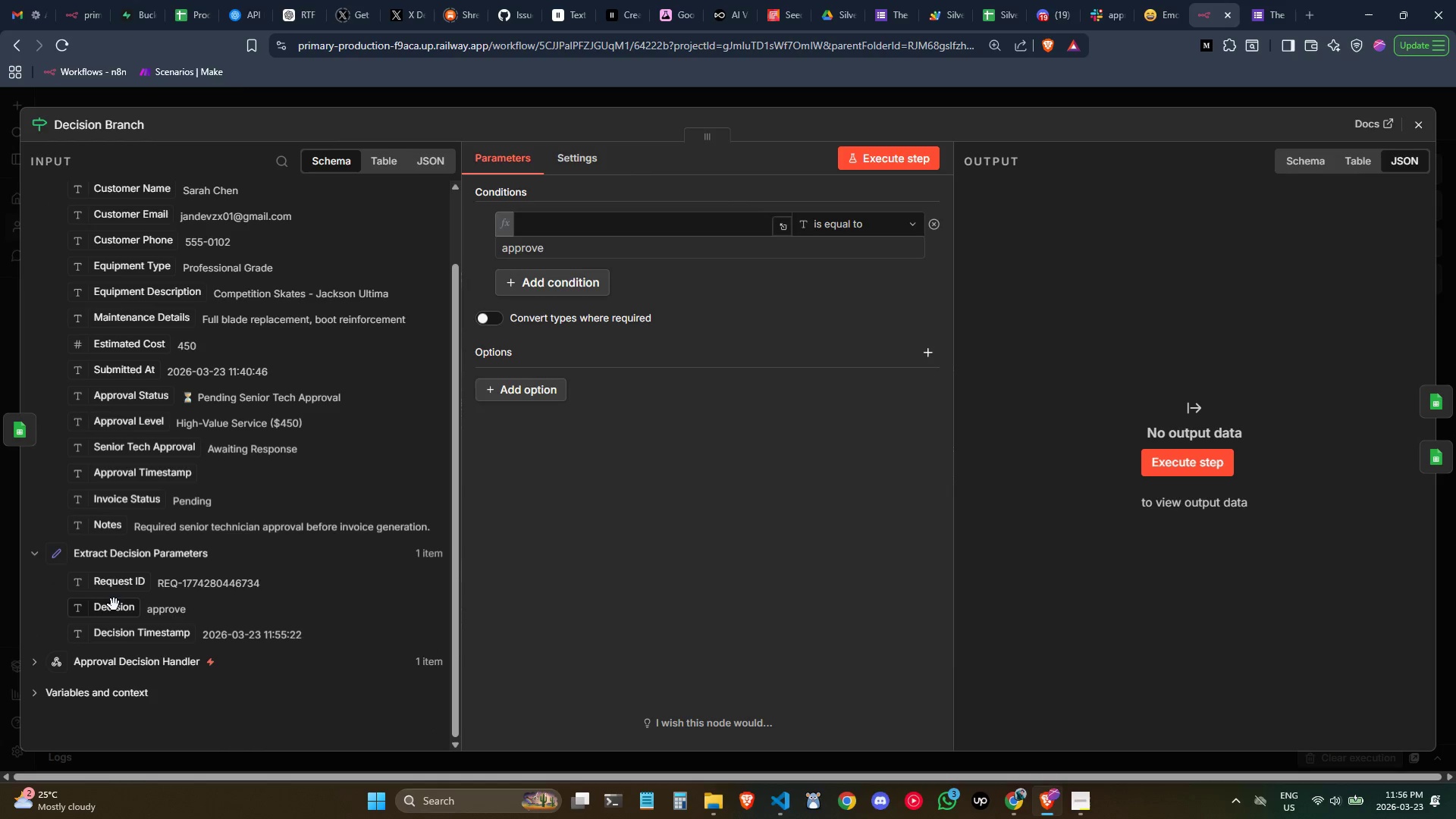 
left_click_drag(start_coordinate=[114, 604], to_coordinate=[582, 226])
 